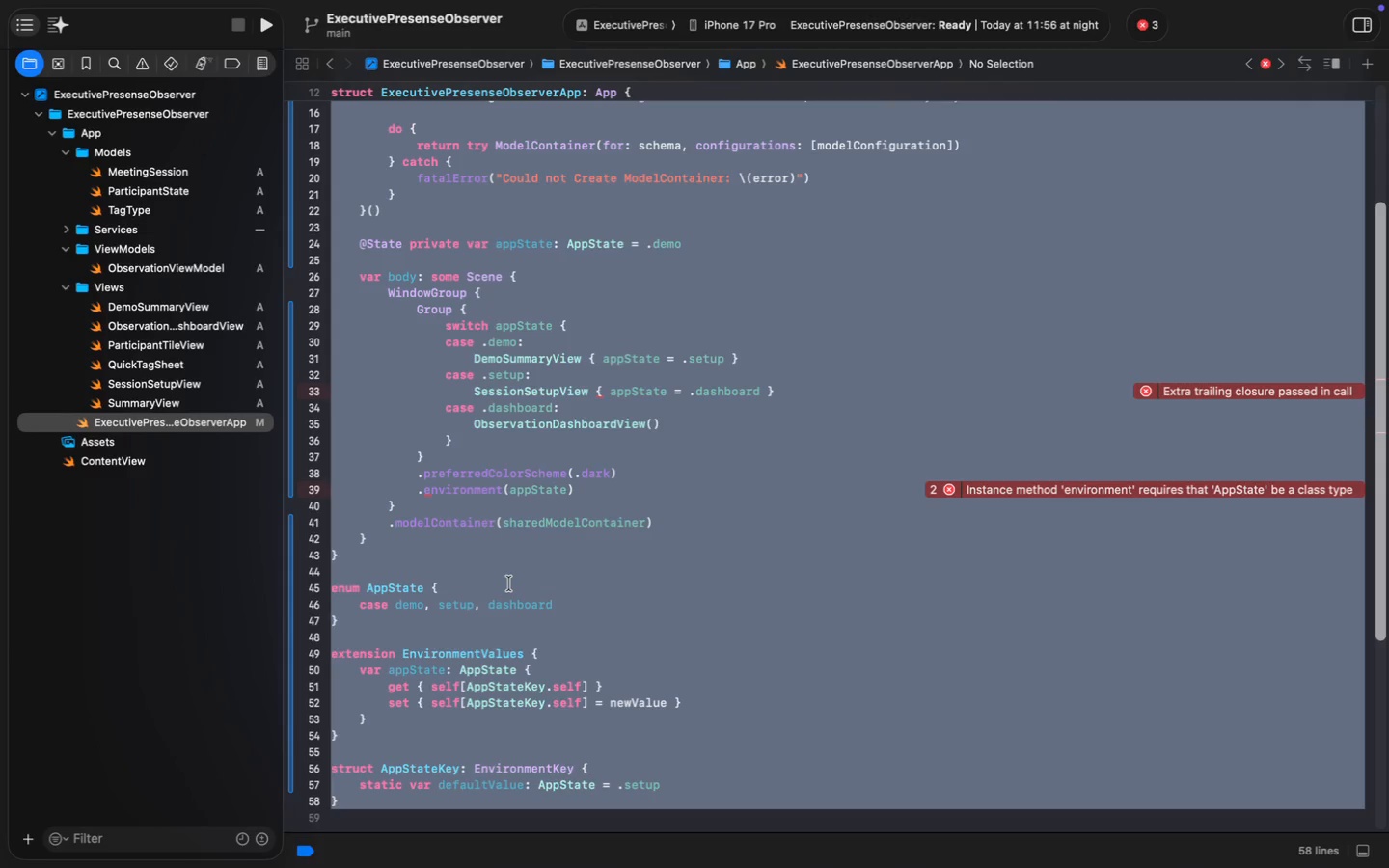 
key(Meta+C)
 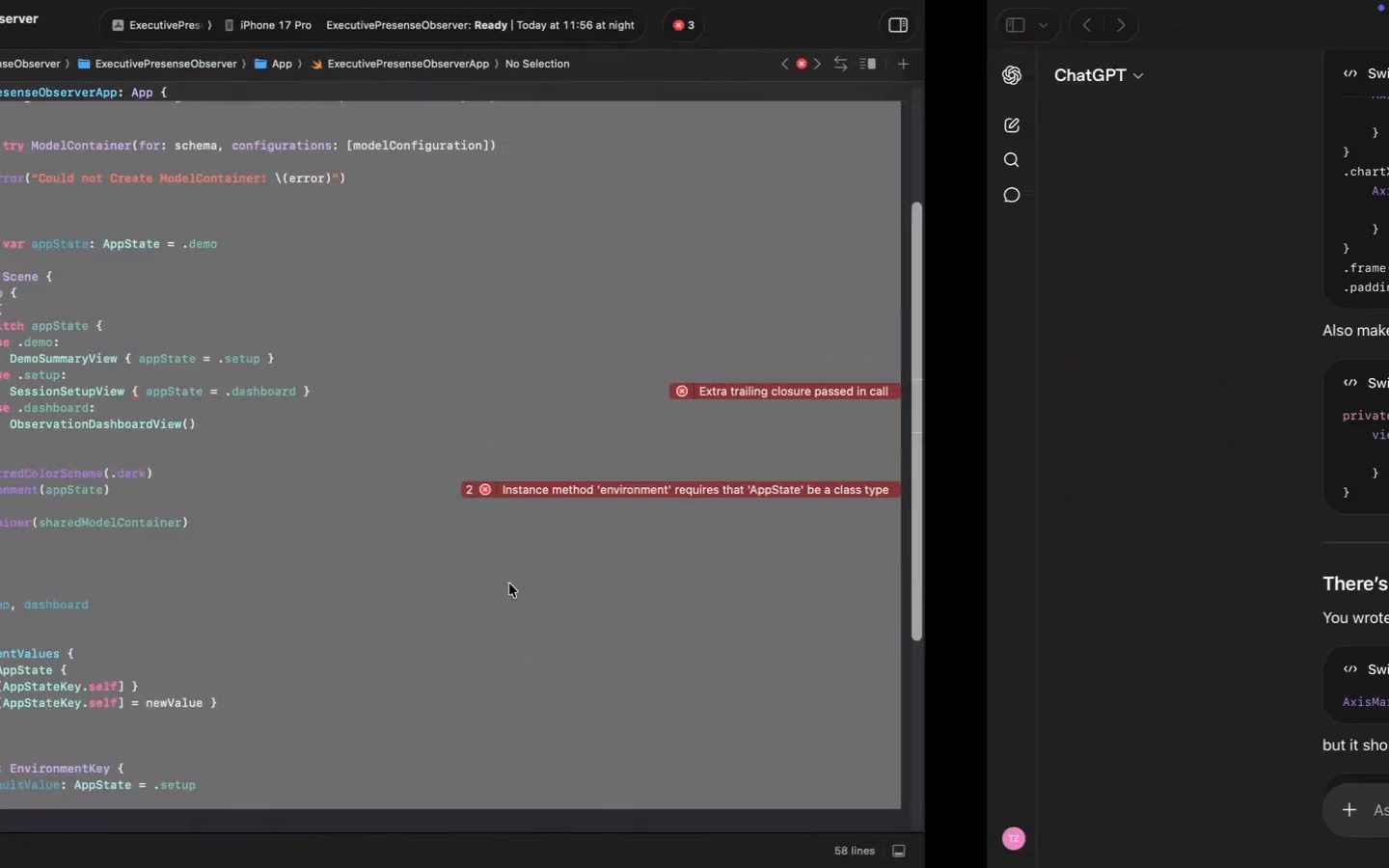 
left_click([462, 808])
 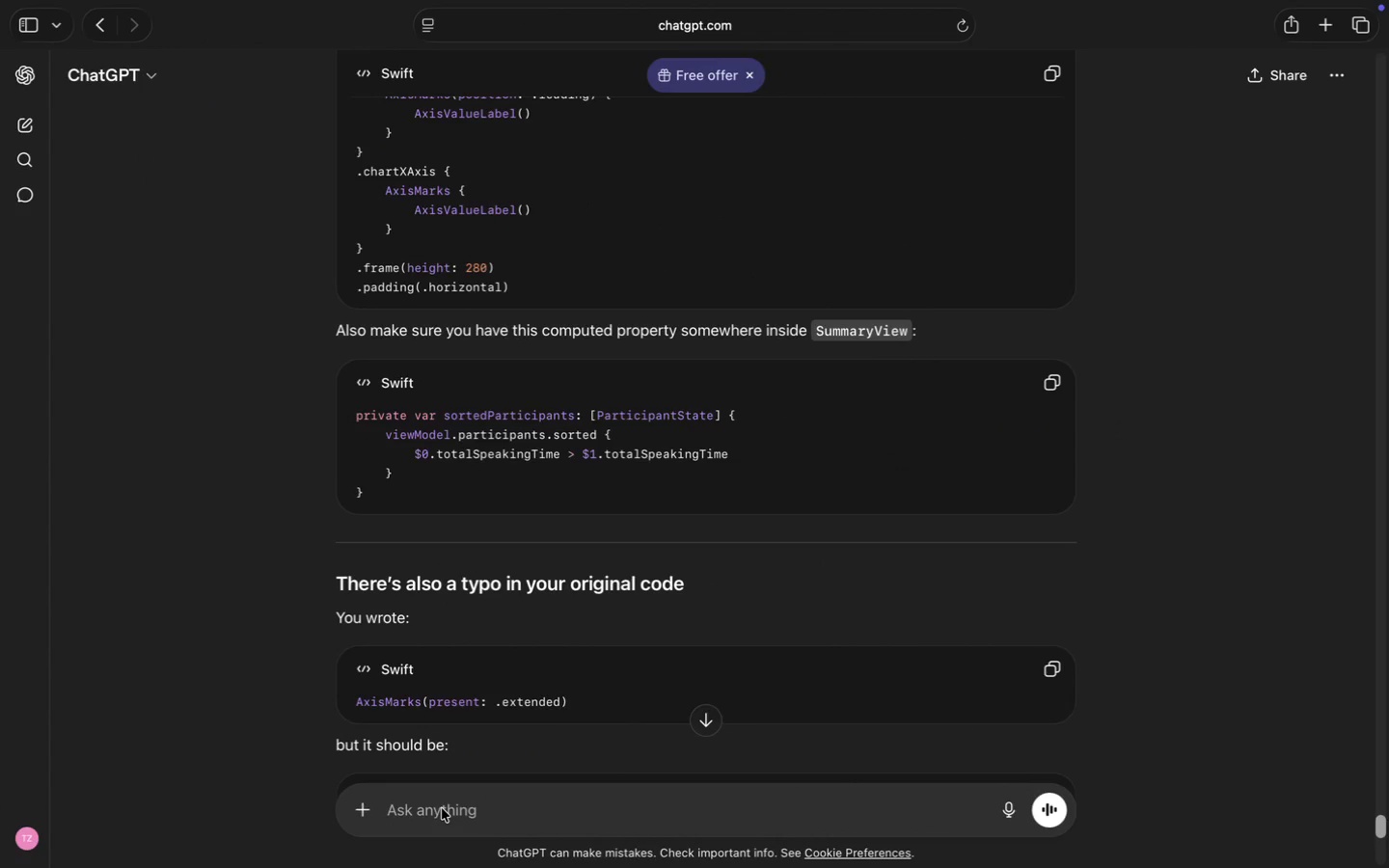 
key(Meta+V)
 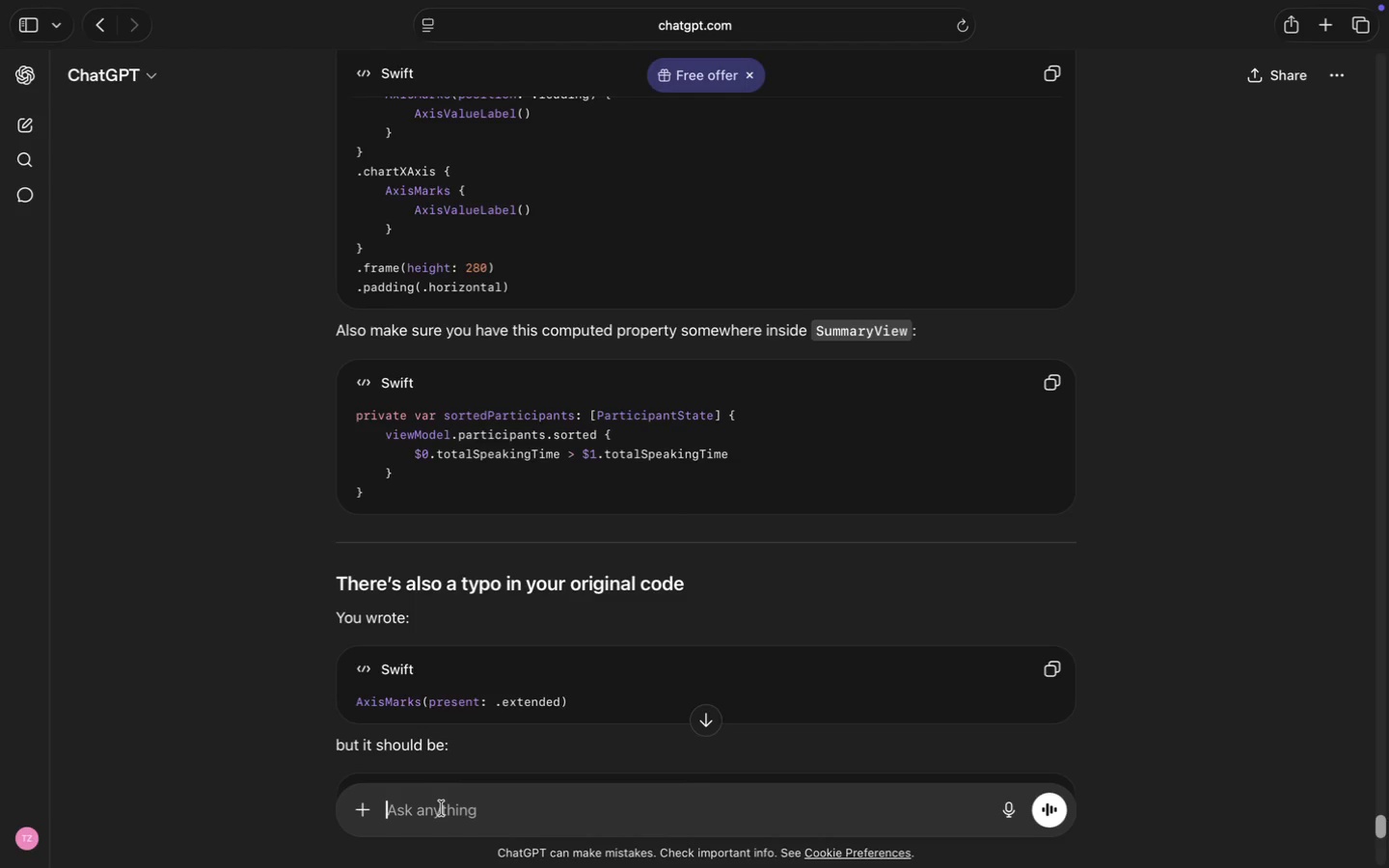 
key(Shift+Enter)
 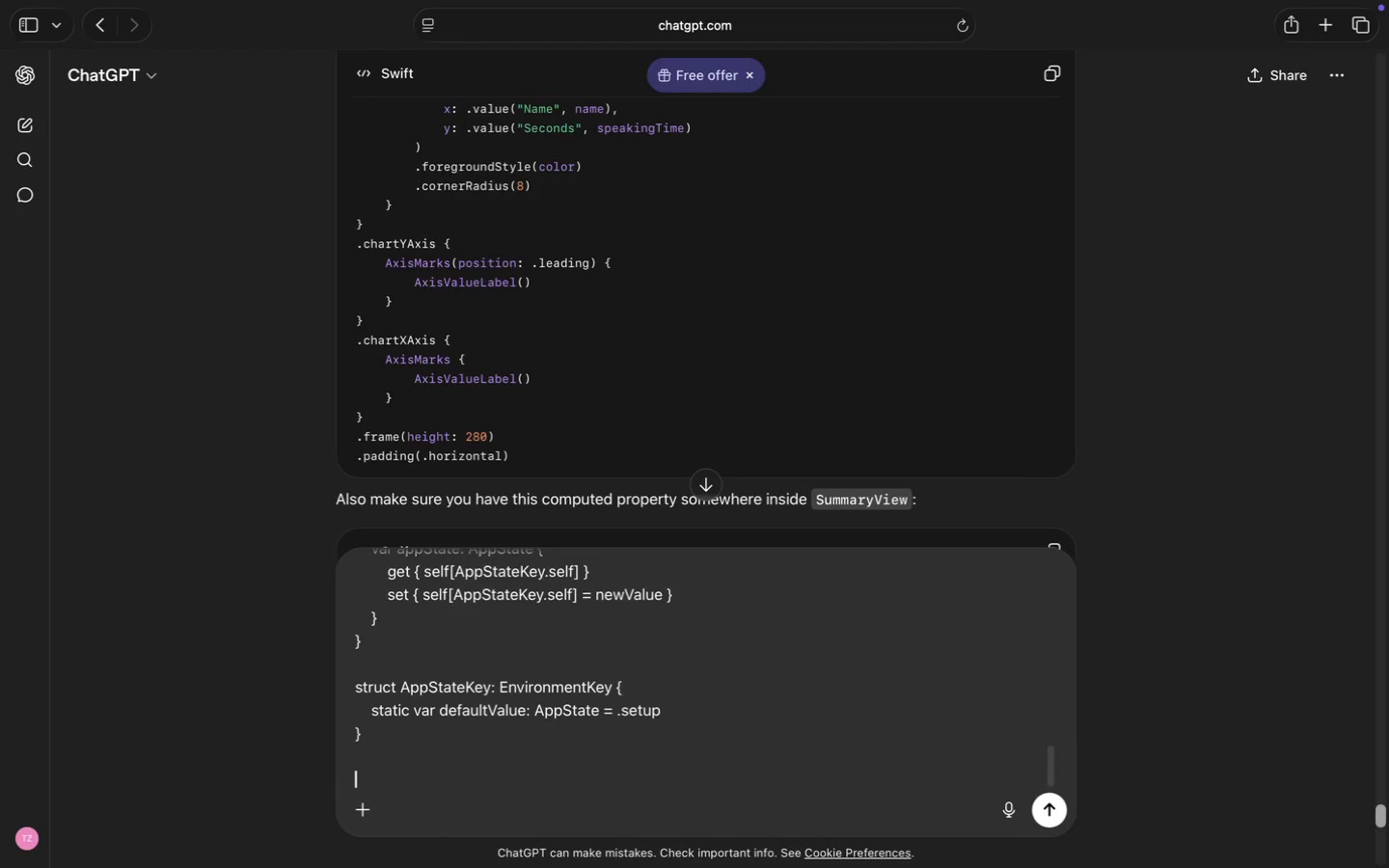 
key(Shift+Enter)
 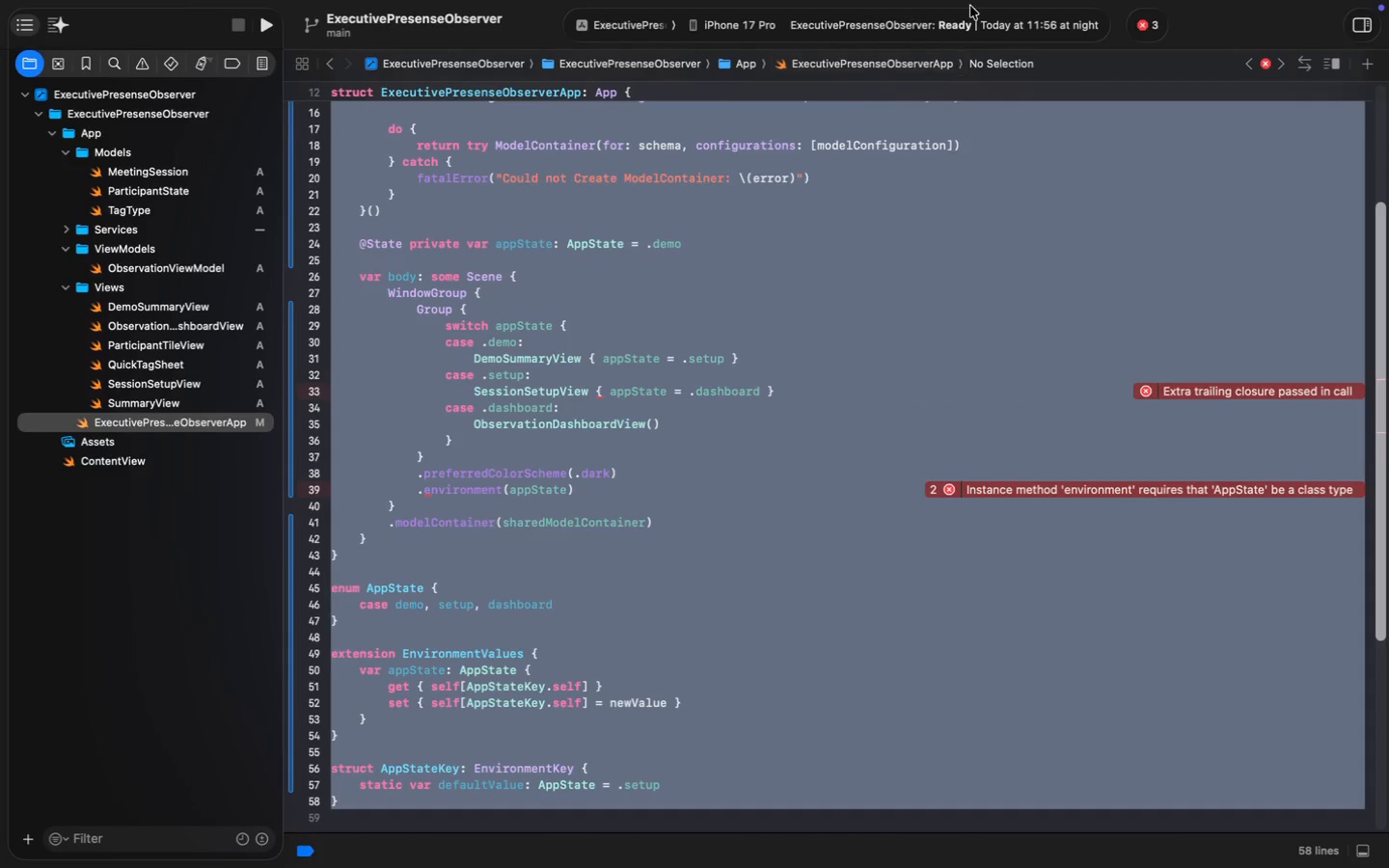 
left_click([1146, 54])
 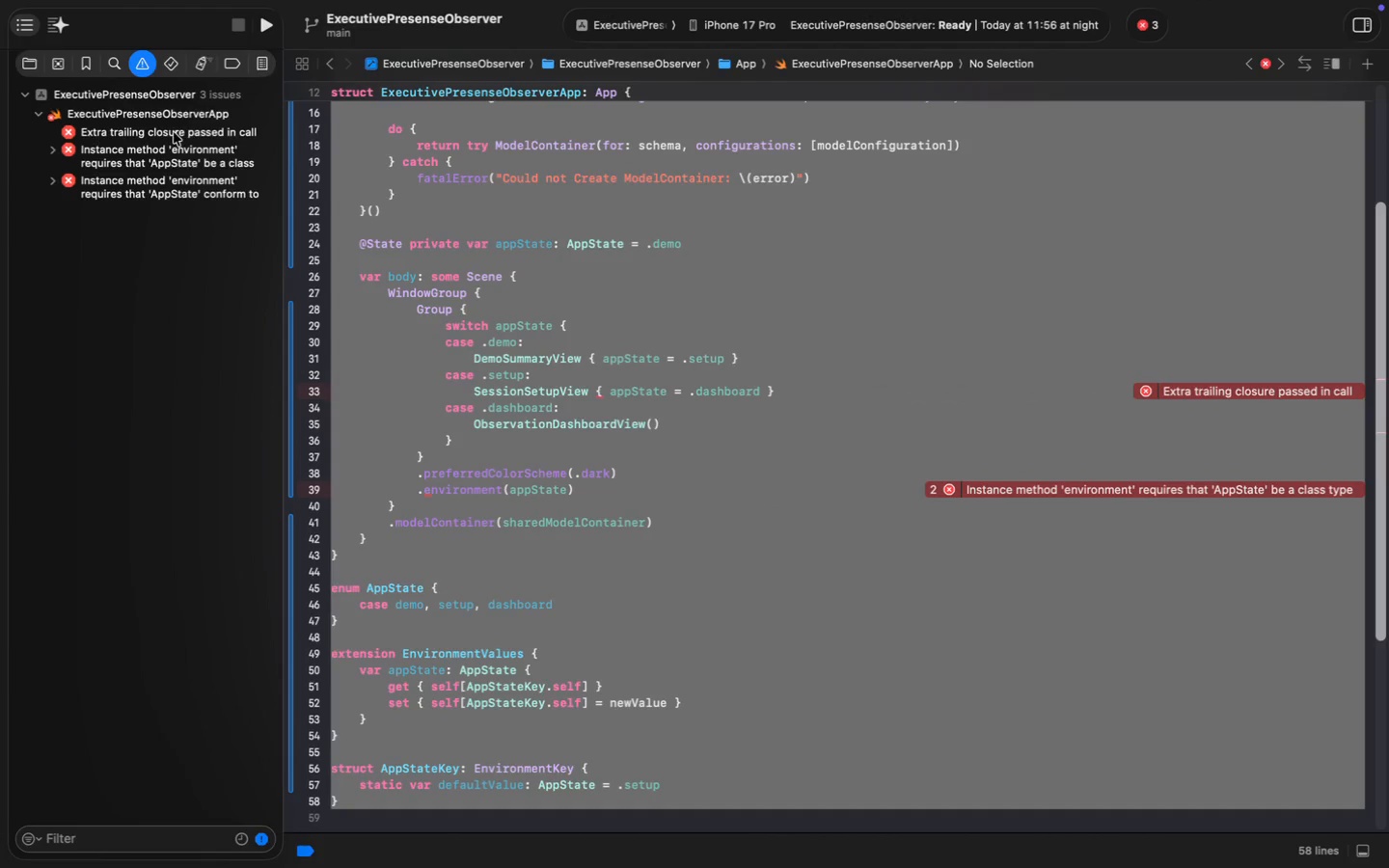 
right_click([148, 134])
 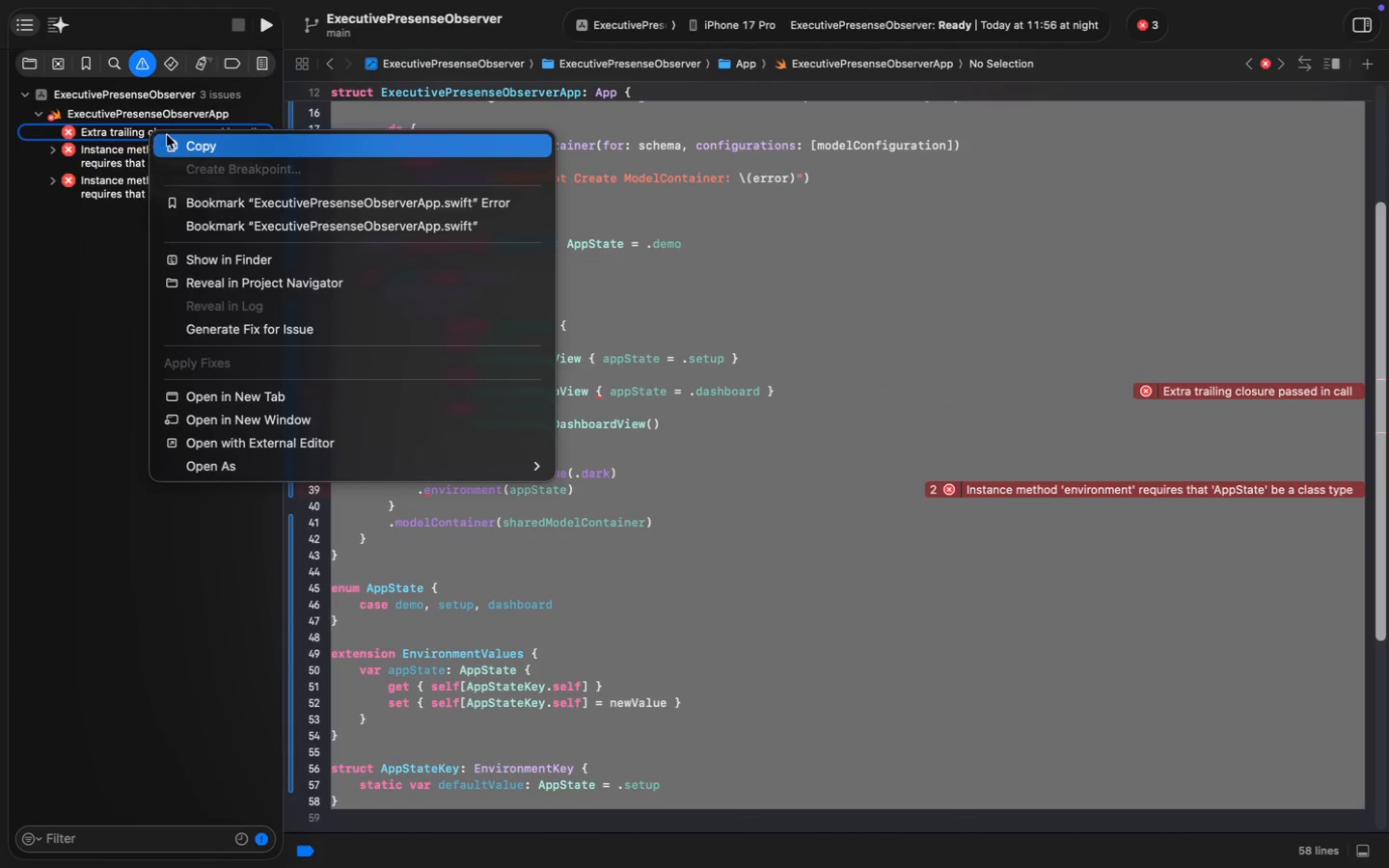 
left_click([171, 136])
 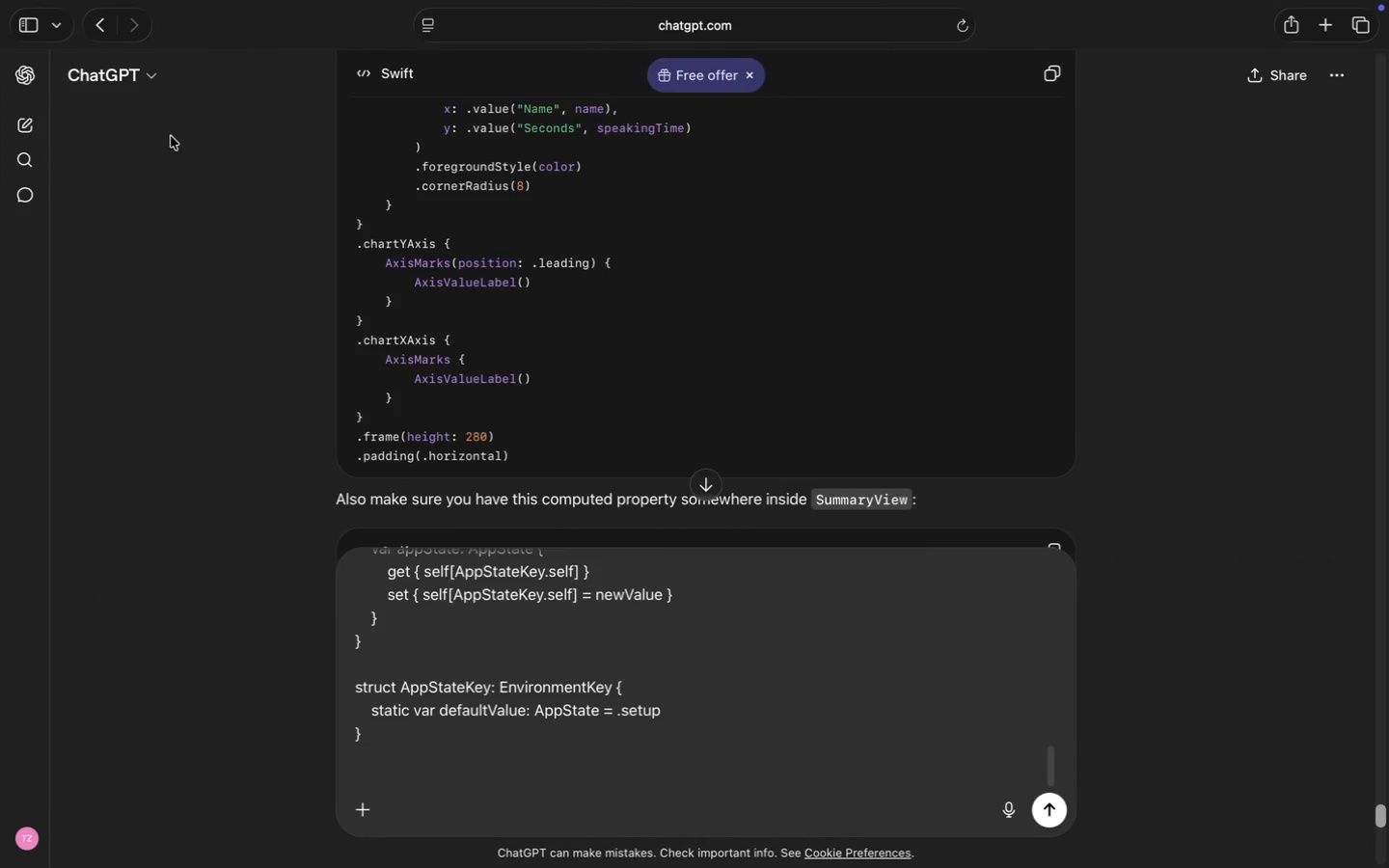 
key(Meta+V)
 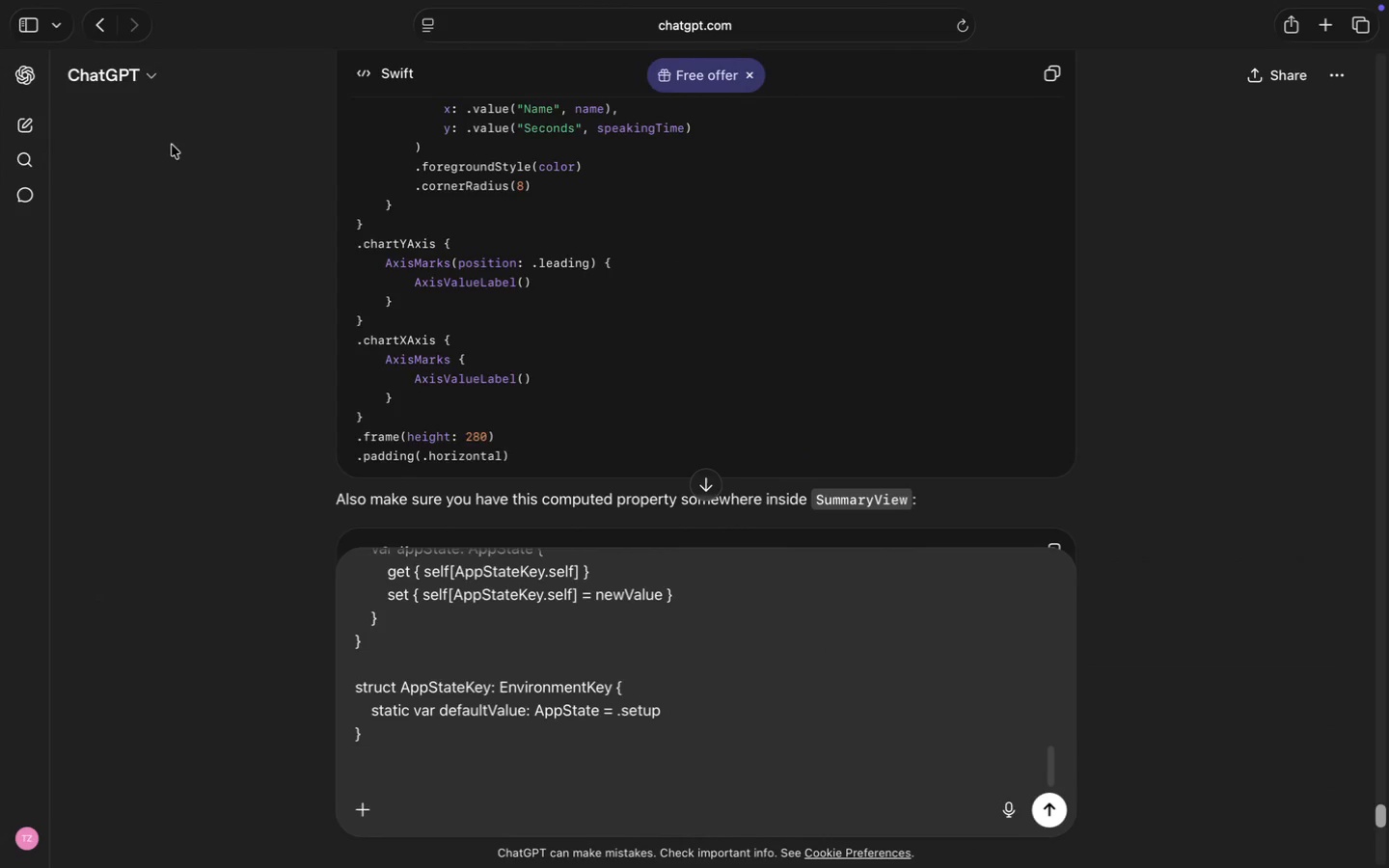 
key(Shift+Enter)
 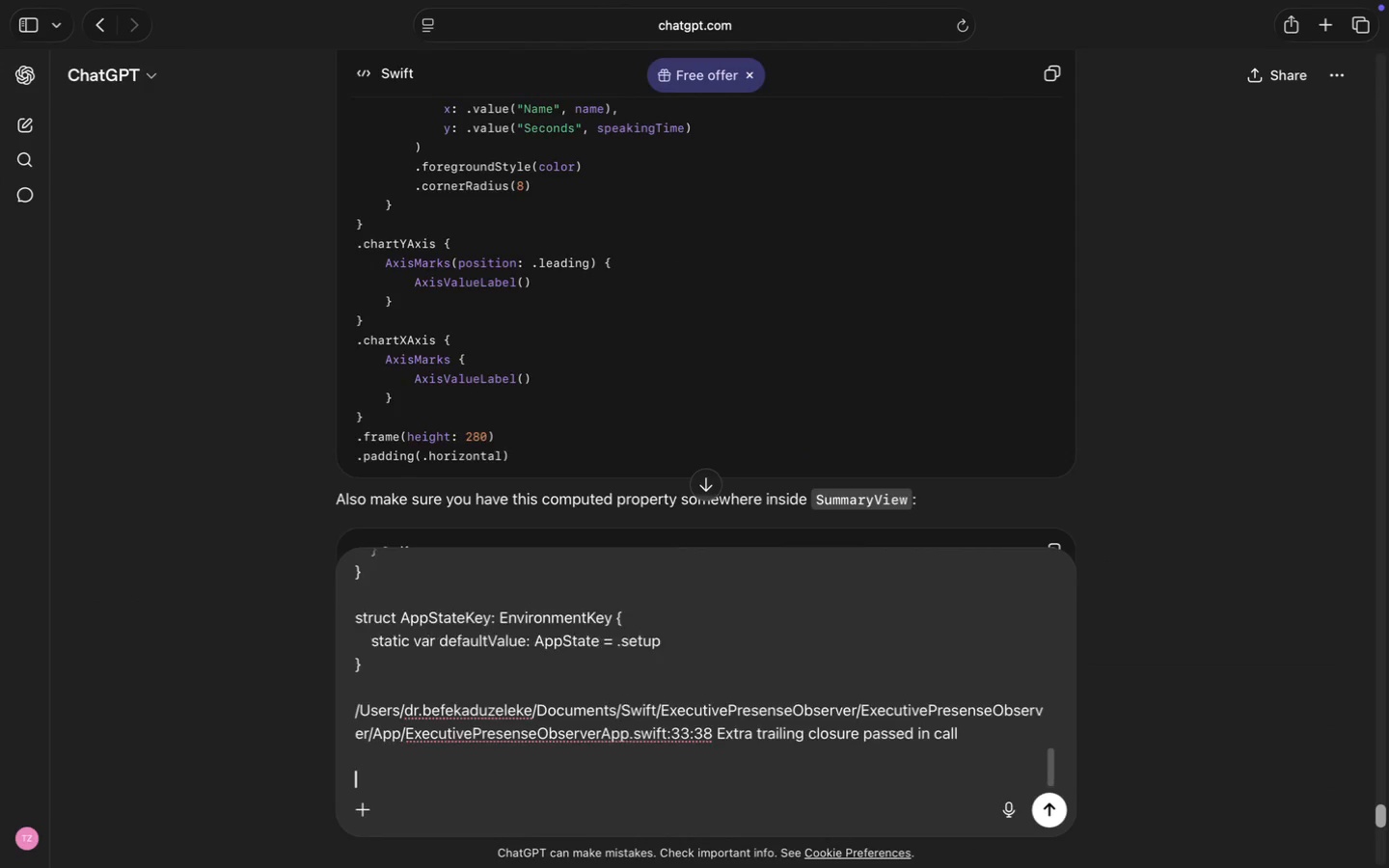 
key(Shift+Enter)
 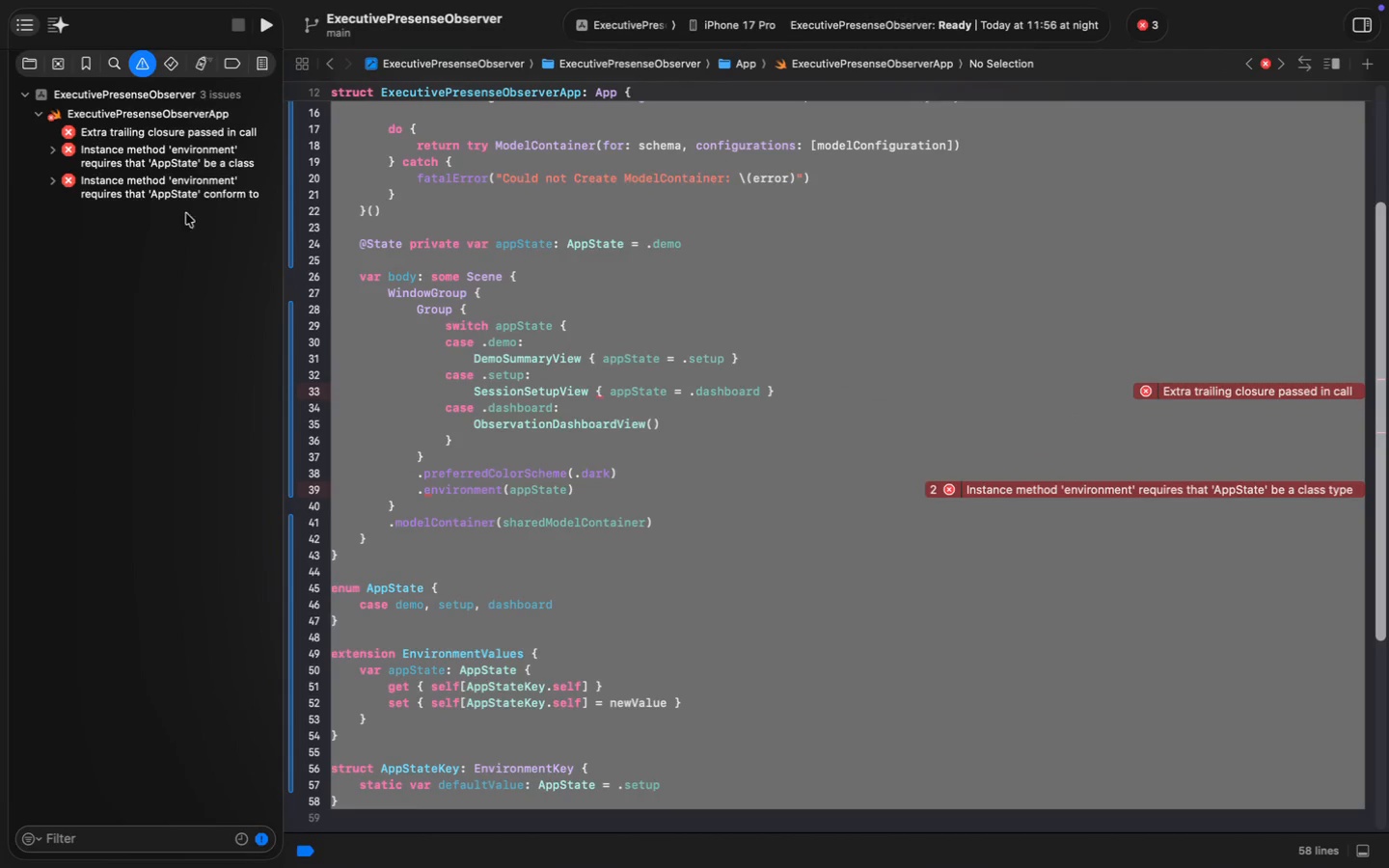 
right_click([122, 158])
 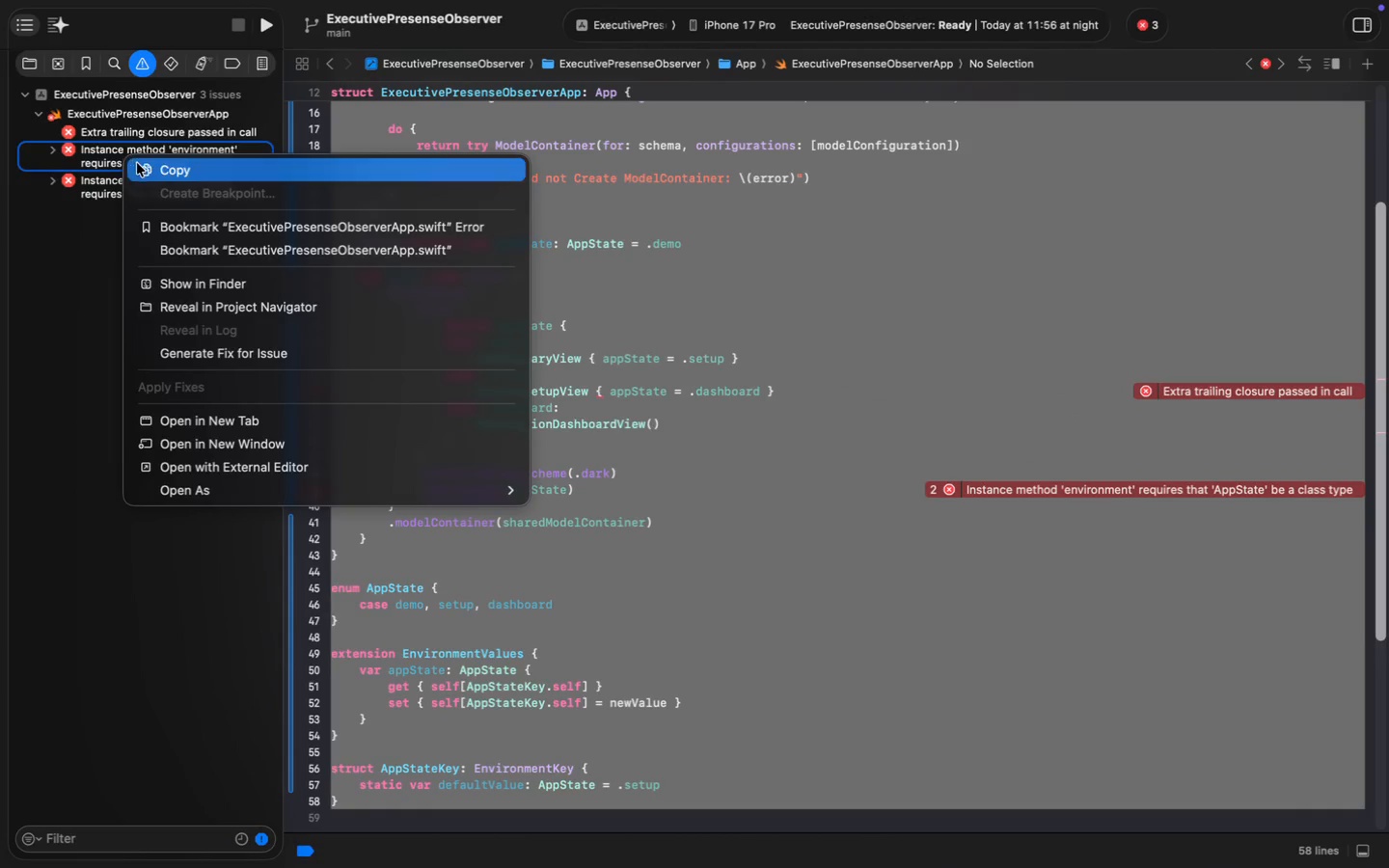 
left_click([137, 163])
 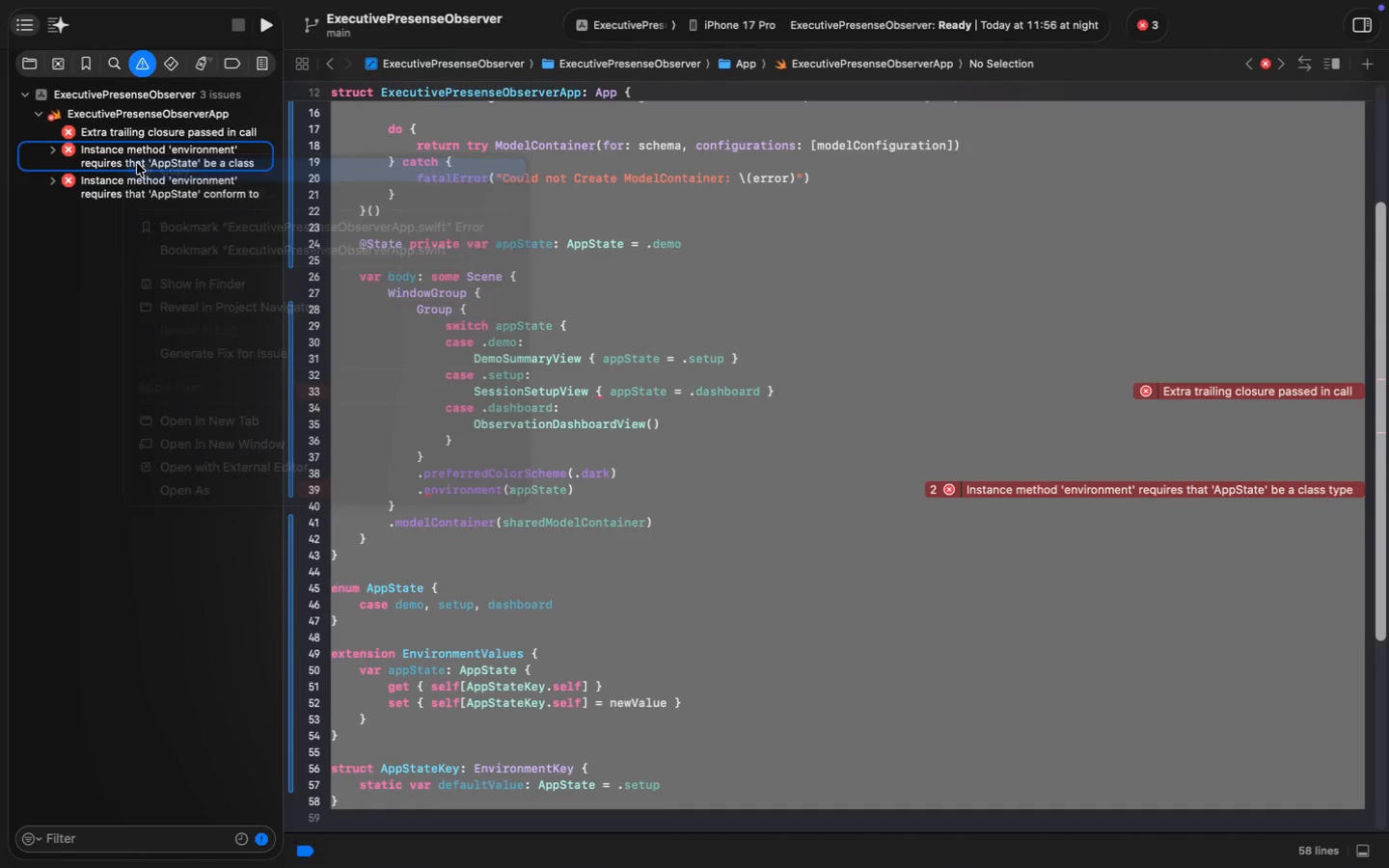 
key(Meta+V)
 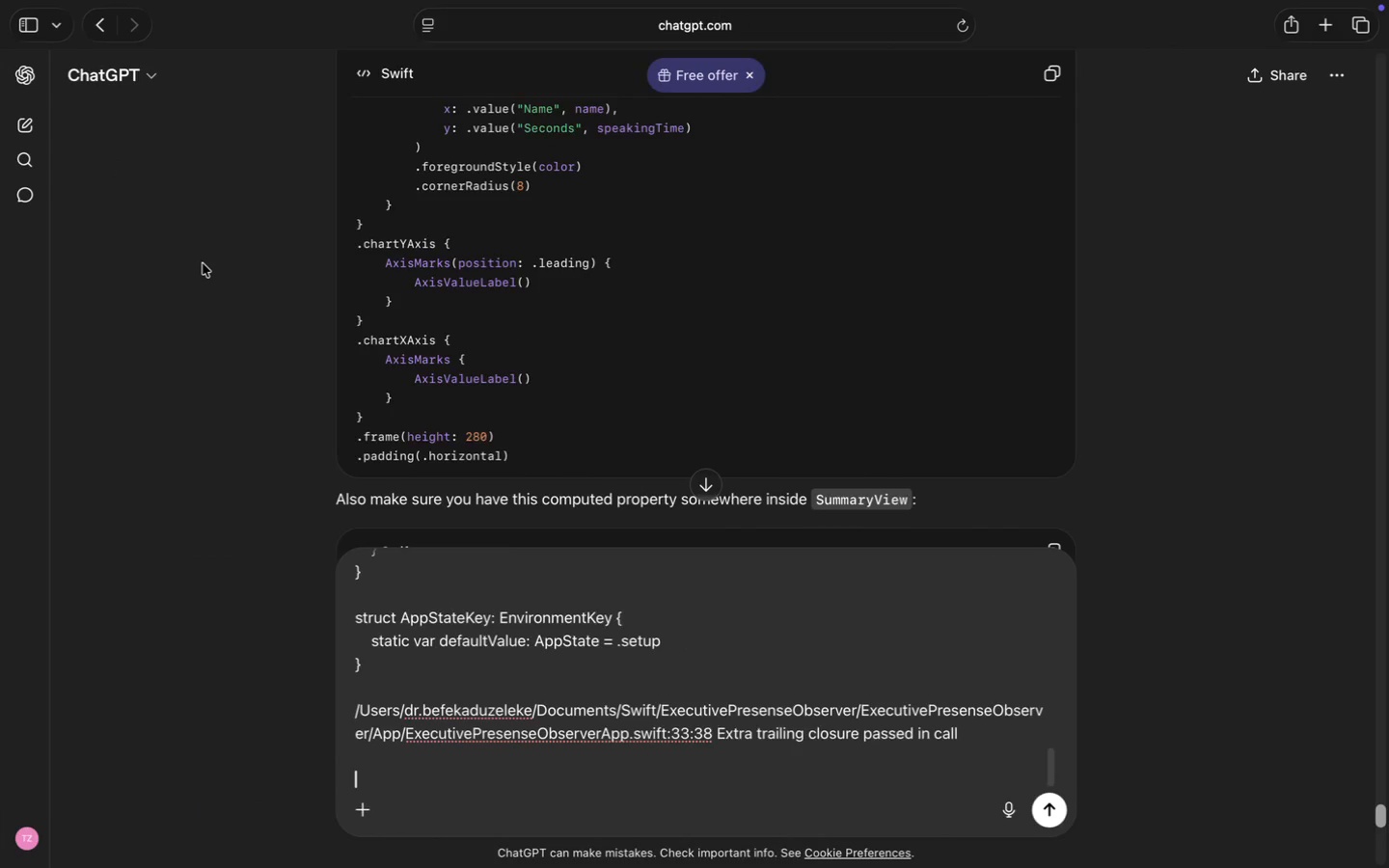 
key(Shift+Enter)
 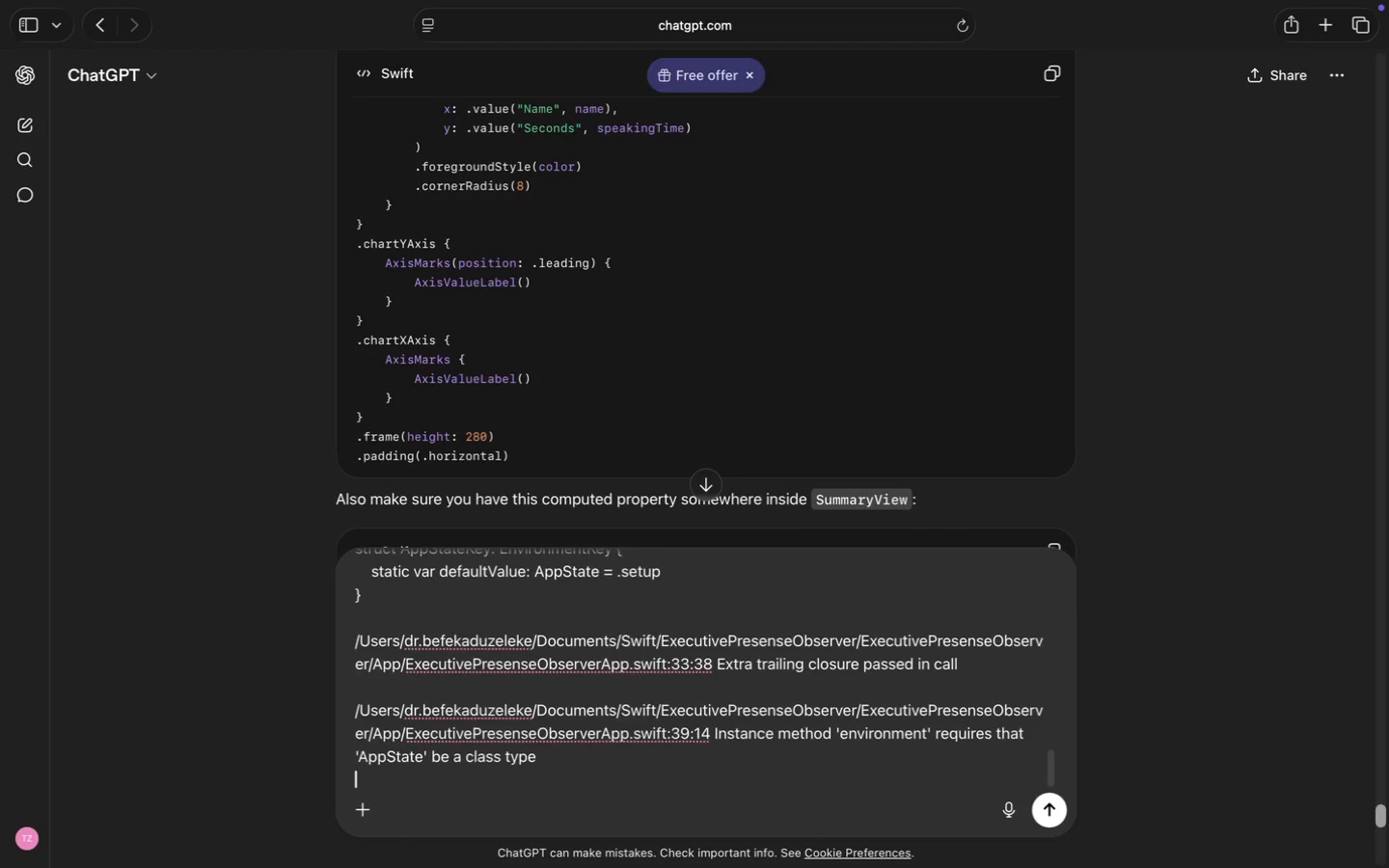 
key(Shift+Enter)
 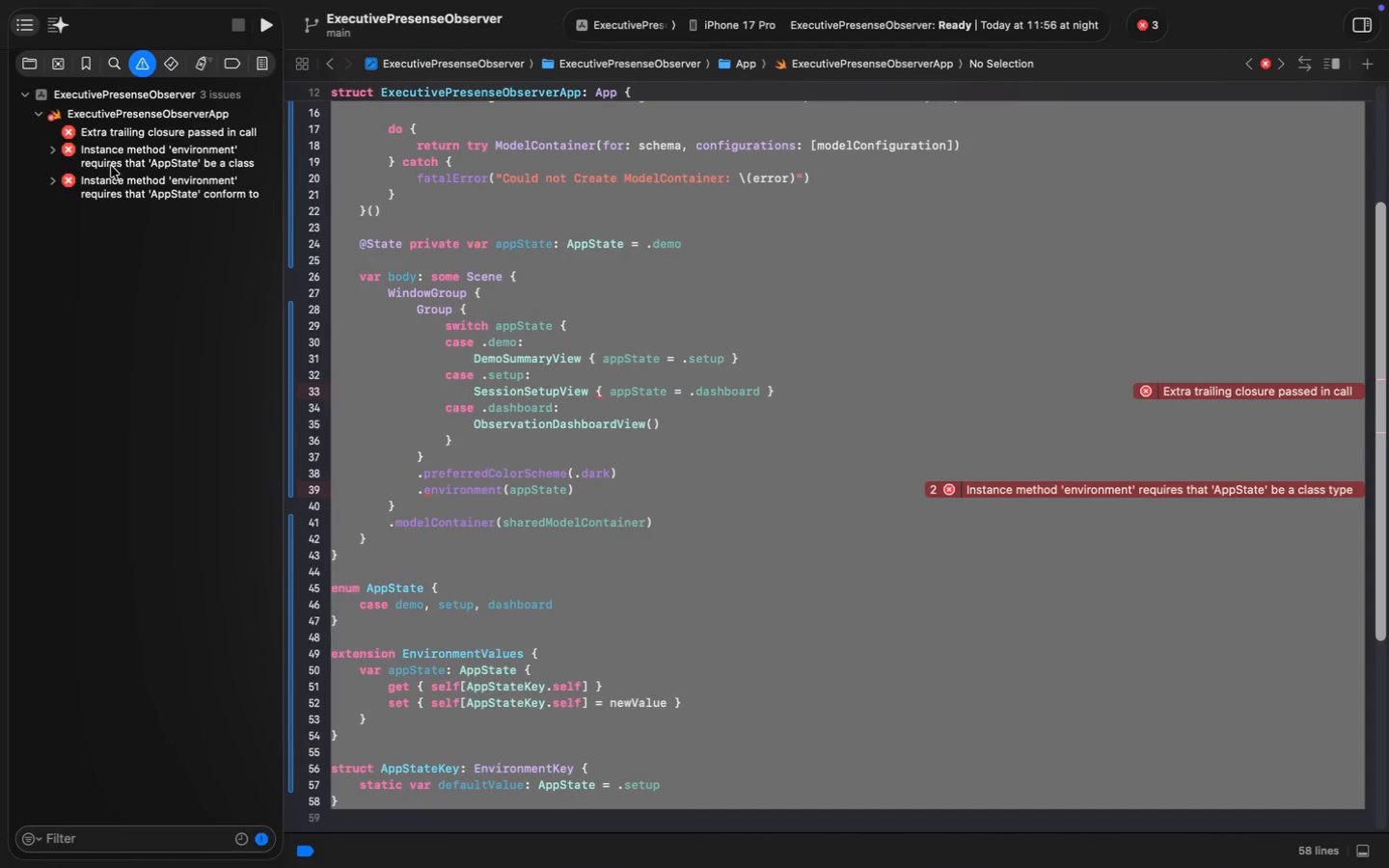 
right_click([108, 189])
 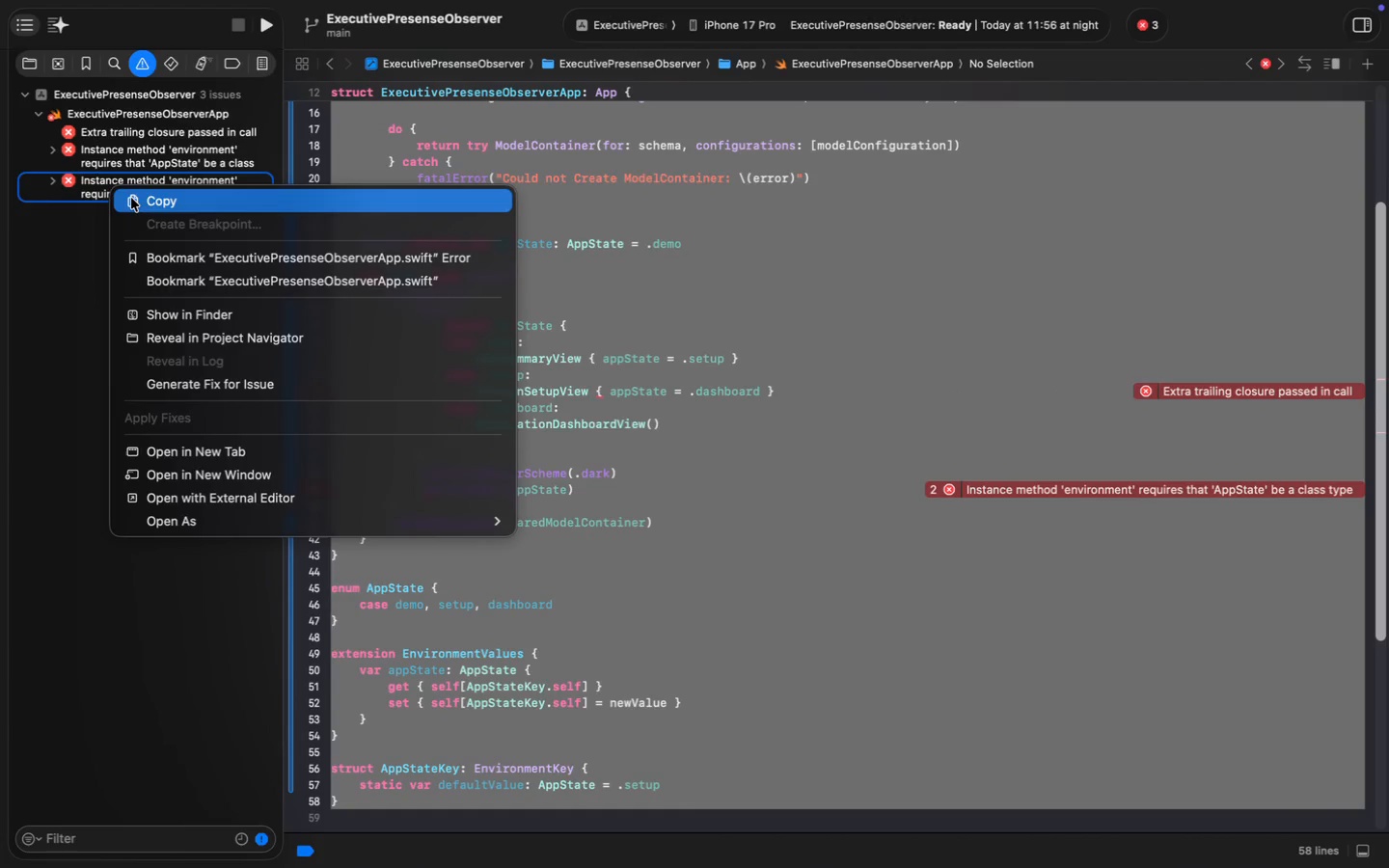 
left_click([131, 198])
 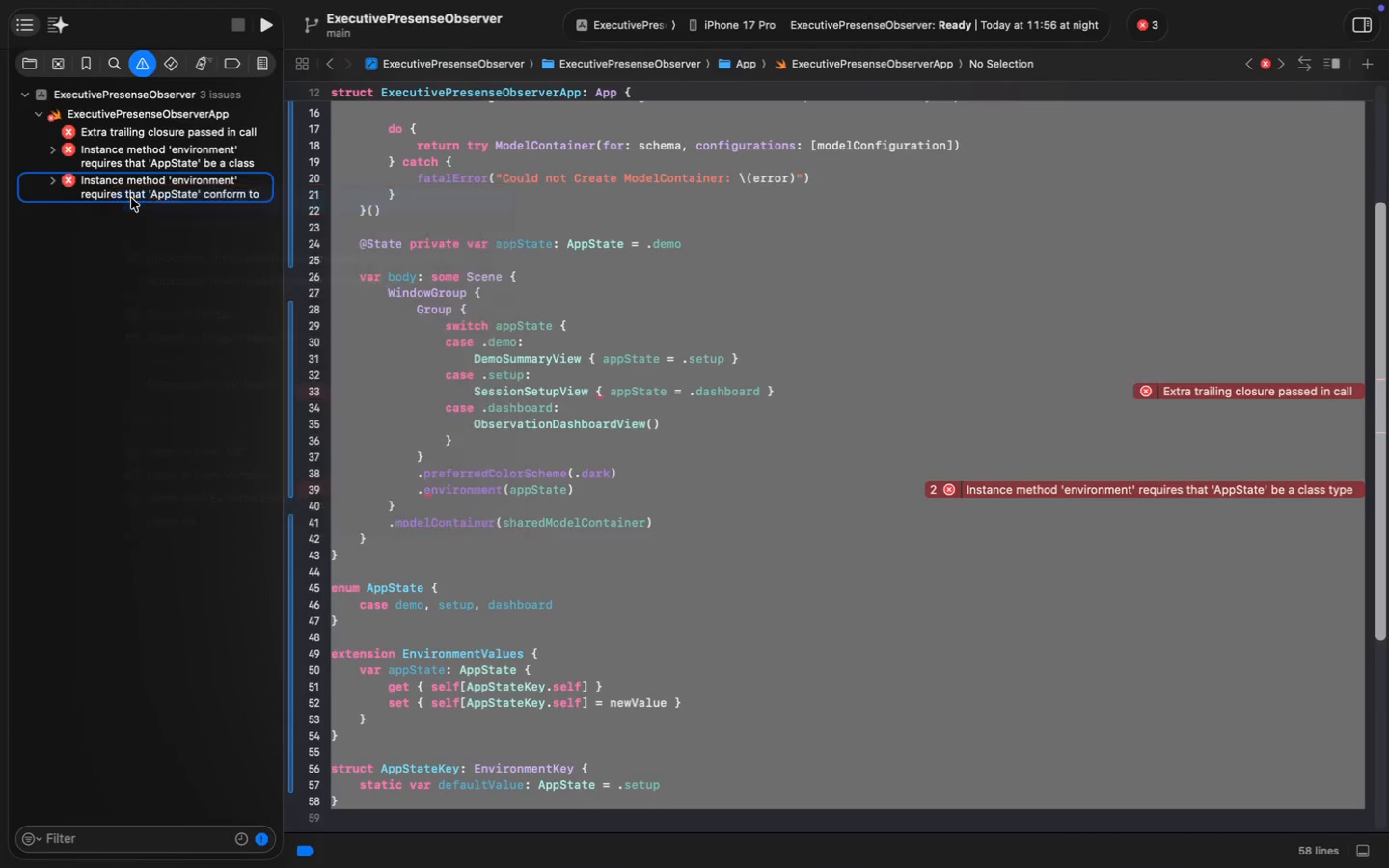 
key(Meta+V)
 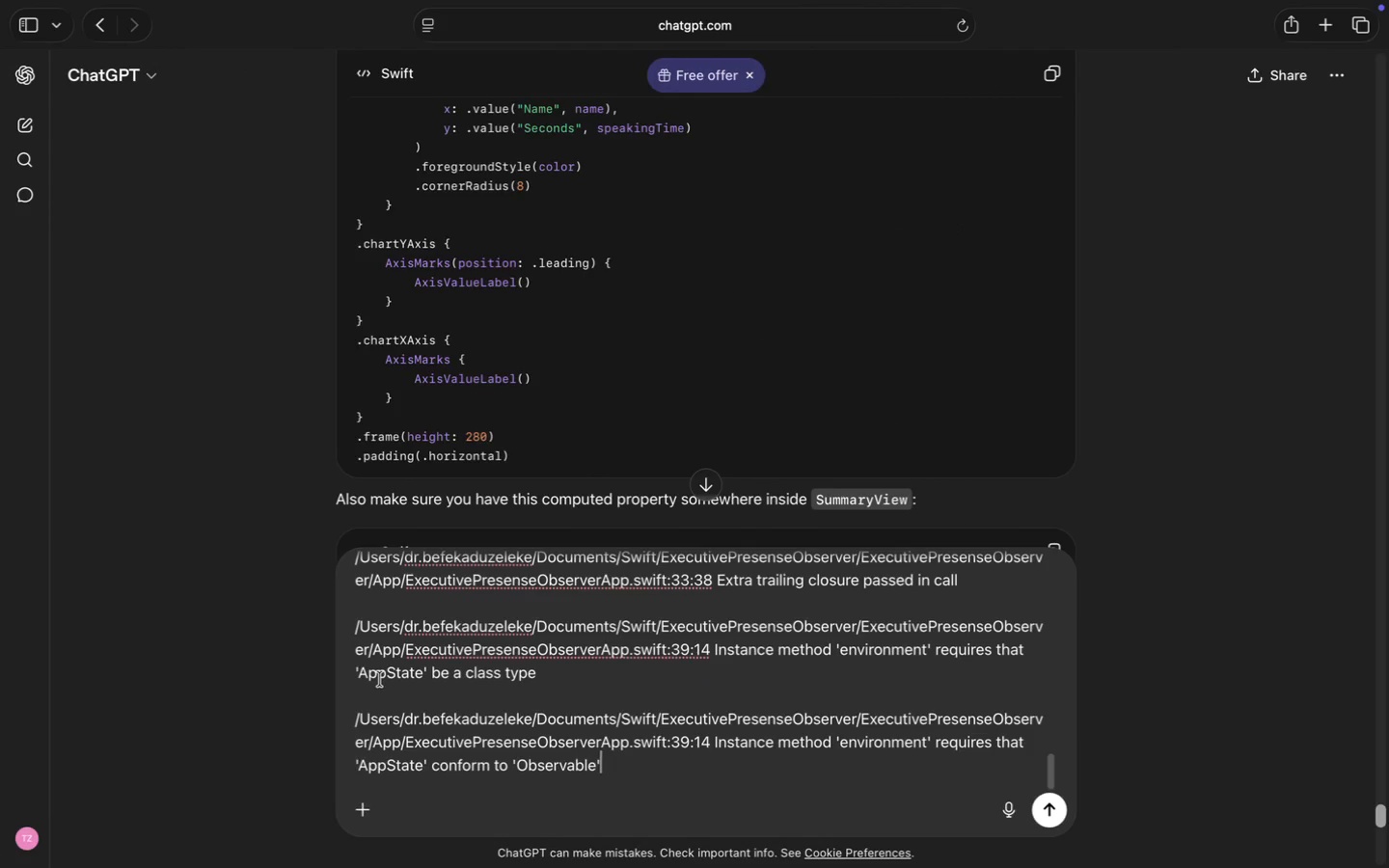 
key(Enter)
 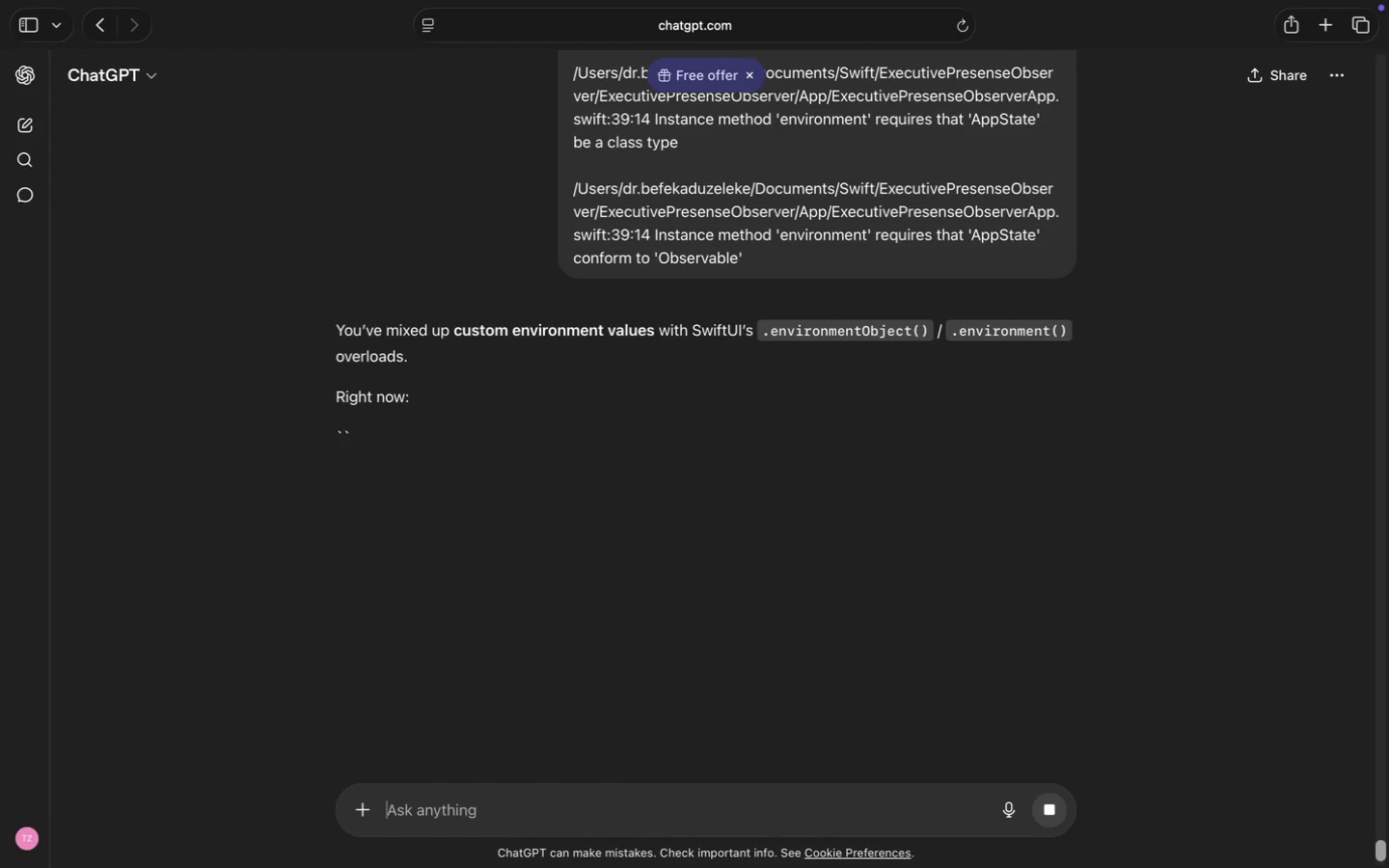 
wait(12.44)
 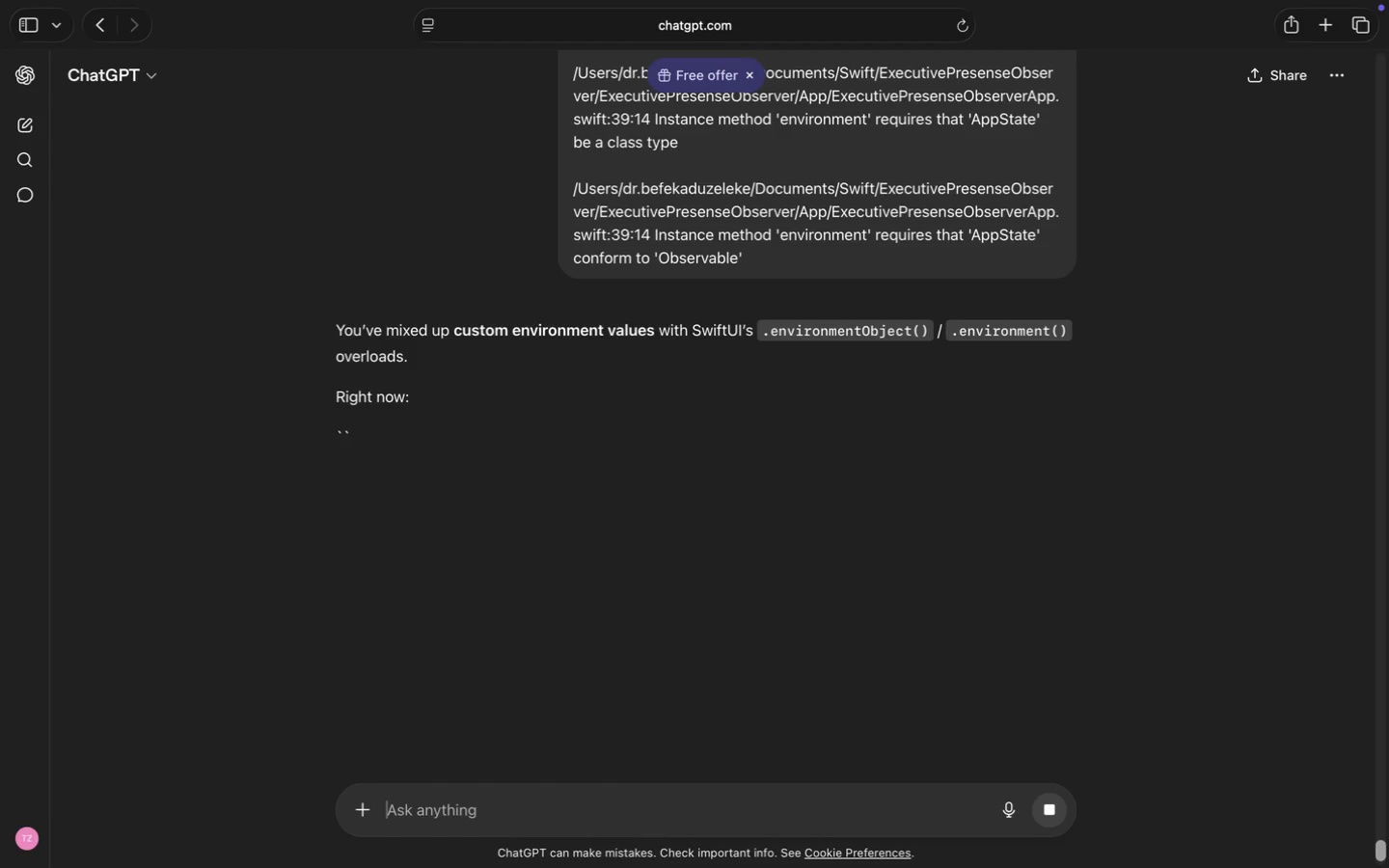 
scroll: coordinate [382, 590], scroll_direction: down, amount: 8.0
 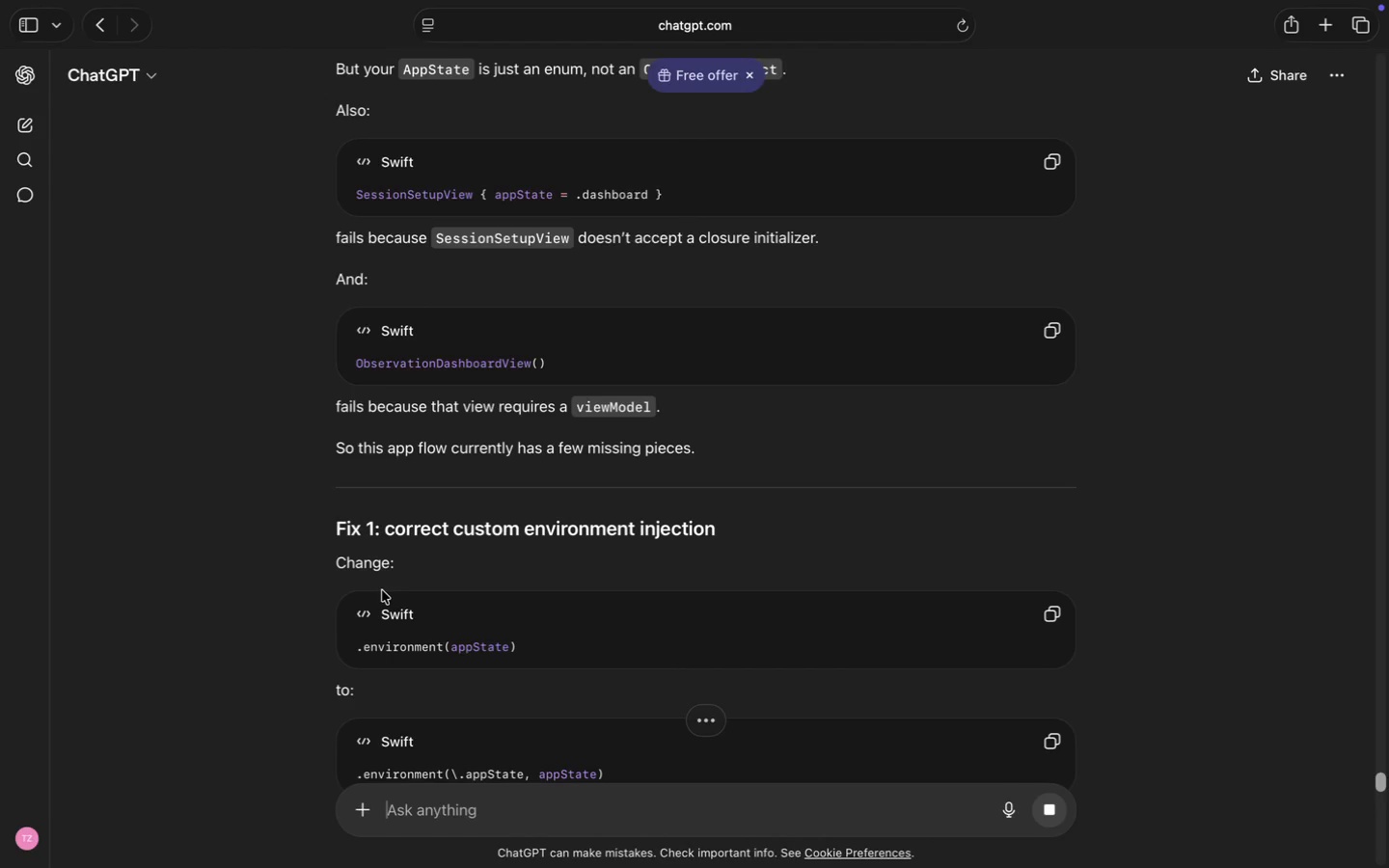 
wait(8.26)
 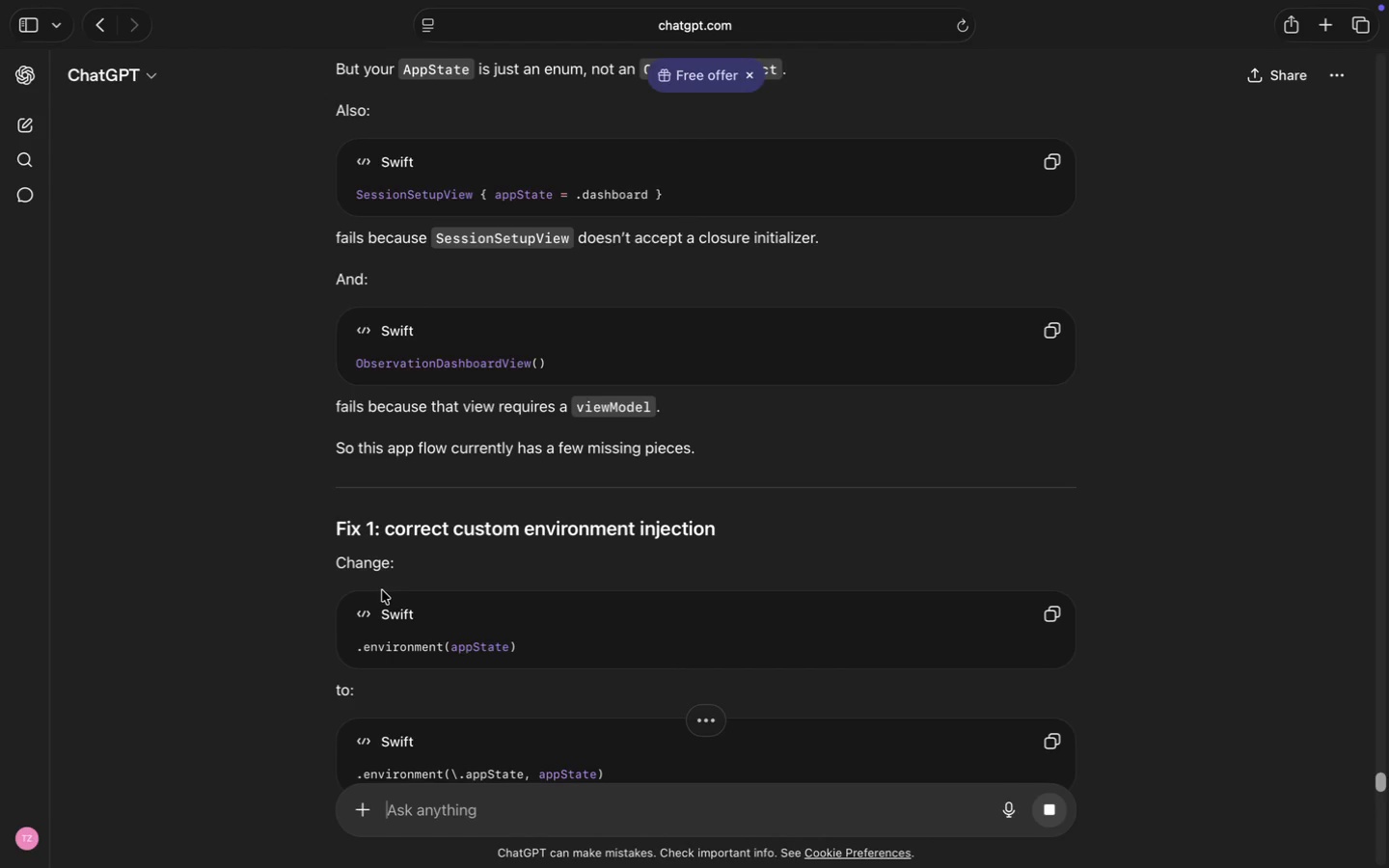 
left_click([479, 490])
 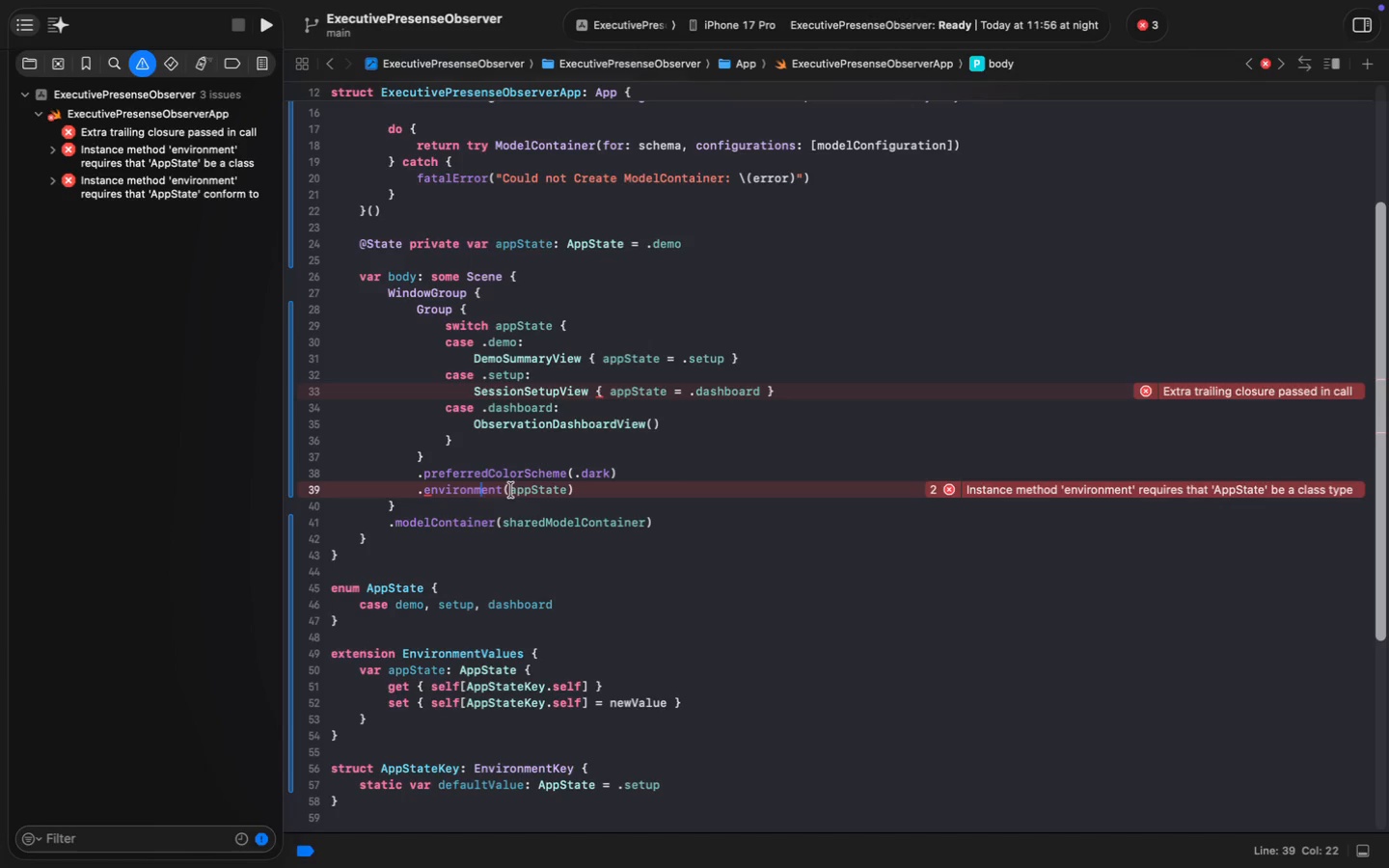 
left_click([512, 490])
 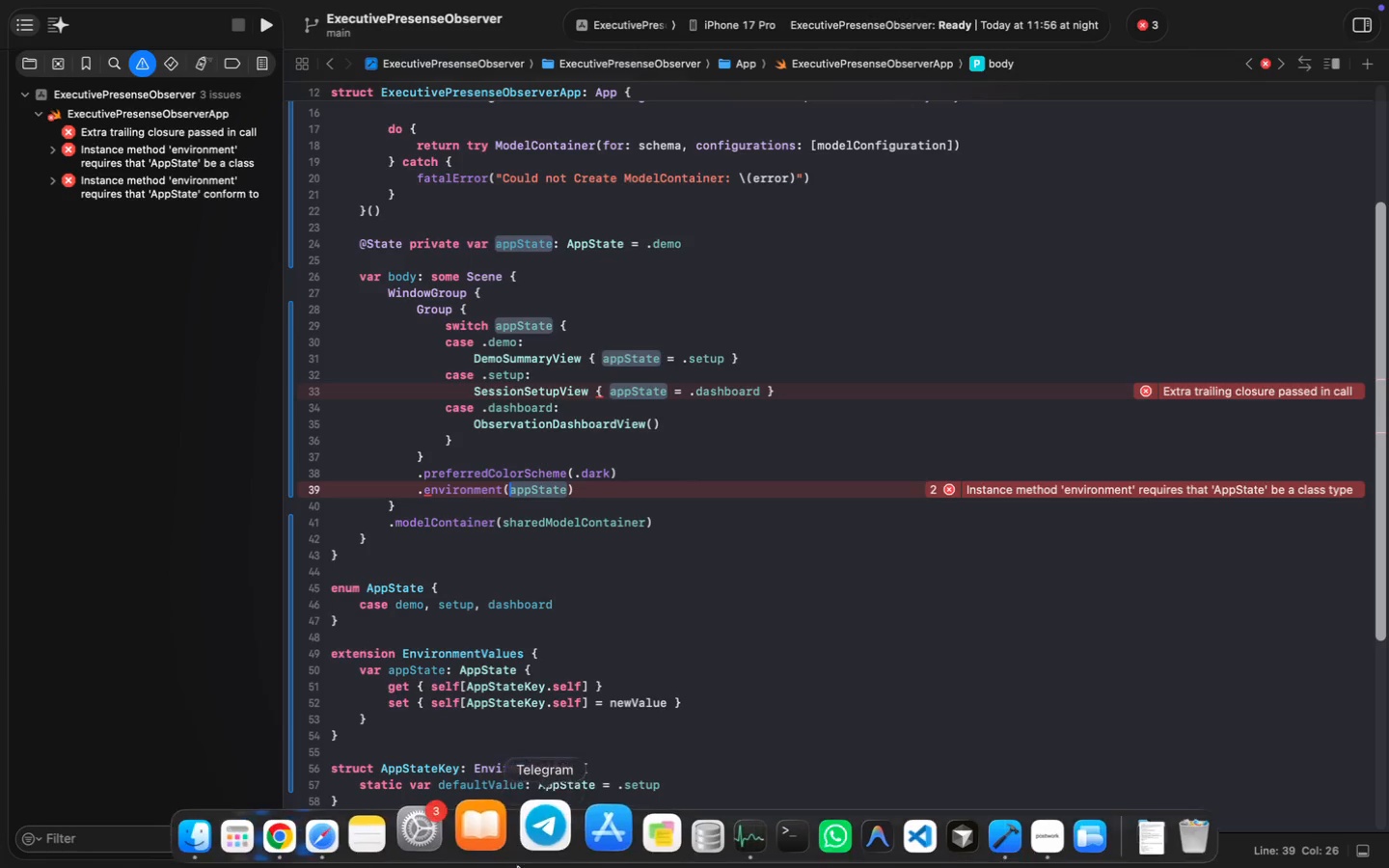 
key(Backslash)
 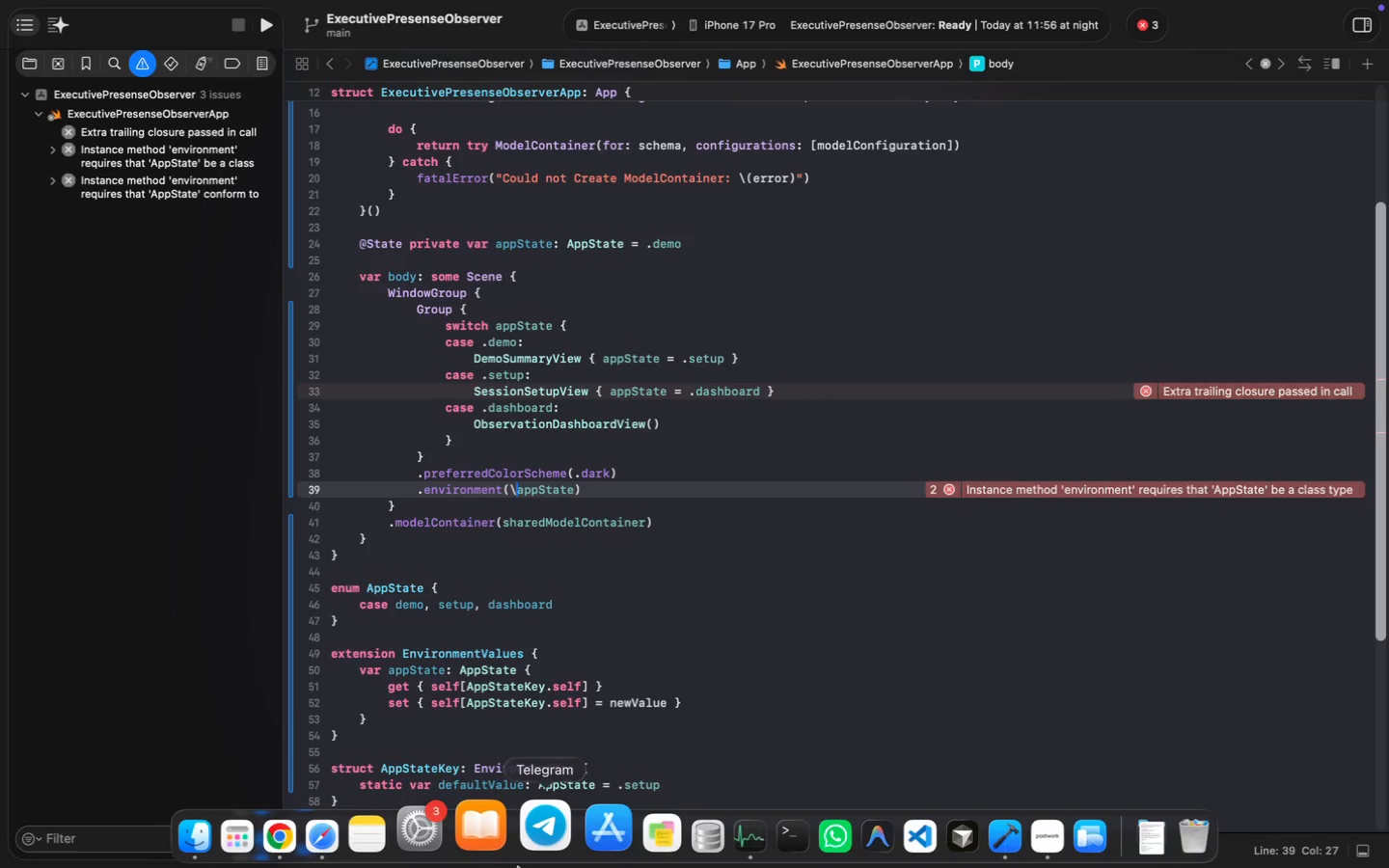 
key(Period)
 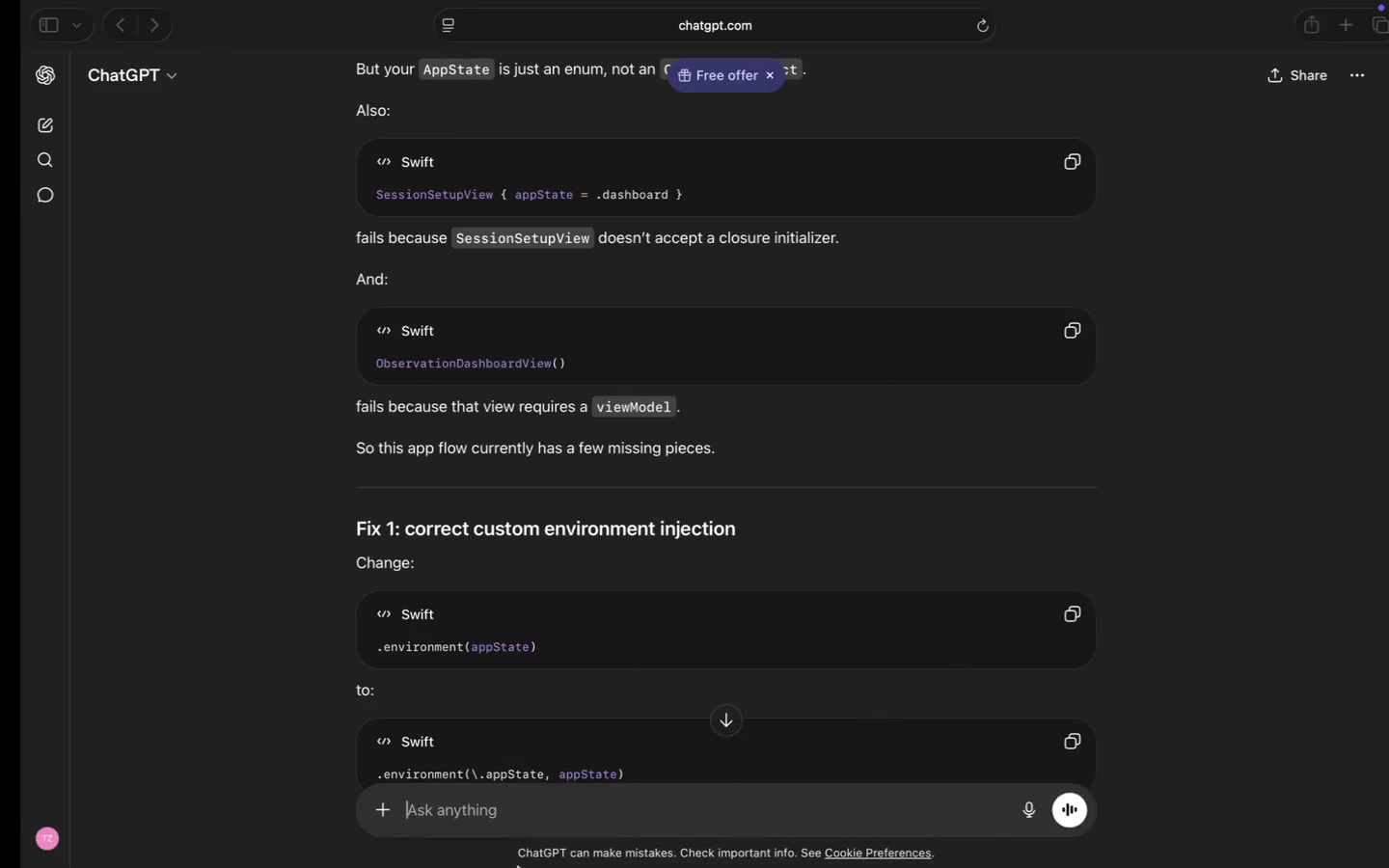 
key(Alt+ArrowRight)
 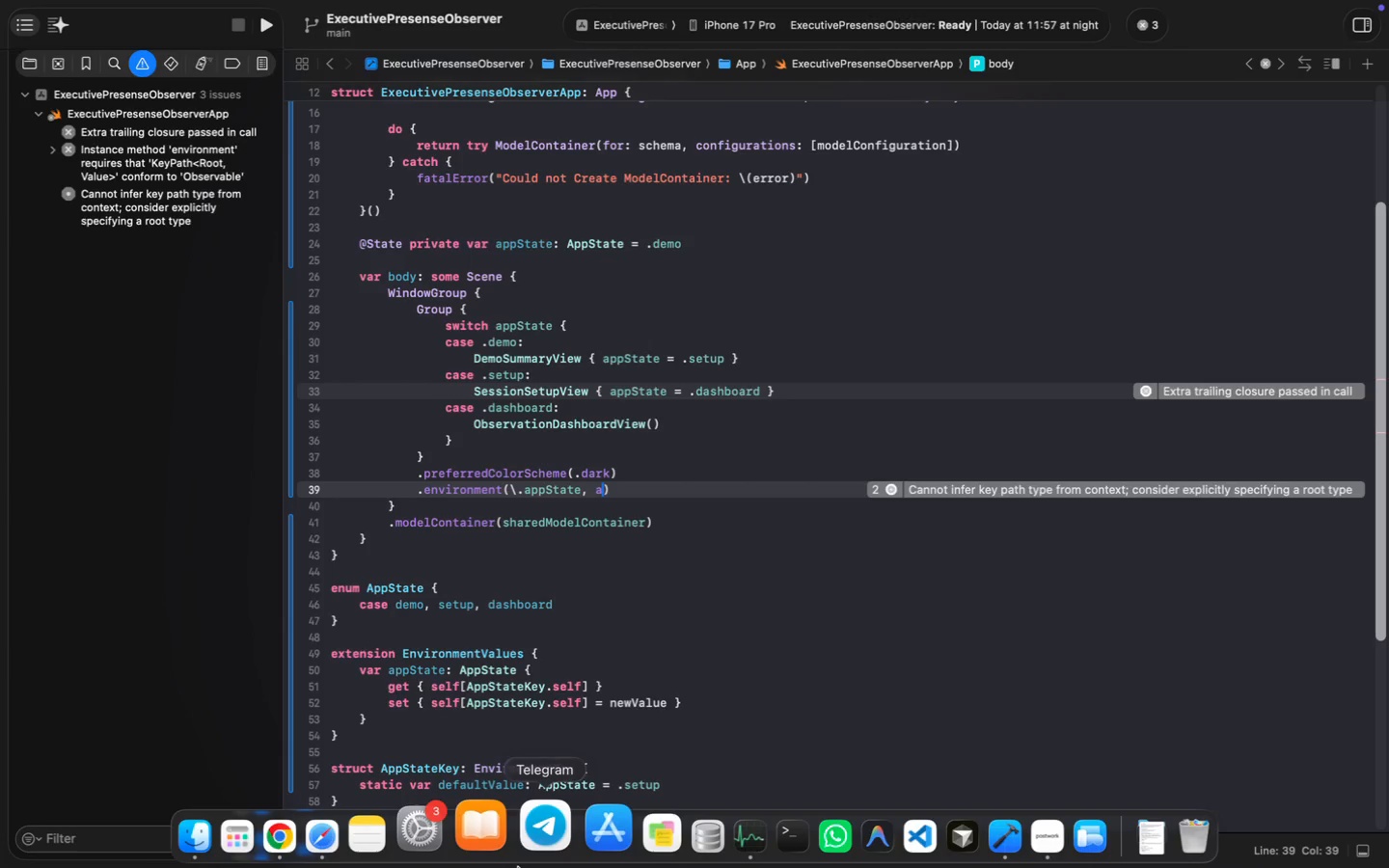 
type(. )
key(Backspace)
key(Backspace)
type(, app)
 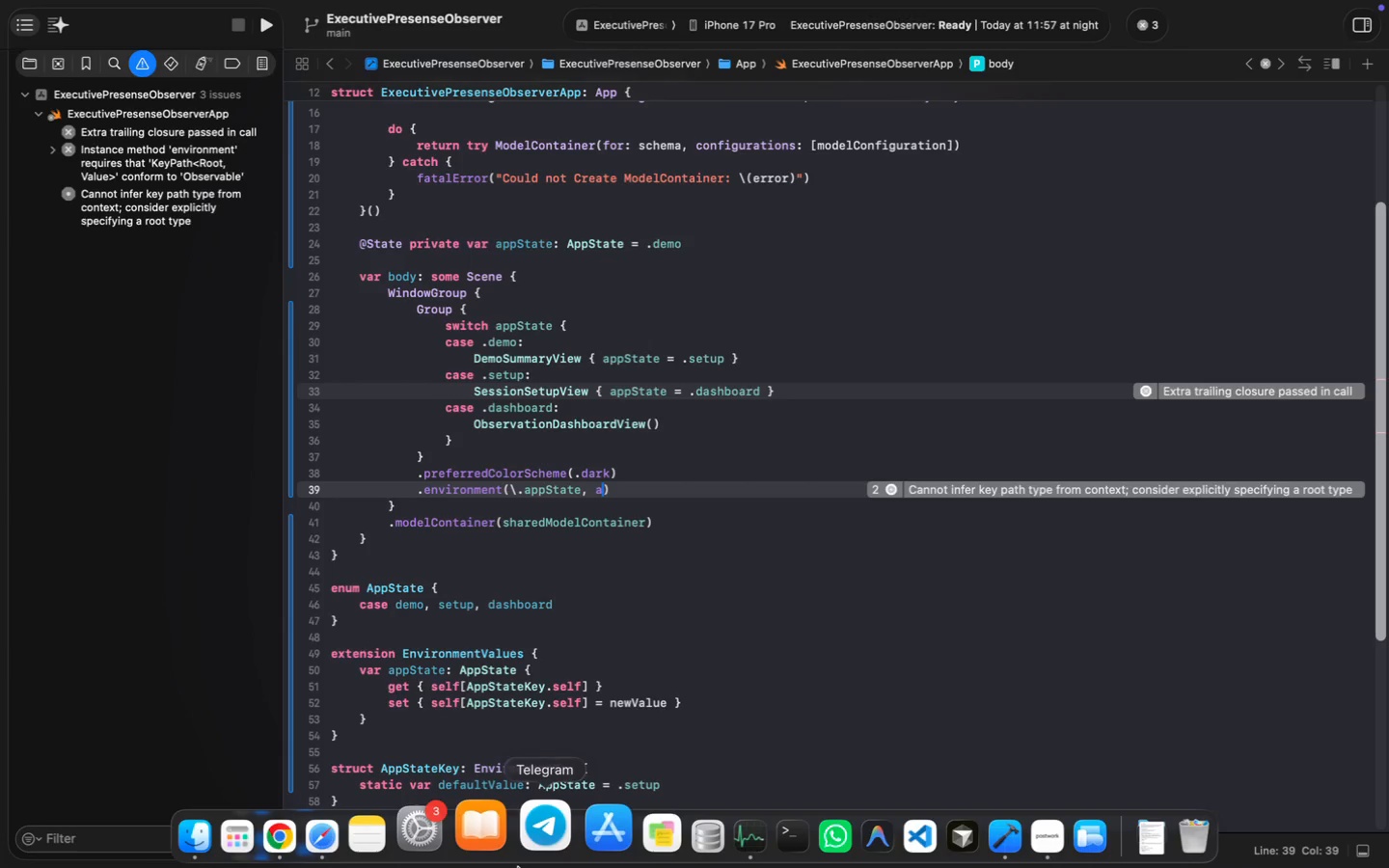 
key(Enter)
 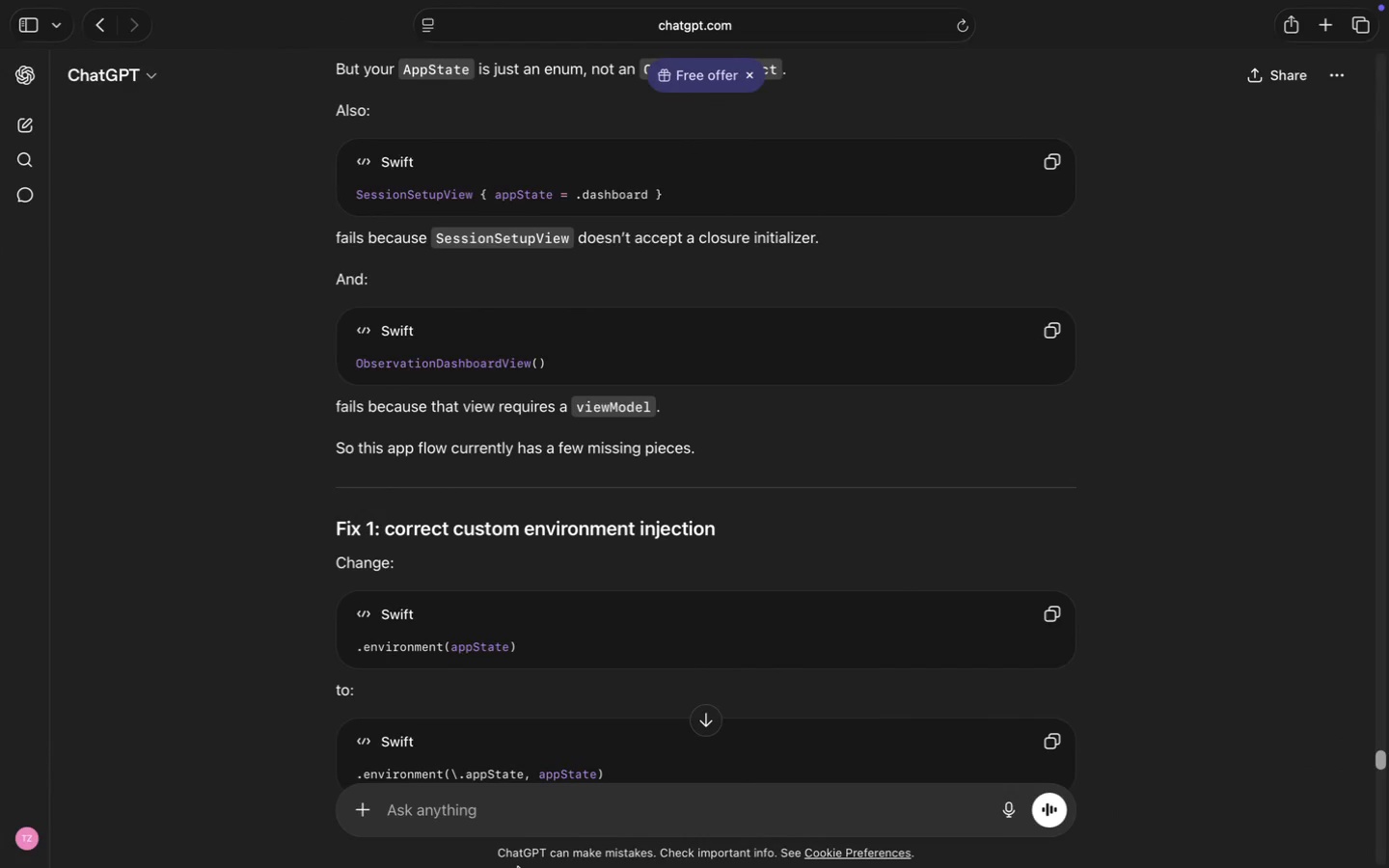 
key(Meta+S)
 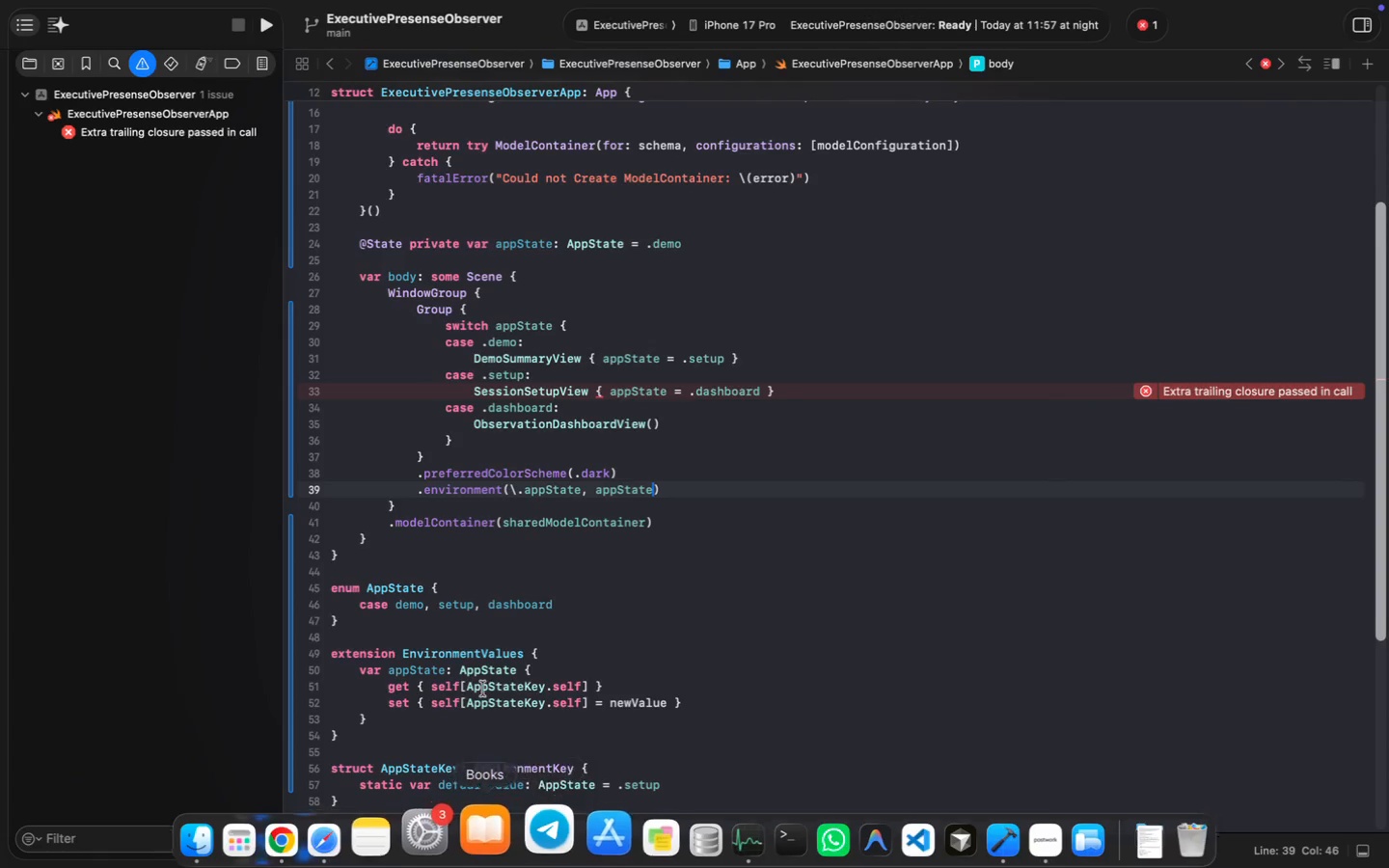 
left_click([448, 606])
 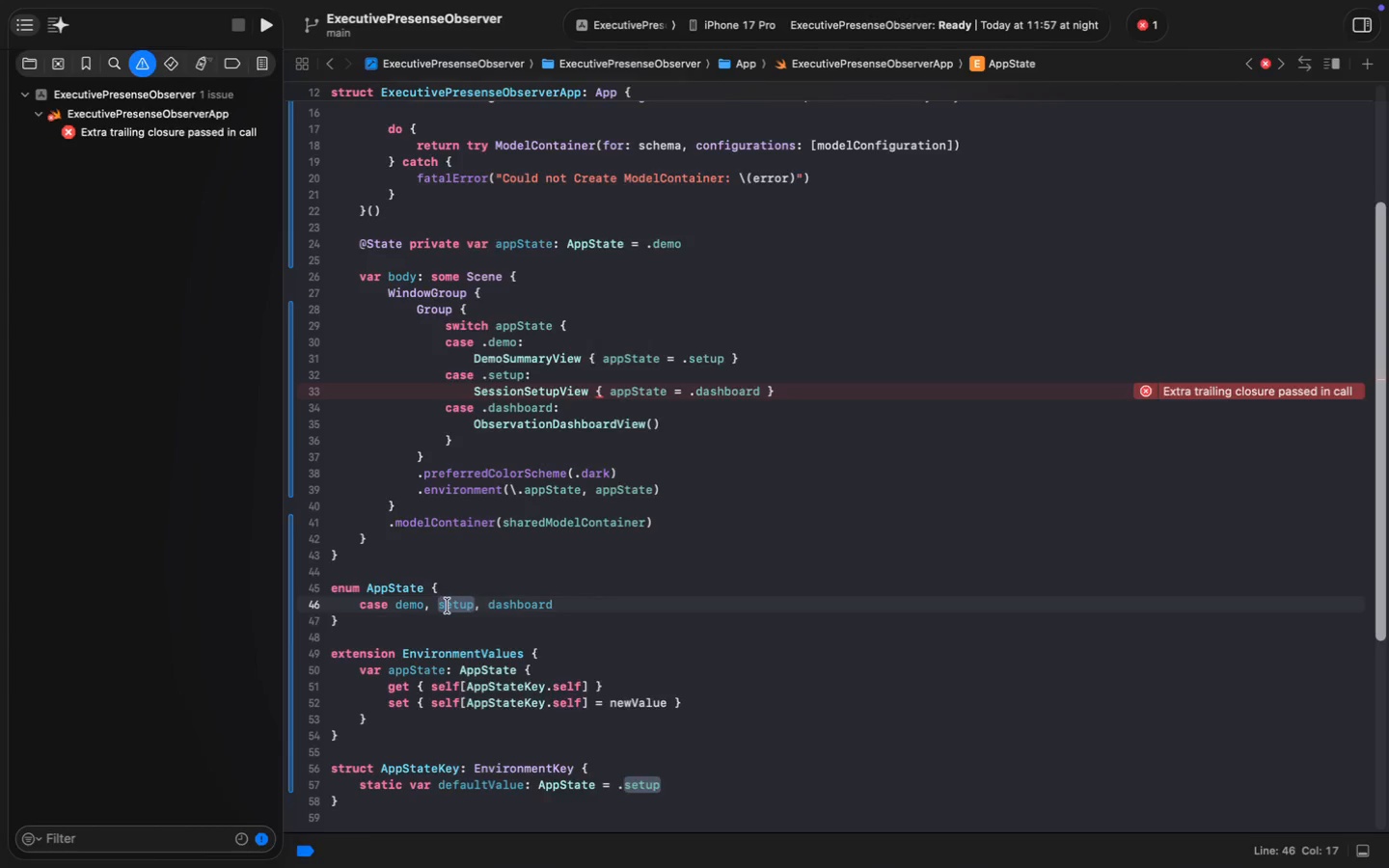 
scroll: coordinate [448, 606], scroll_direction: down, amount: 12.0
 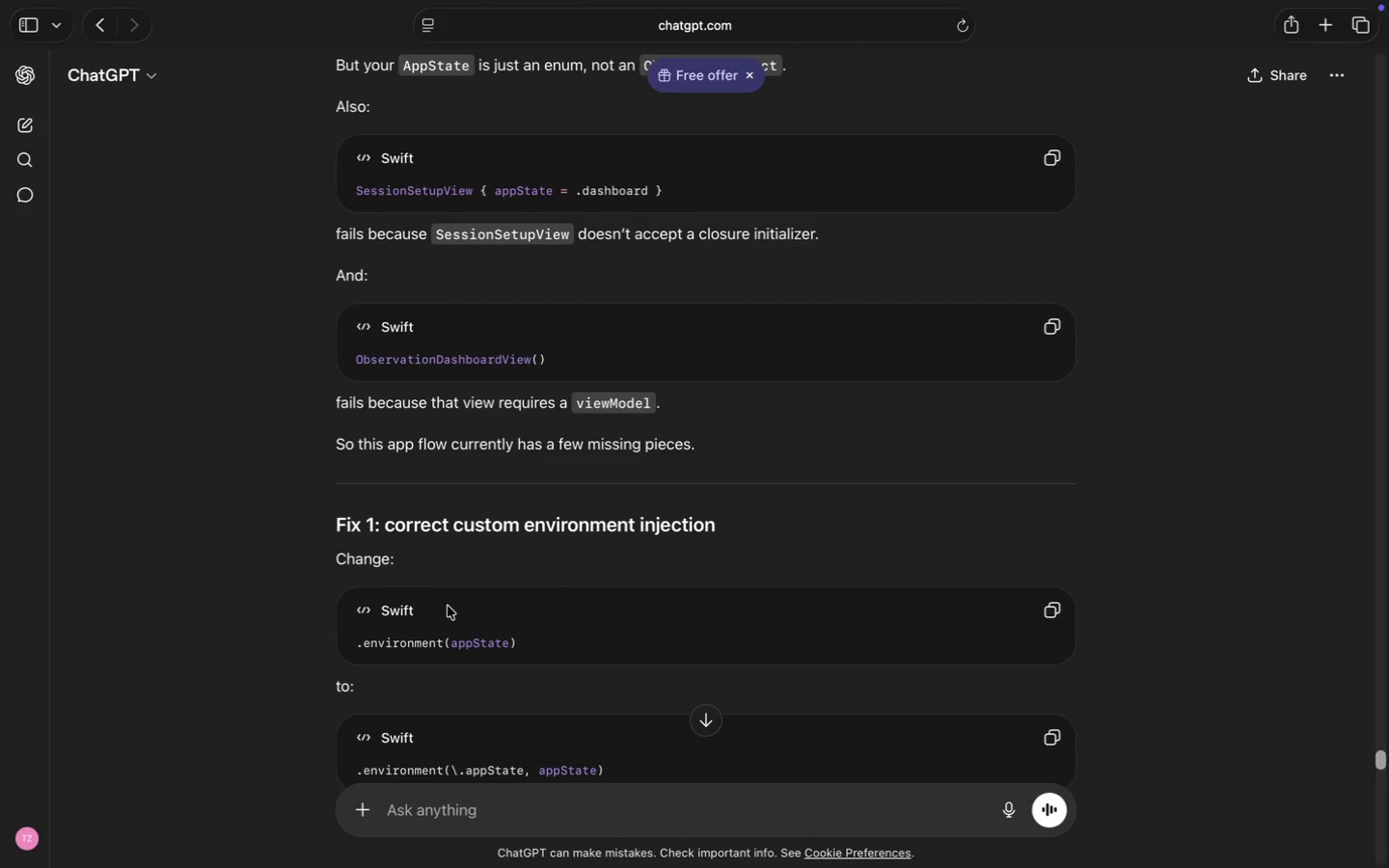 
left_click([849, 550])
 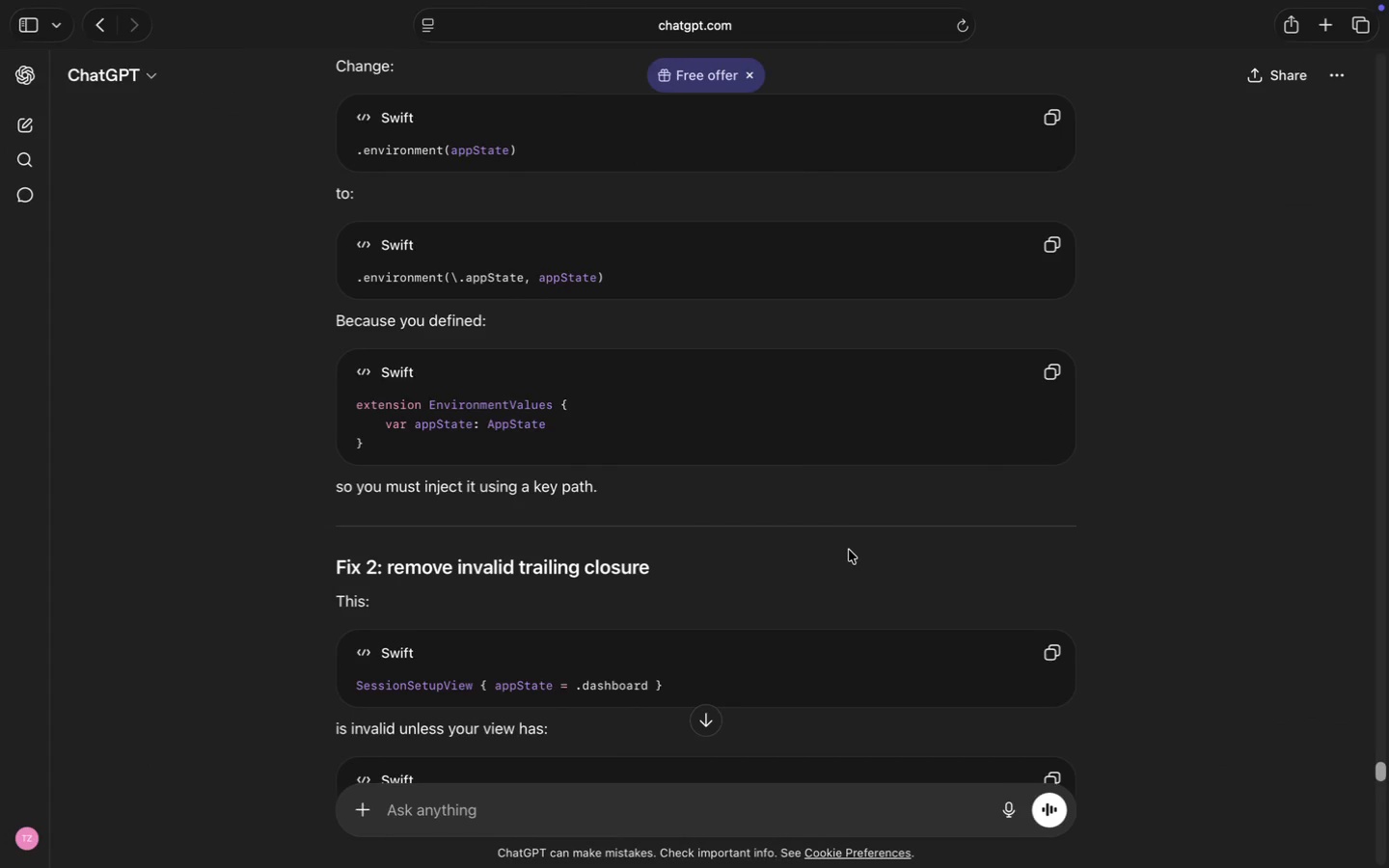 
scroll: coordinate [849, 550], scroll_direction: none, amount: 0.0
 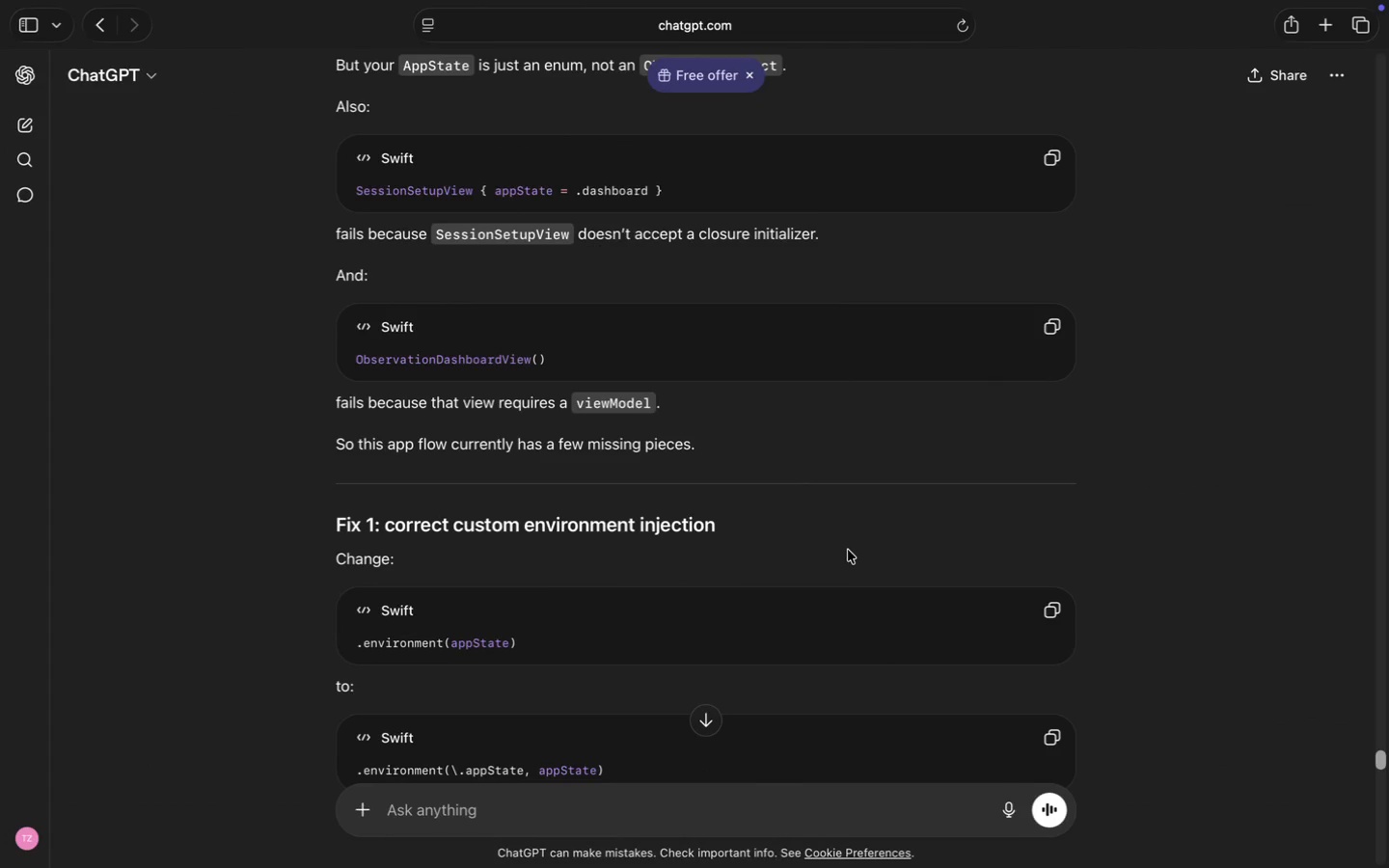 
scroll: coordinate [849, 550], scroll_direction: down, amount: 4.0
 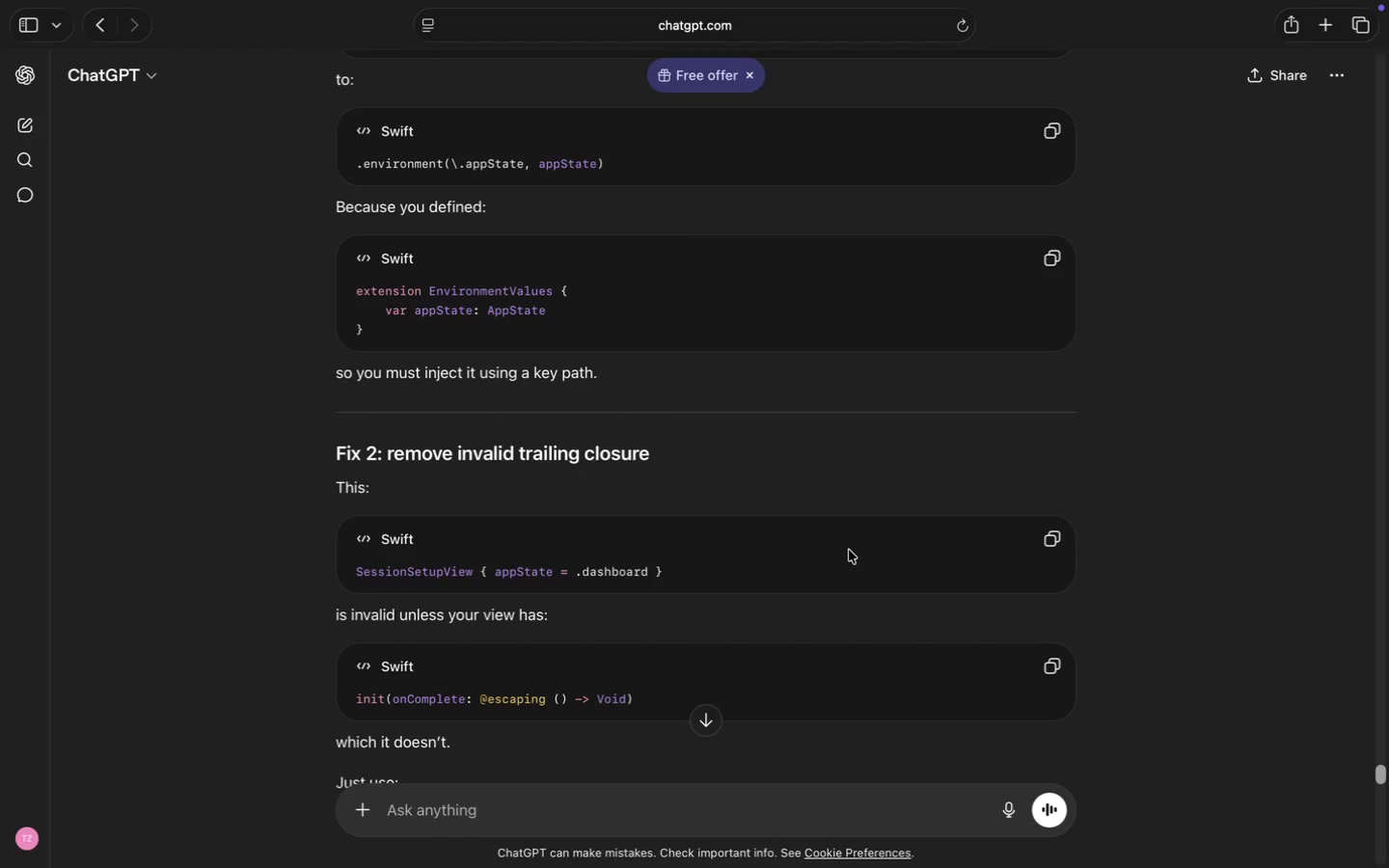 
wait(11.09)
 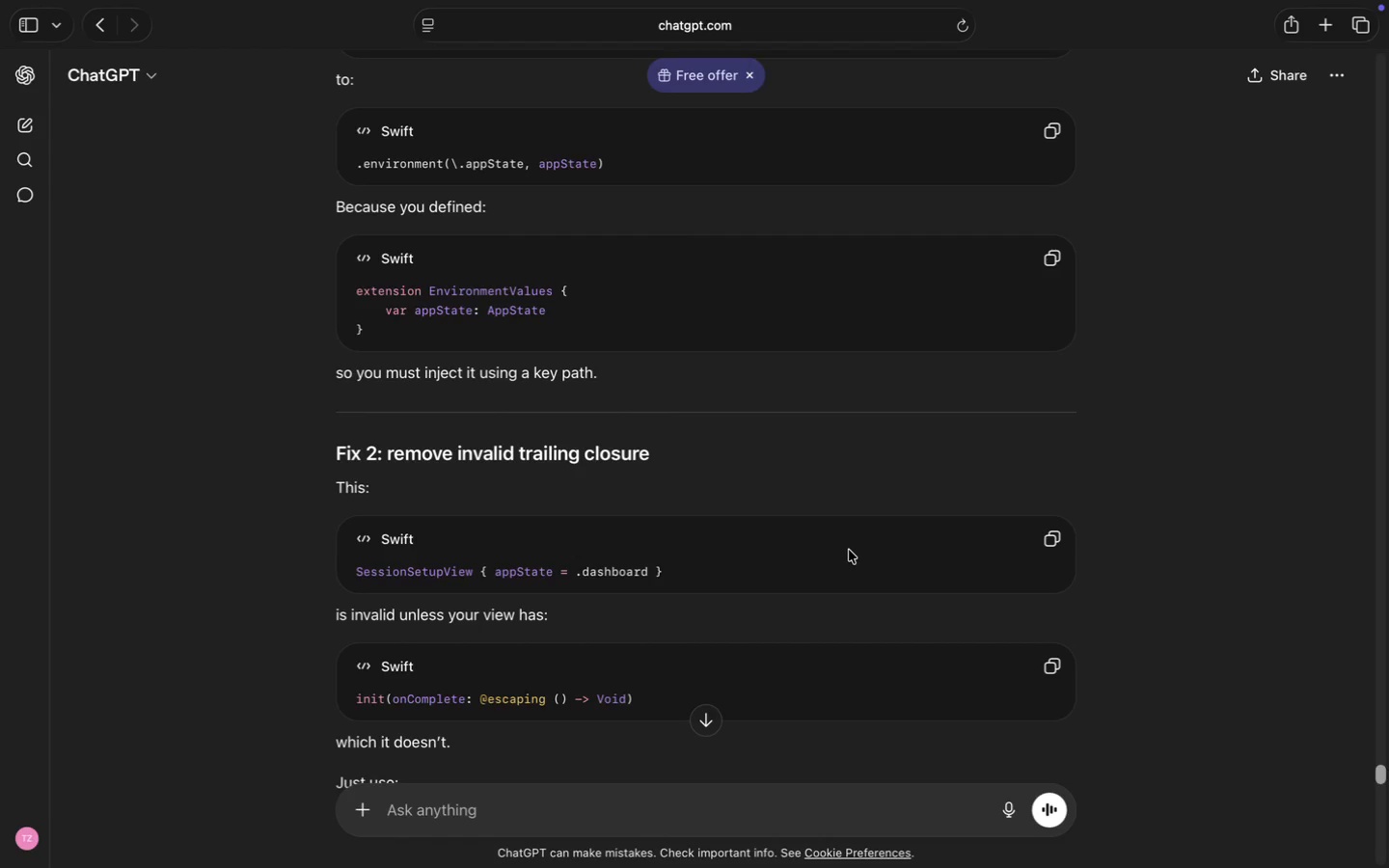 
hold_key(key=CommandLeft, duration=2.9)
left_click([578, 391])
 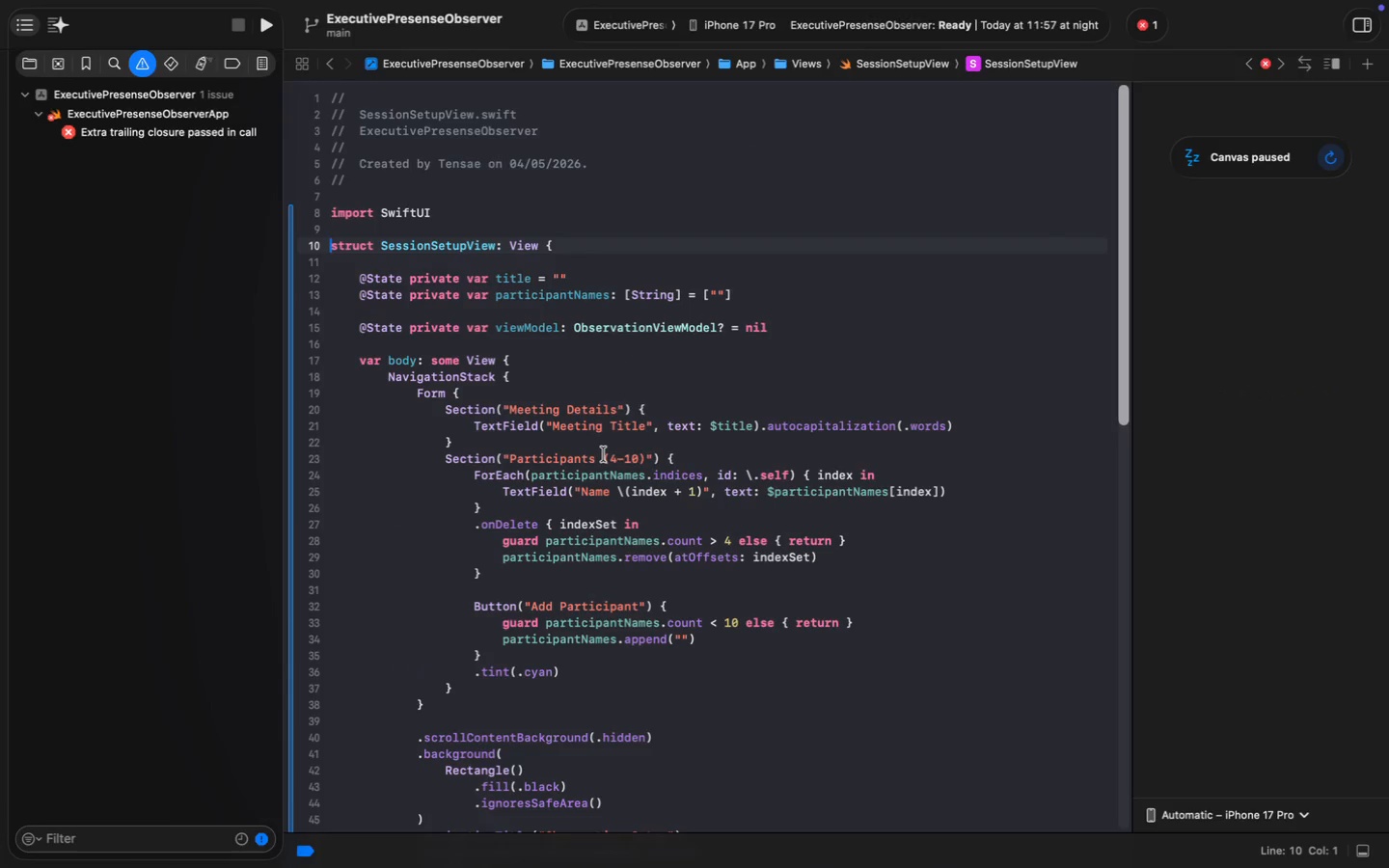 
key(Meta+Z)
 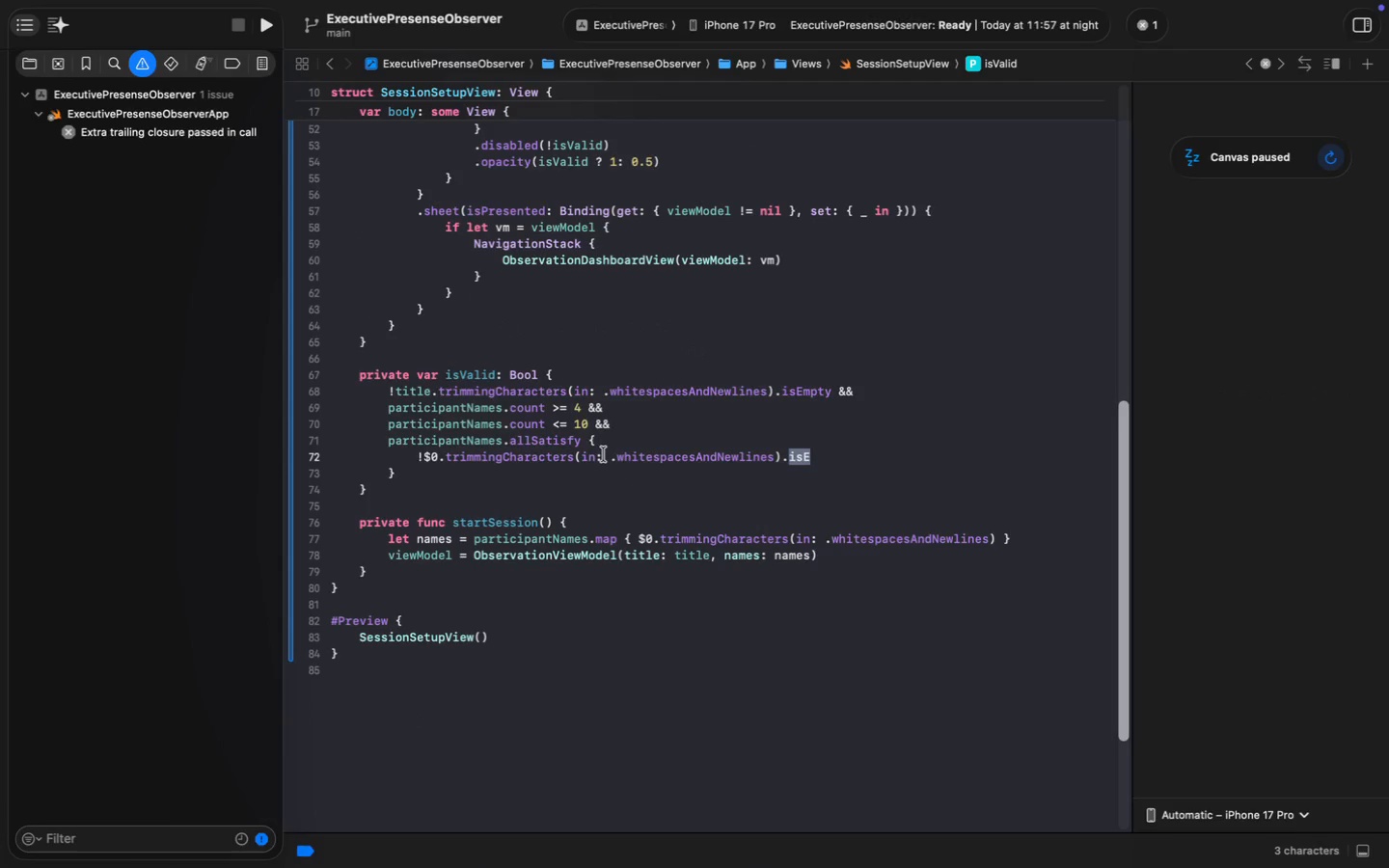 
key(Meta+Z)
 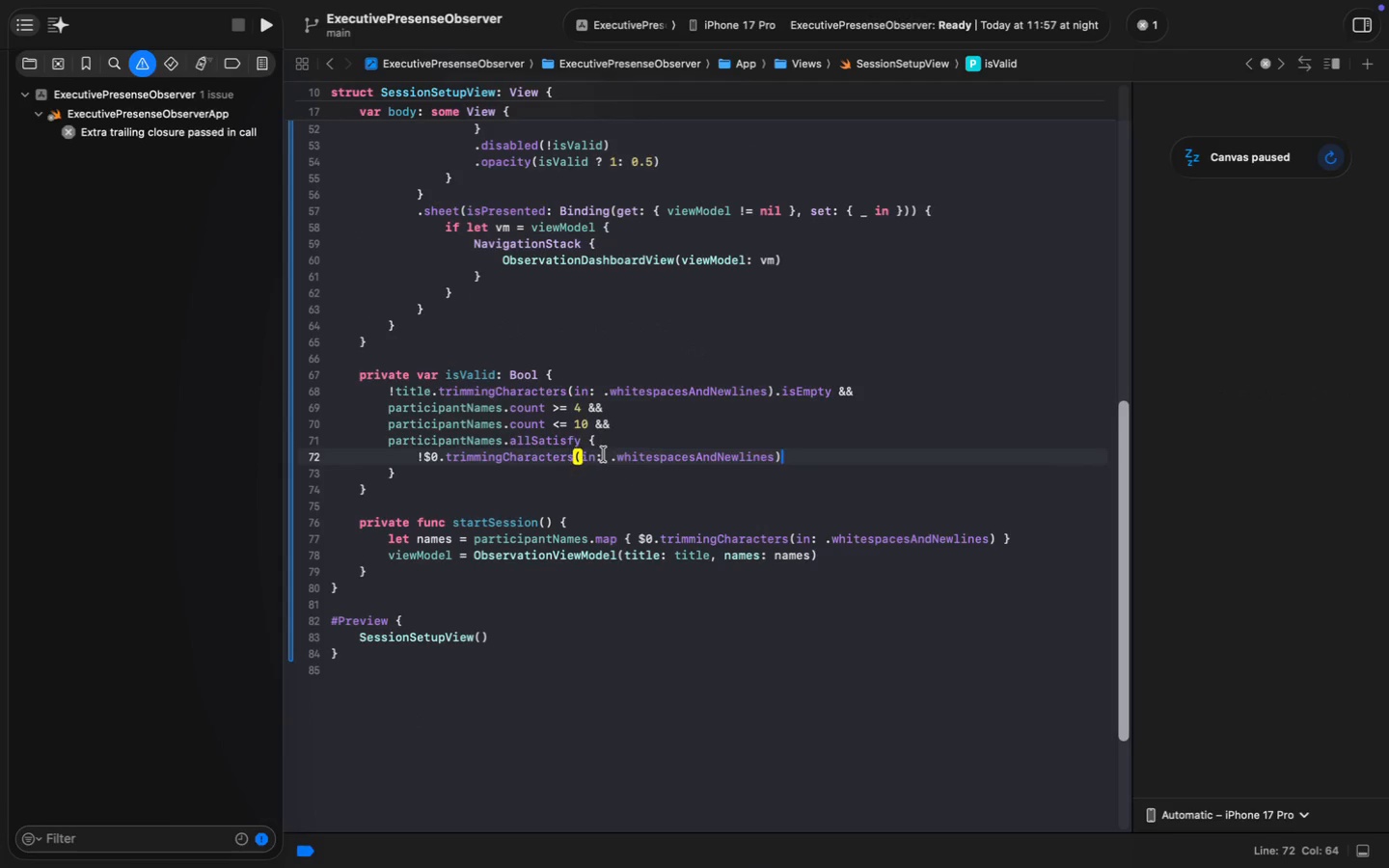 
key(Meta+Z)
 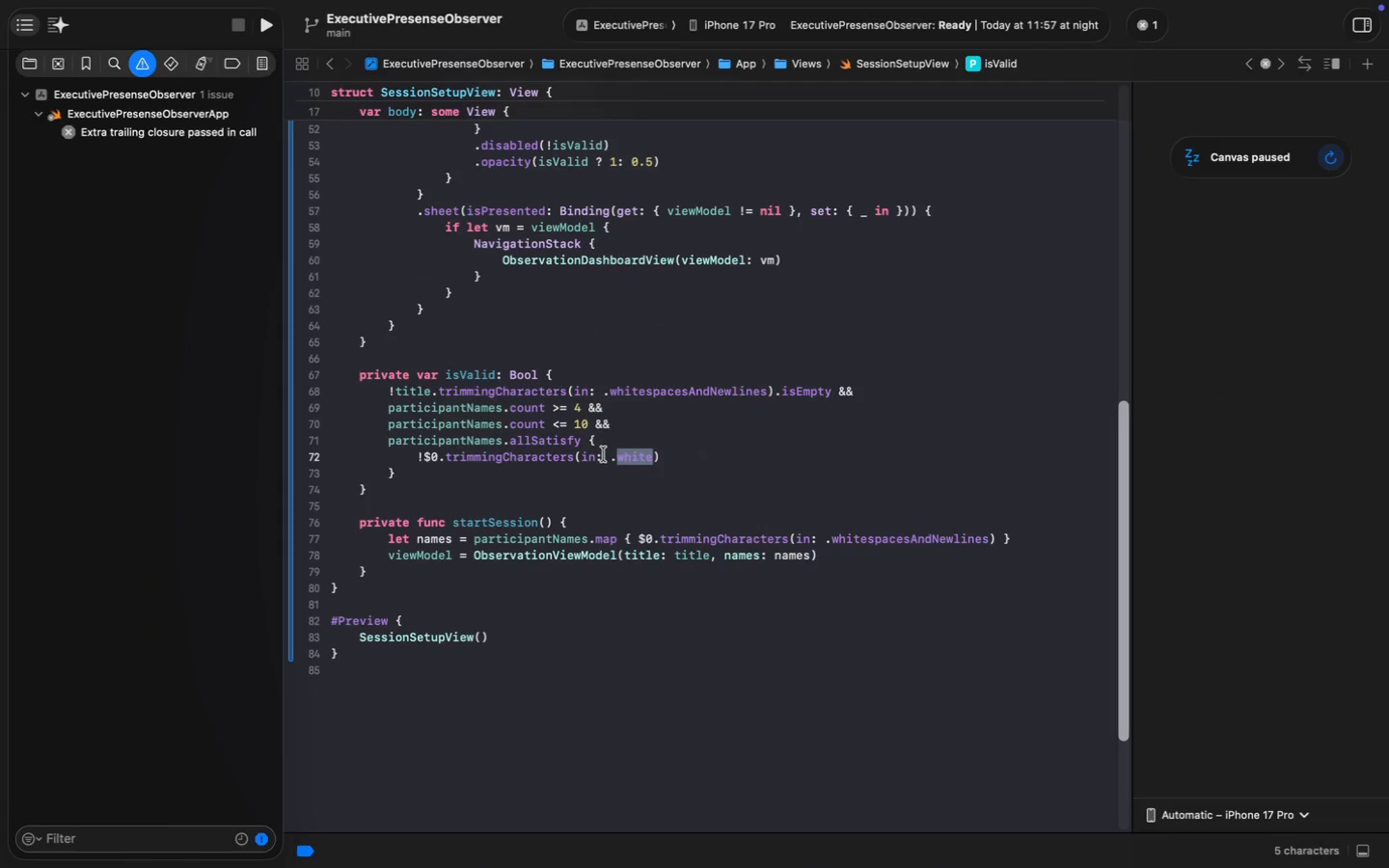 
key(Meta+Shift+Z)
 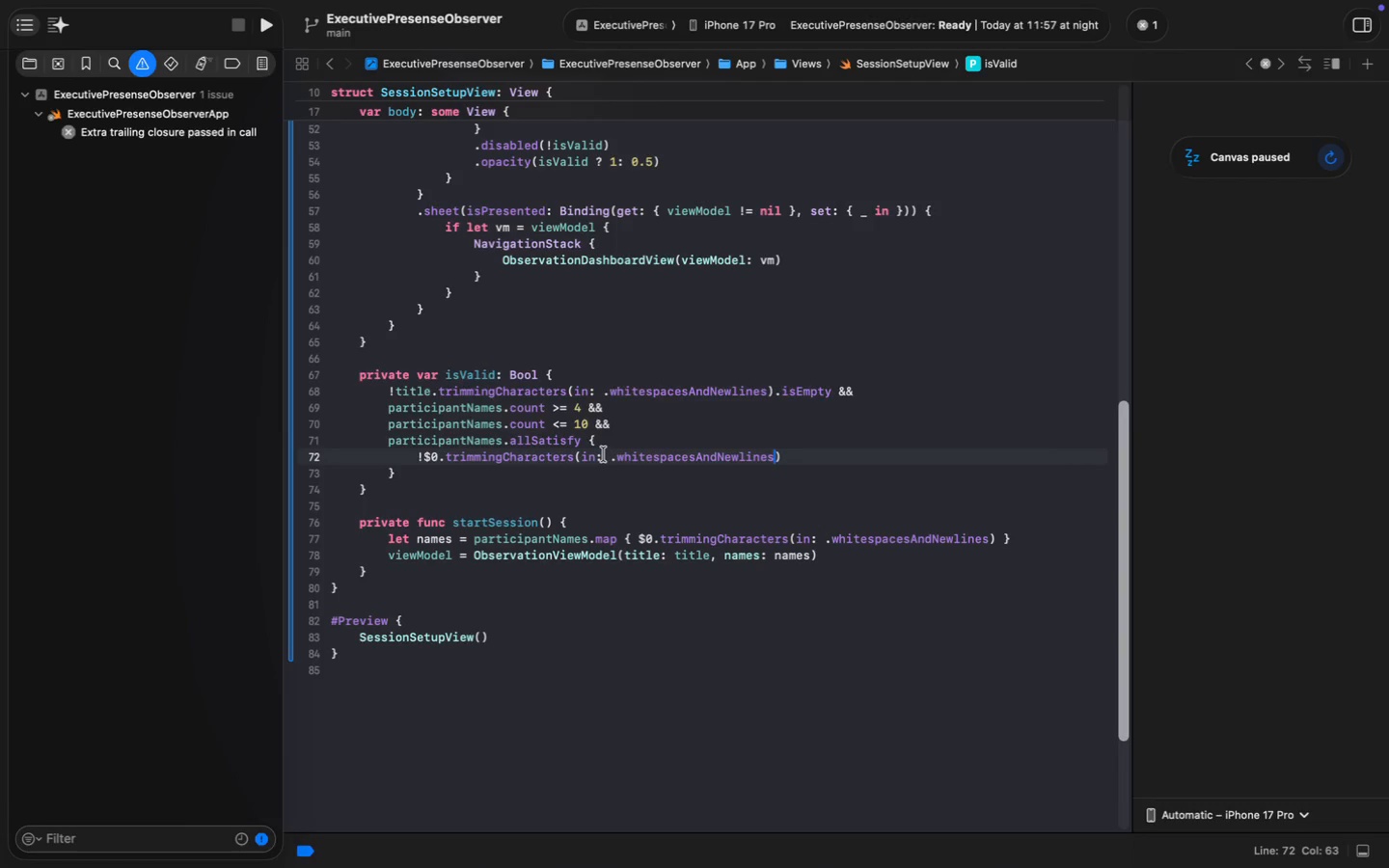 
key(Meta+Shift+Z)
 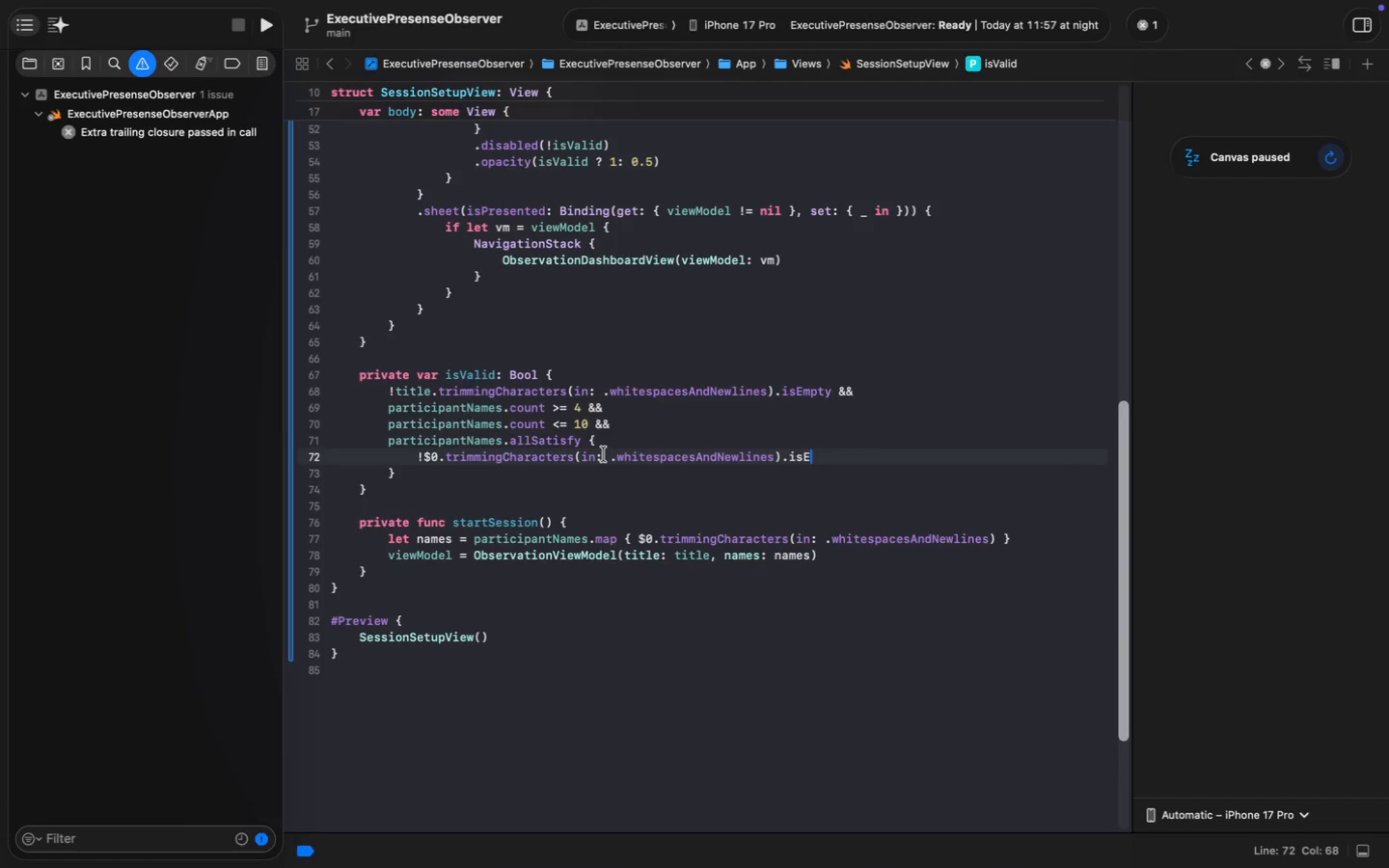 
key(Meta+Shift+Z)
 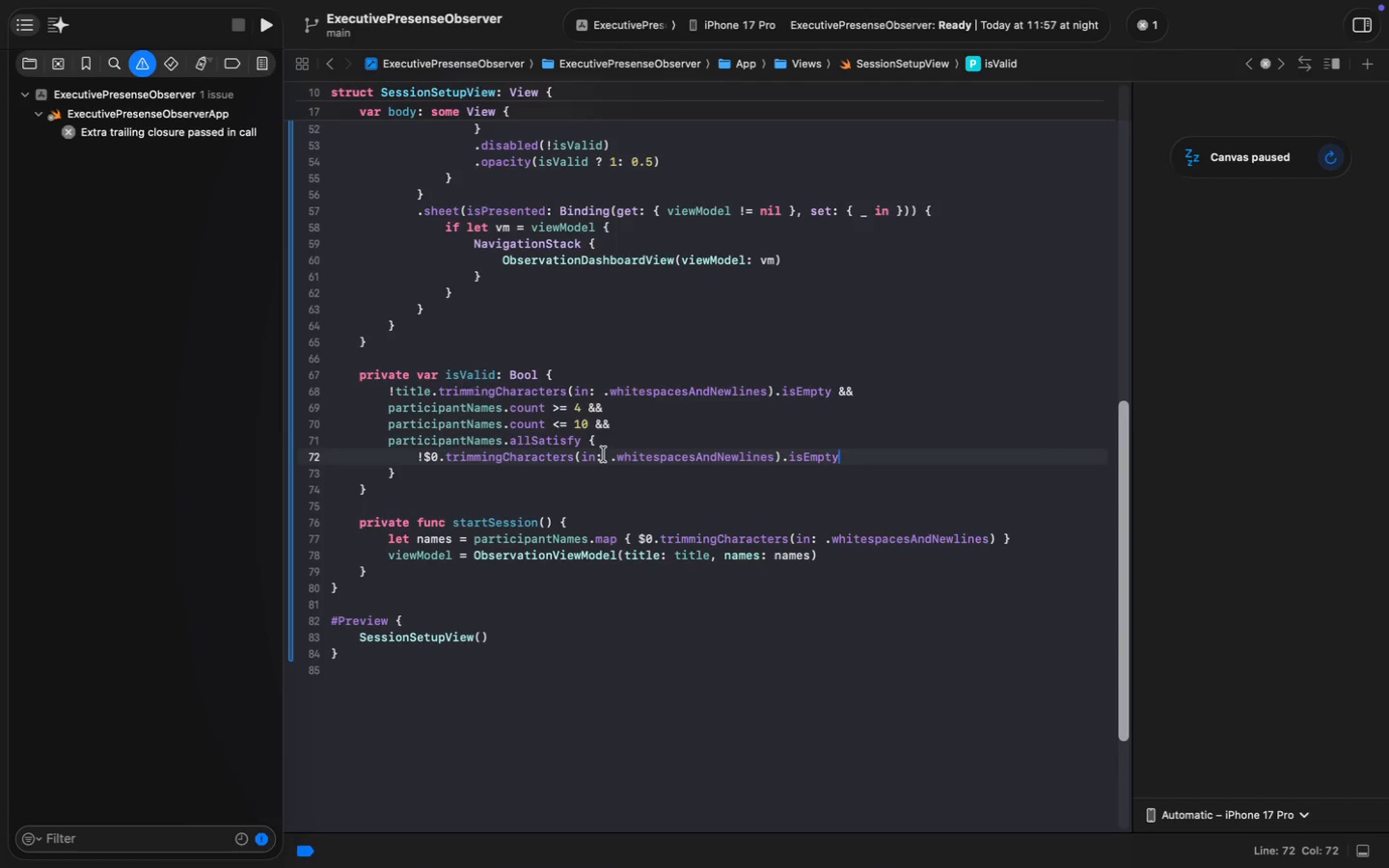 
key(Meta+Z)
 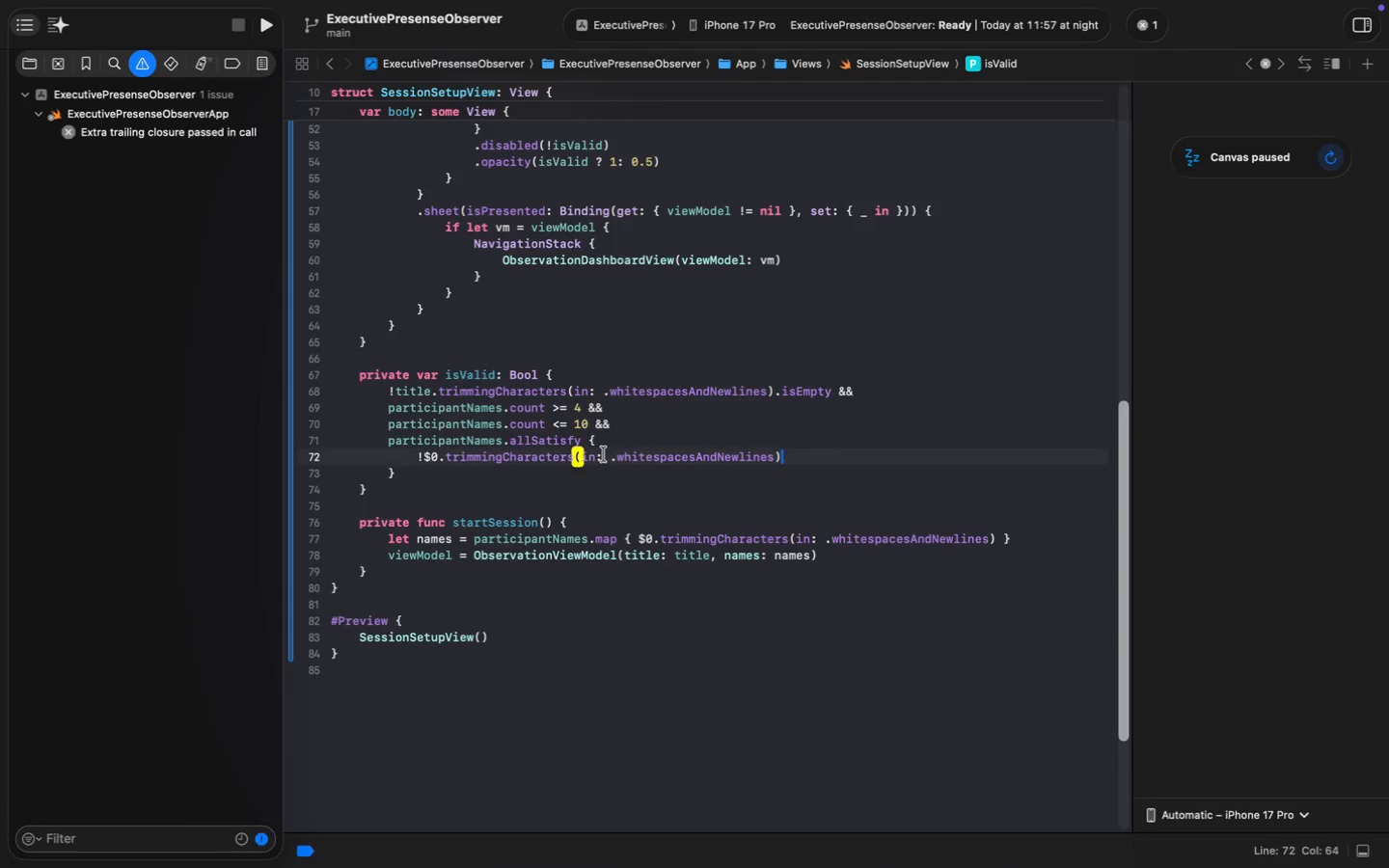 
key(Meta+Z)
 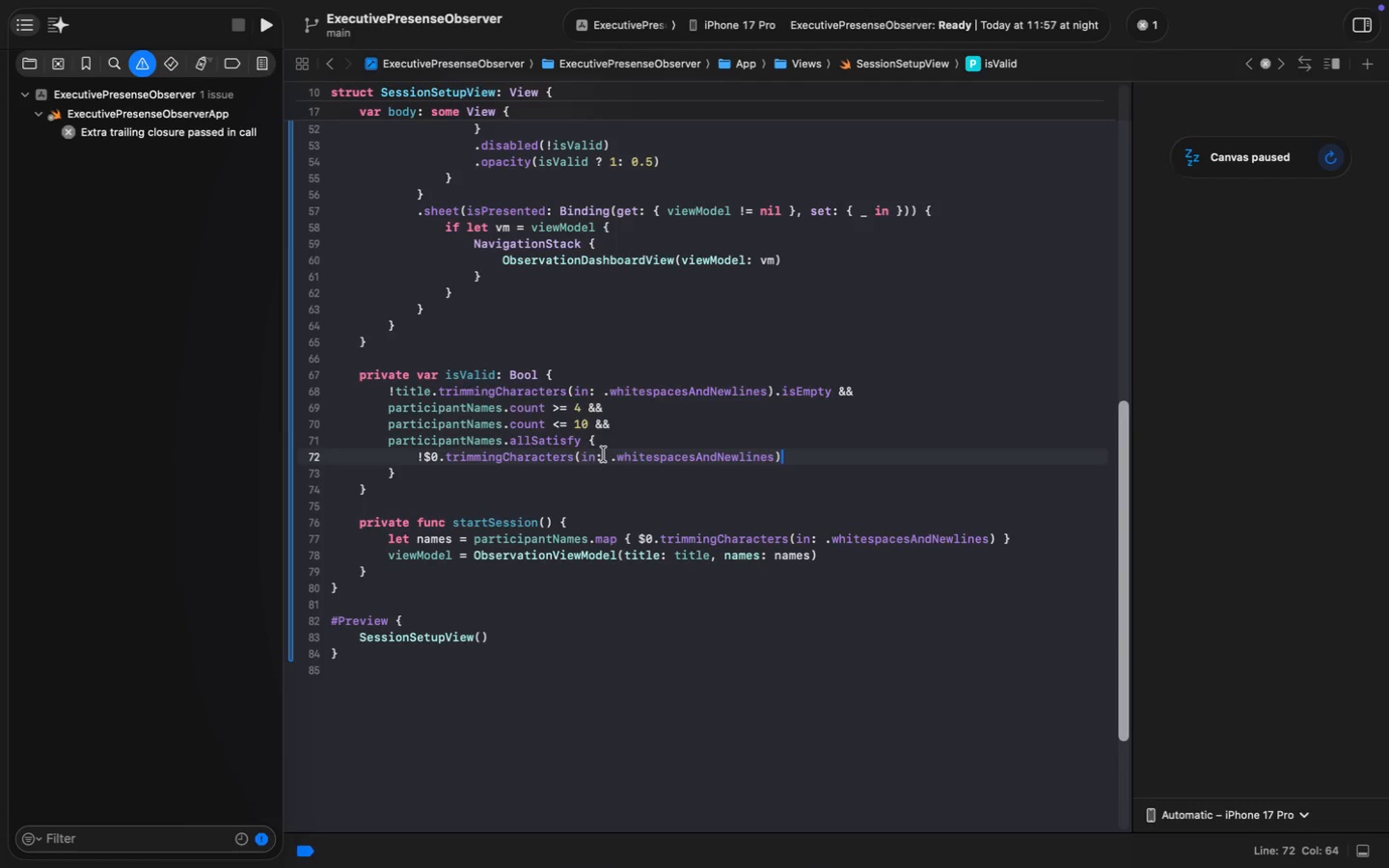 
key(Meta+Shift+Z)
 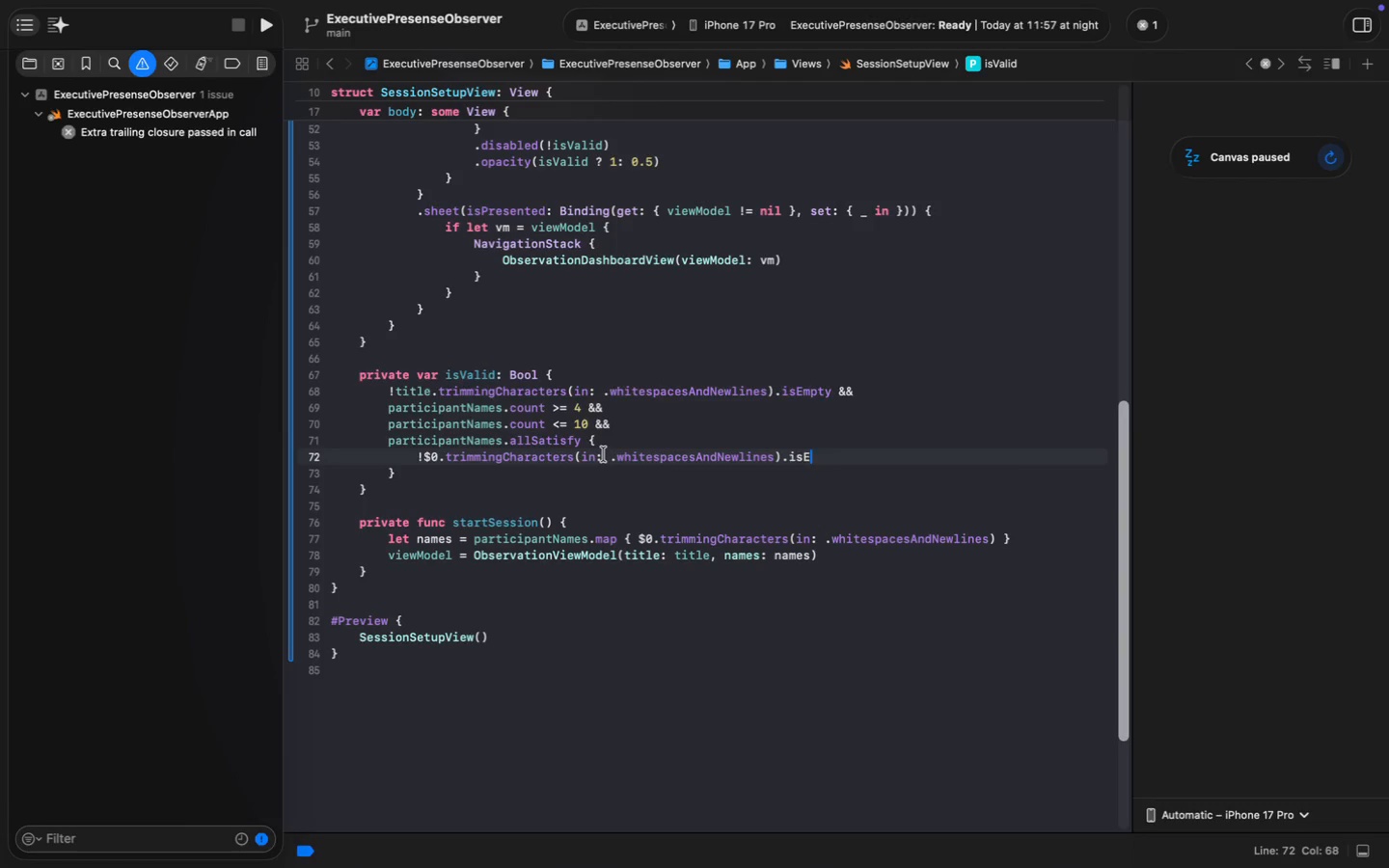 
key(Meta+Shift+Z)
 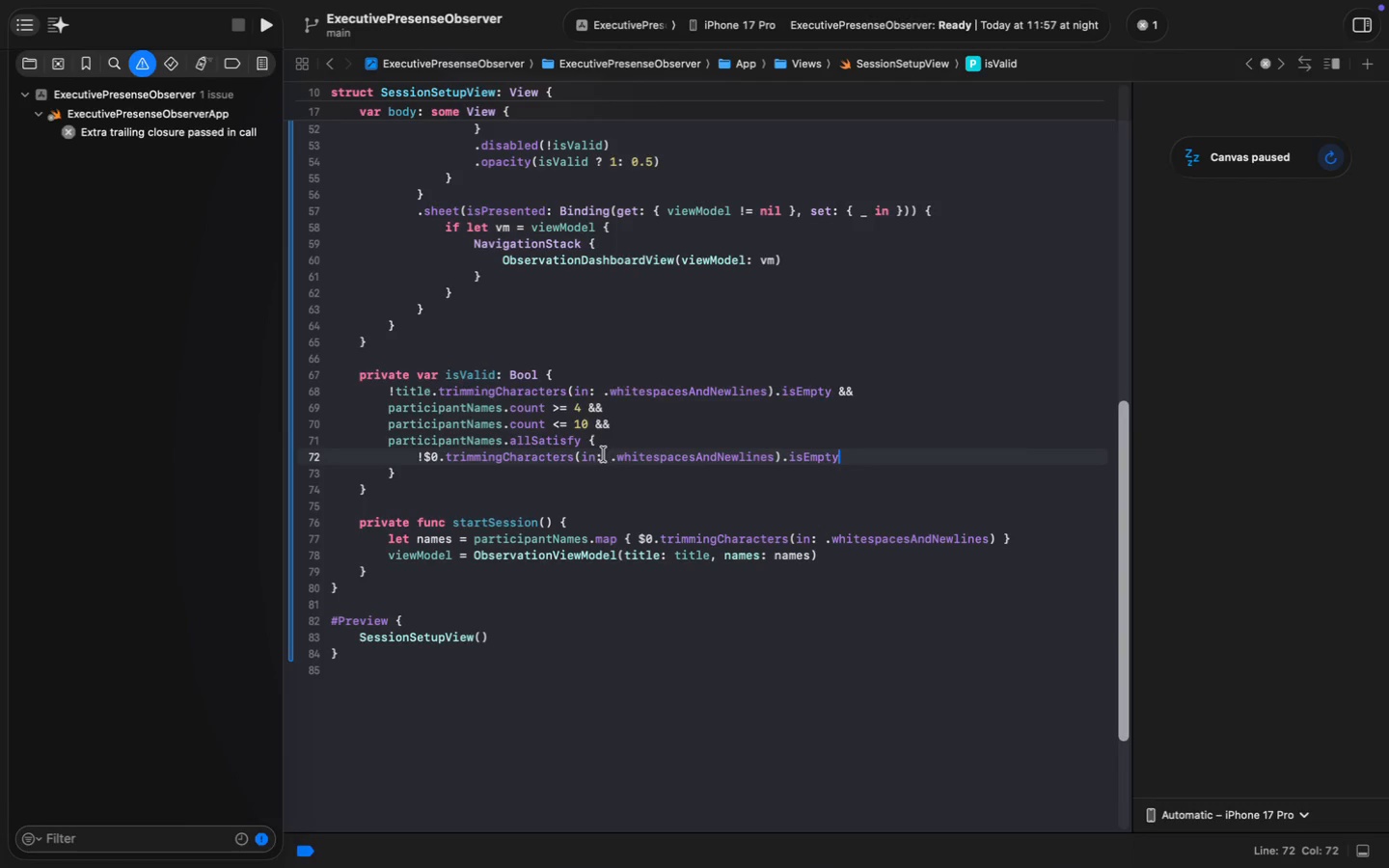 
key(Meta+Shift+Z)
 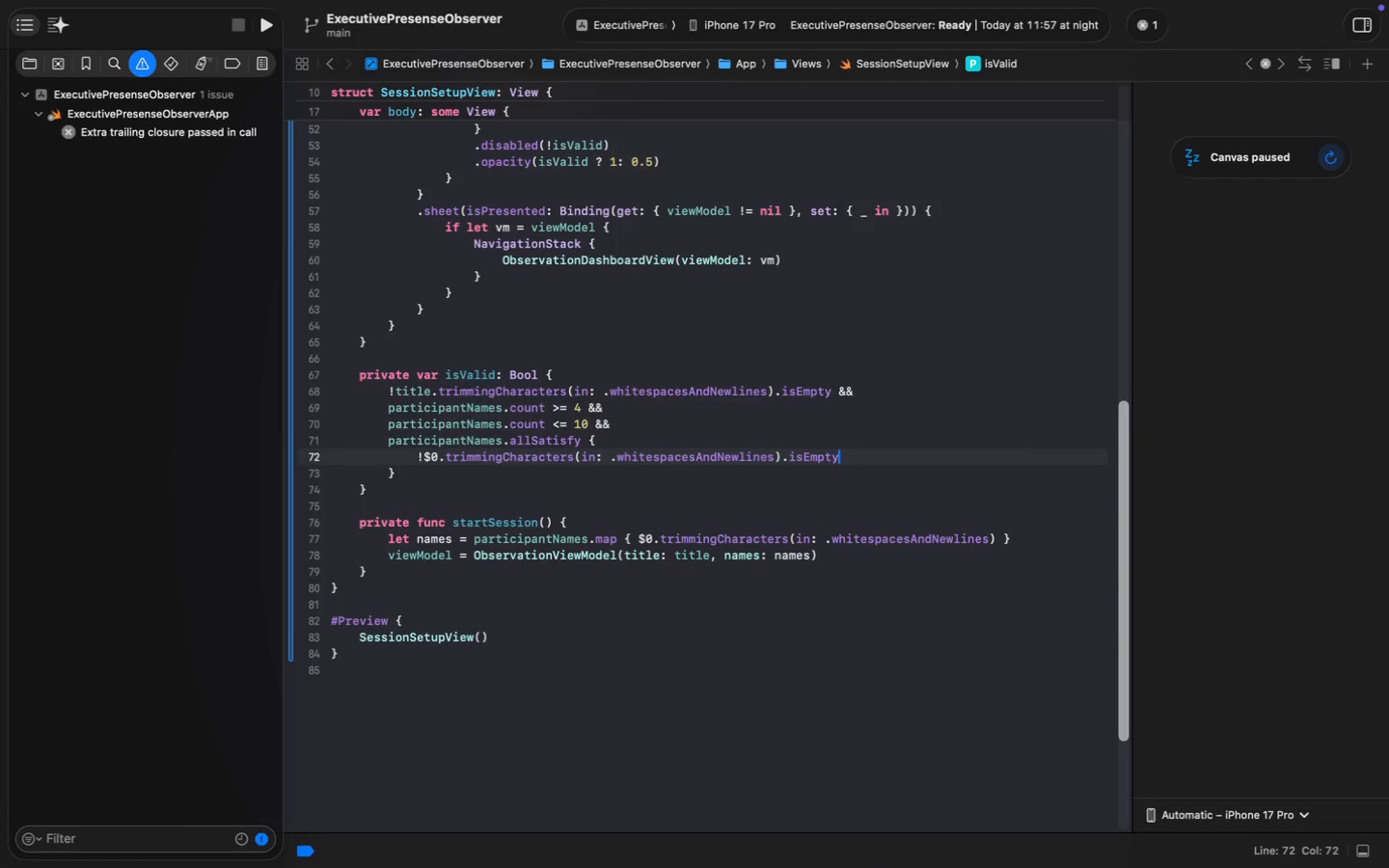 
key(Meta+Shift+Z)
 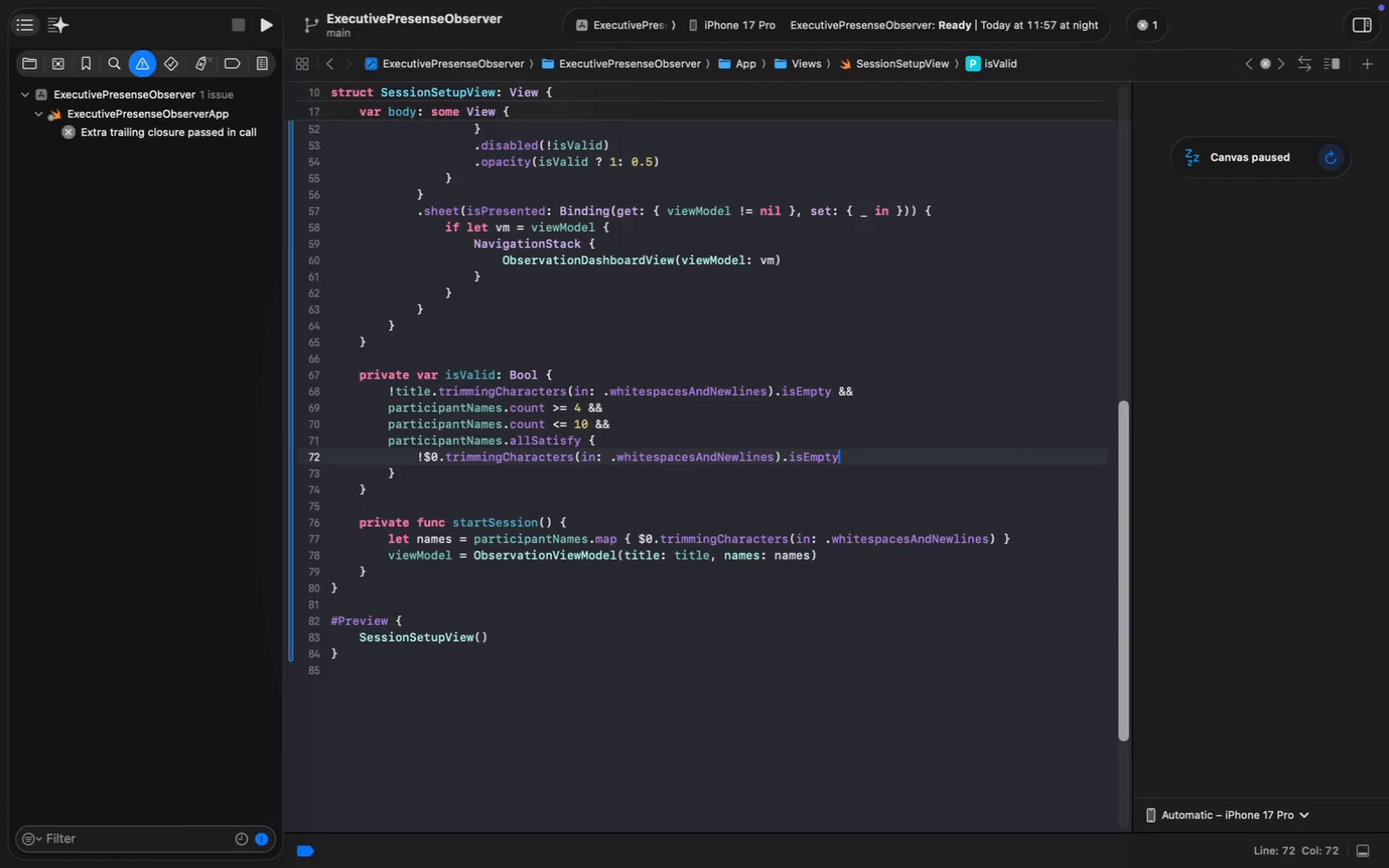 
key(Meta+Shift+Z)
 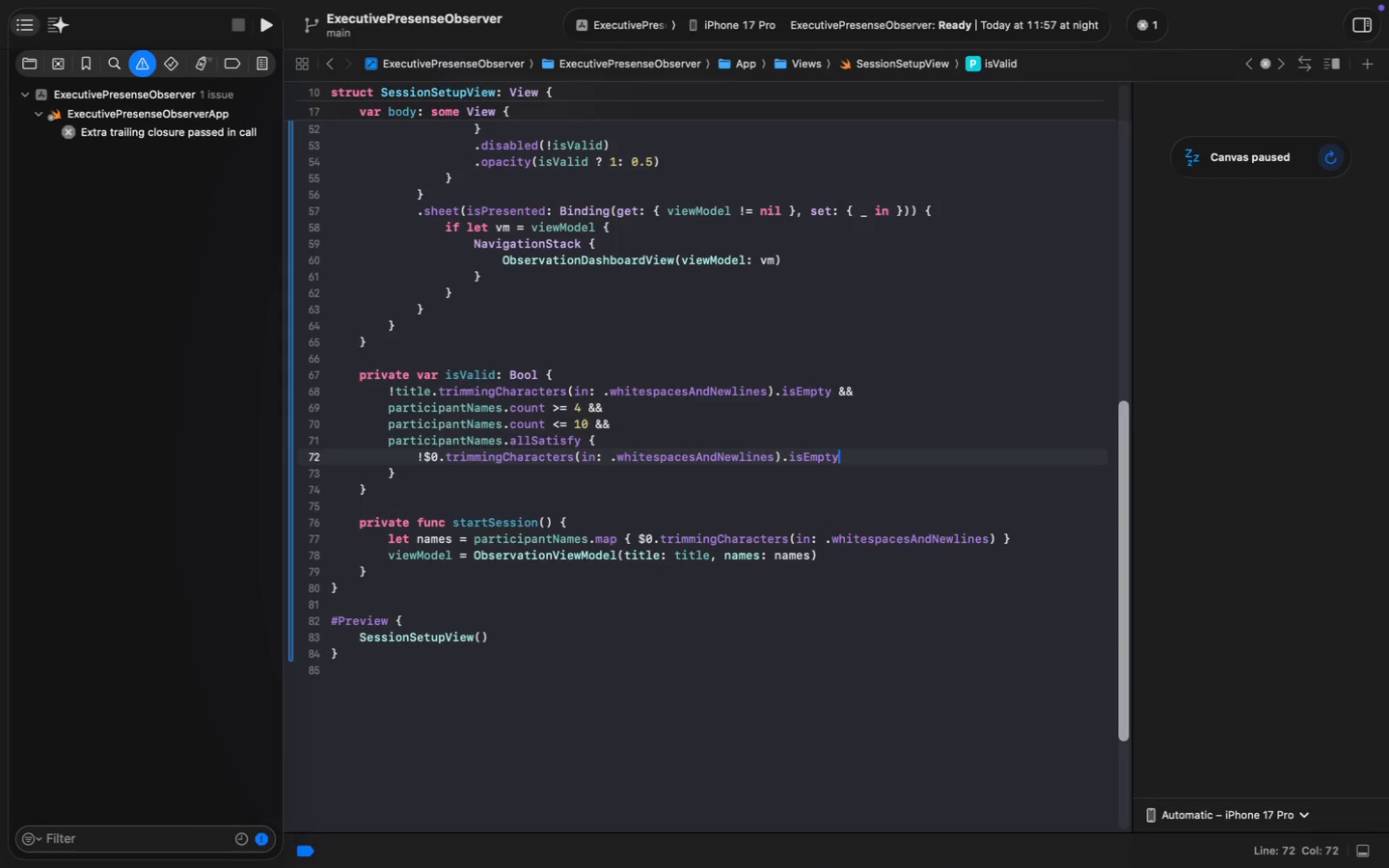 
wait(18.97)
 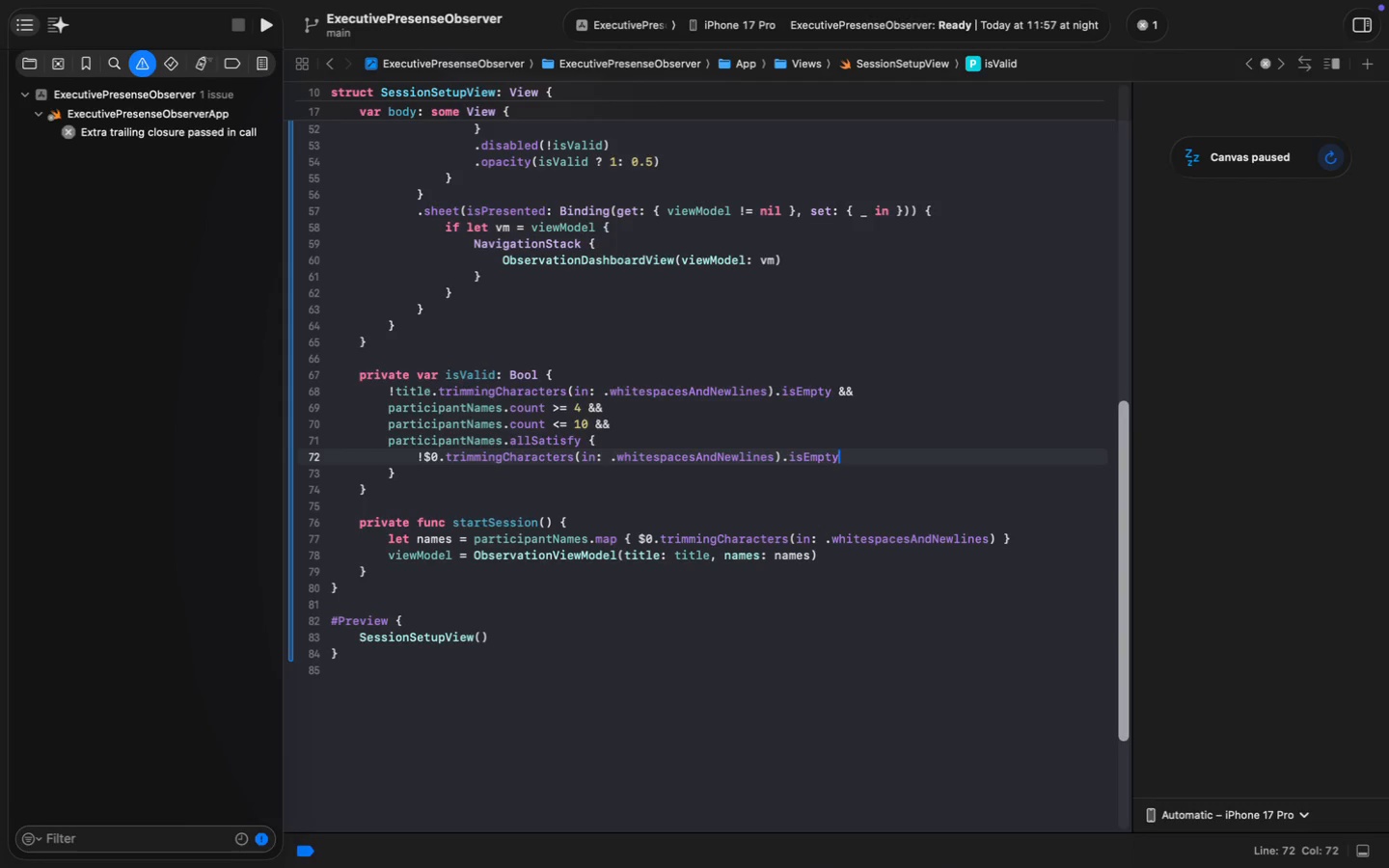 
scroll: coordinate [986, 562], scroll_direction: up, amount: 77.0
 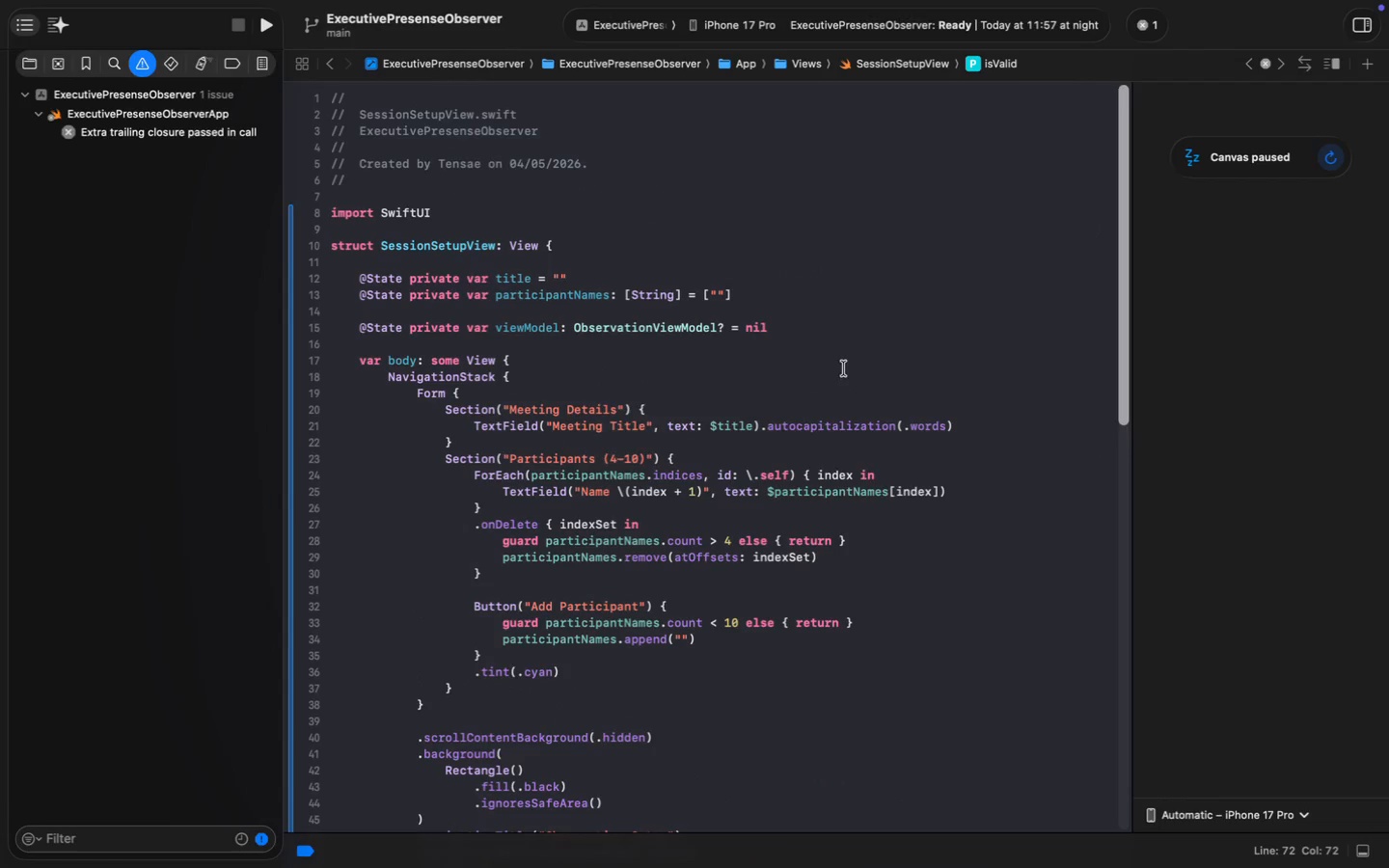 
left_click([809, 307])
 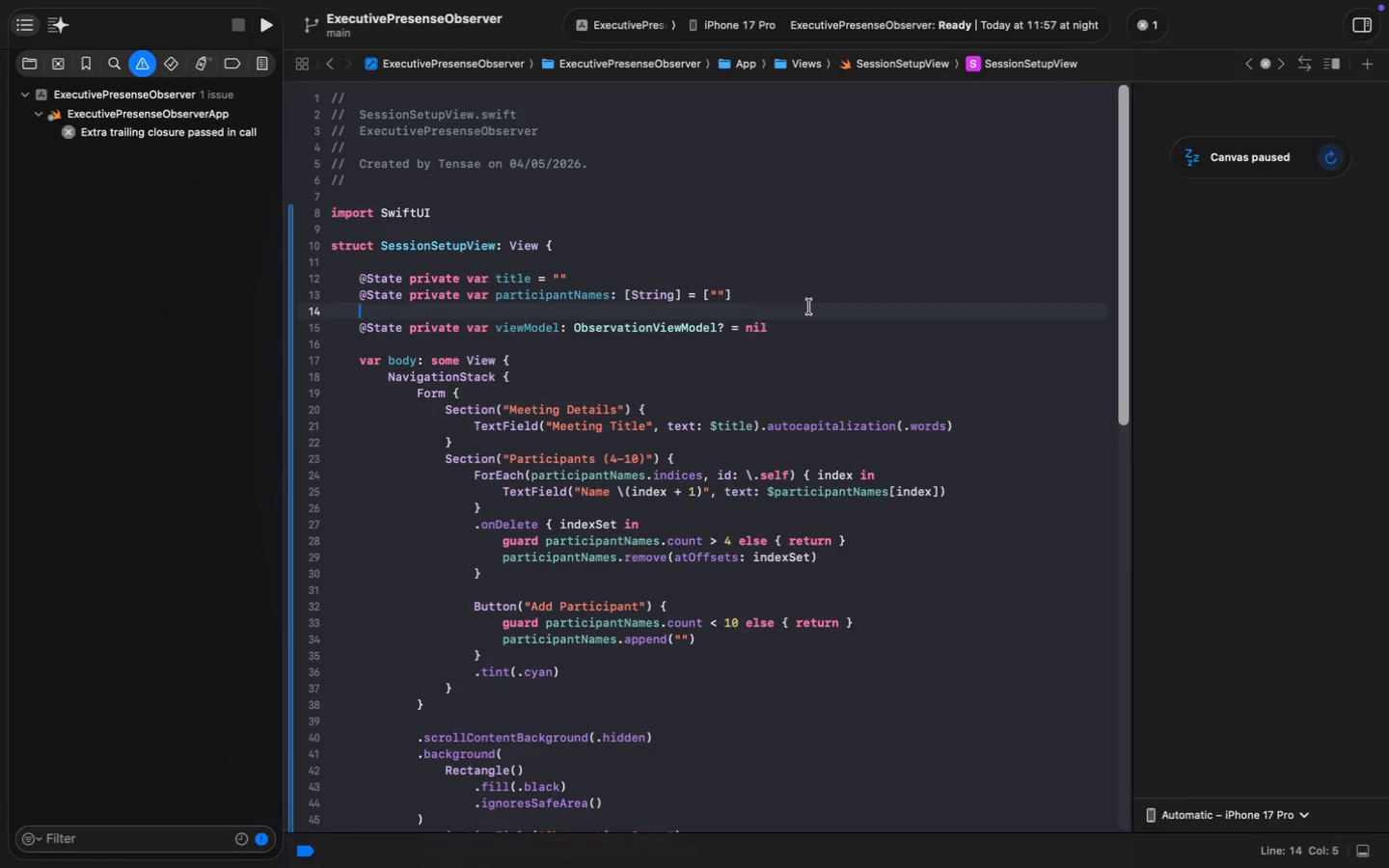 
type(@En)
 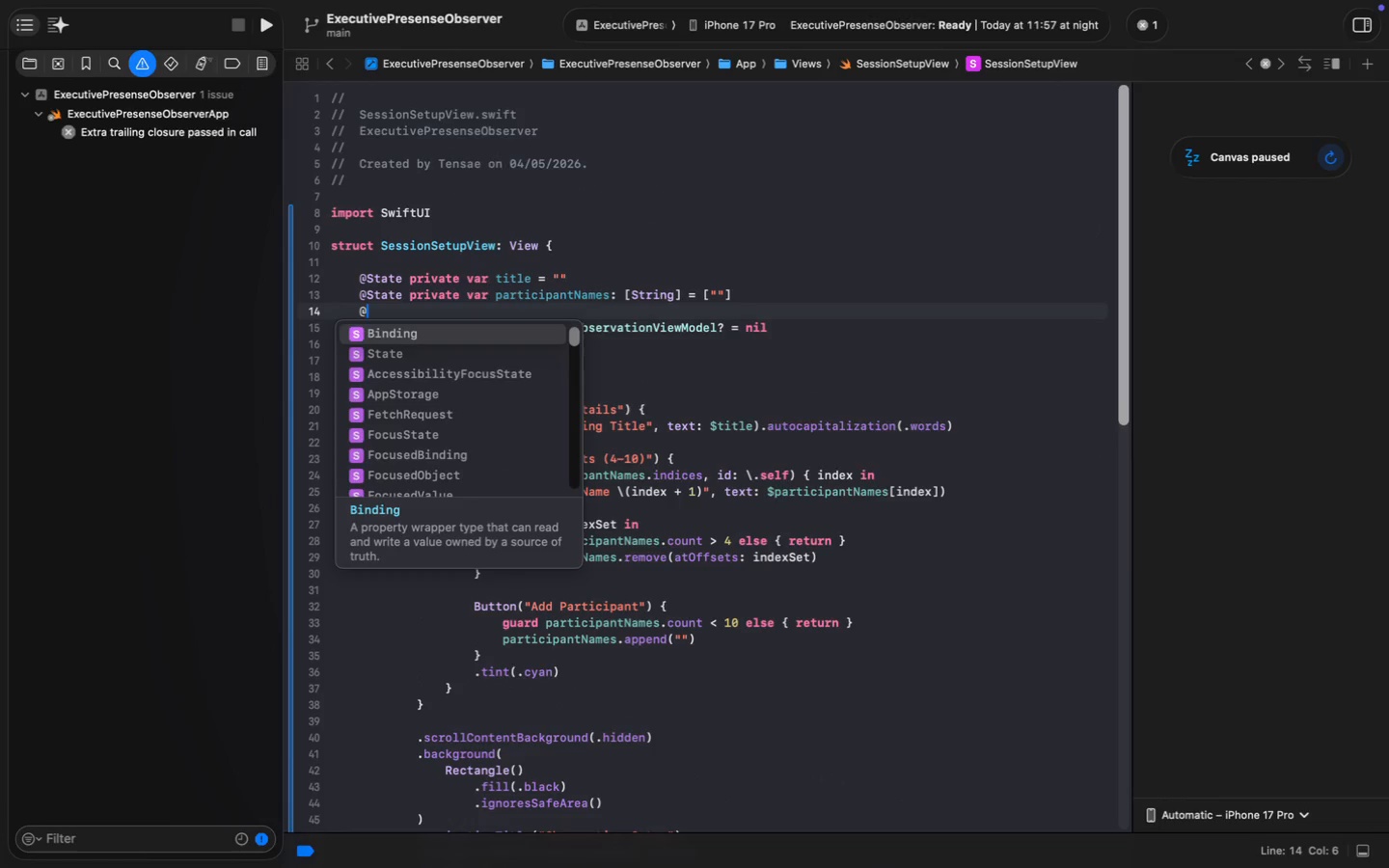 
key(ArrowDown)
 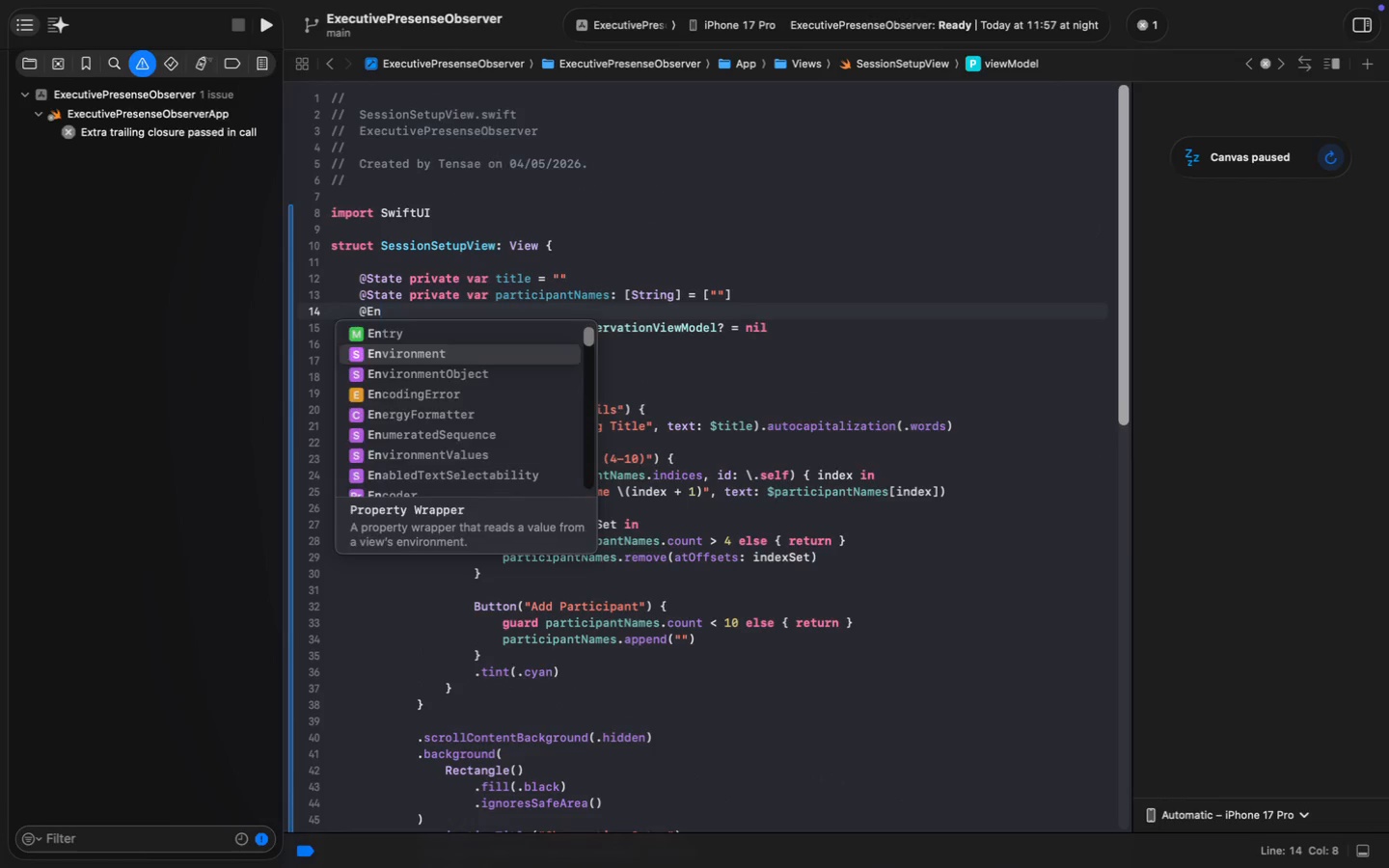 
key(Enter)
 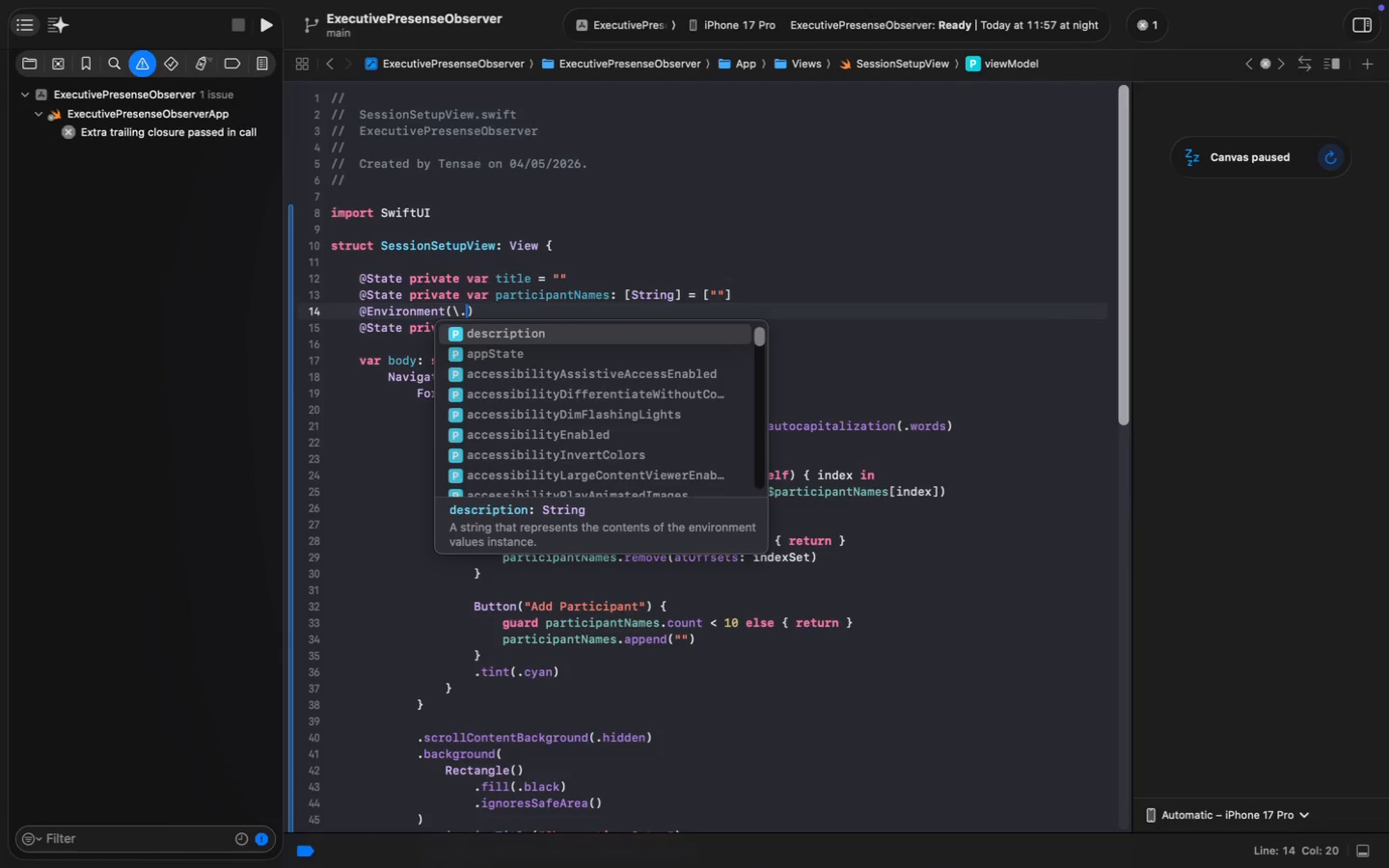 
type((\.appS)
 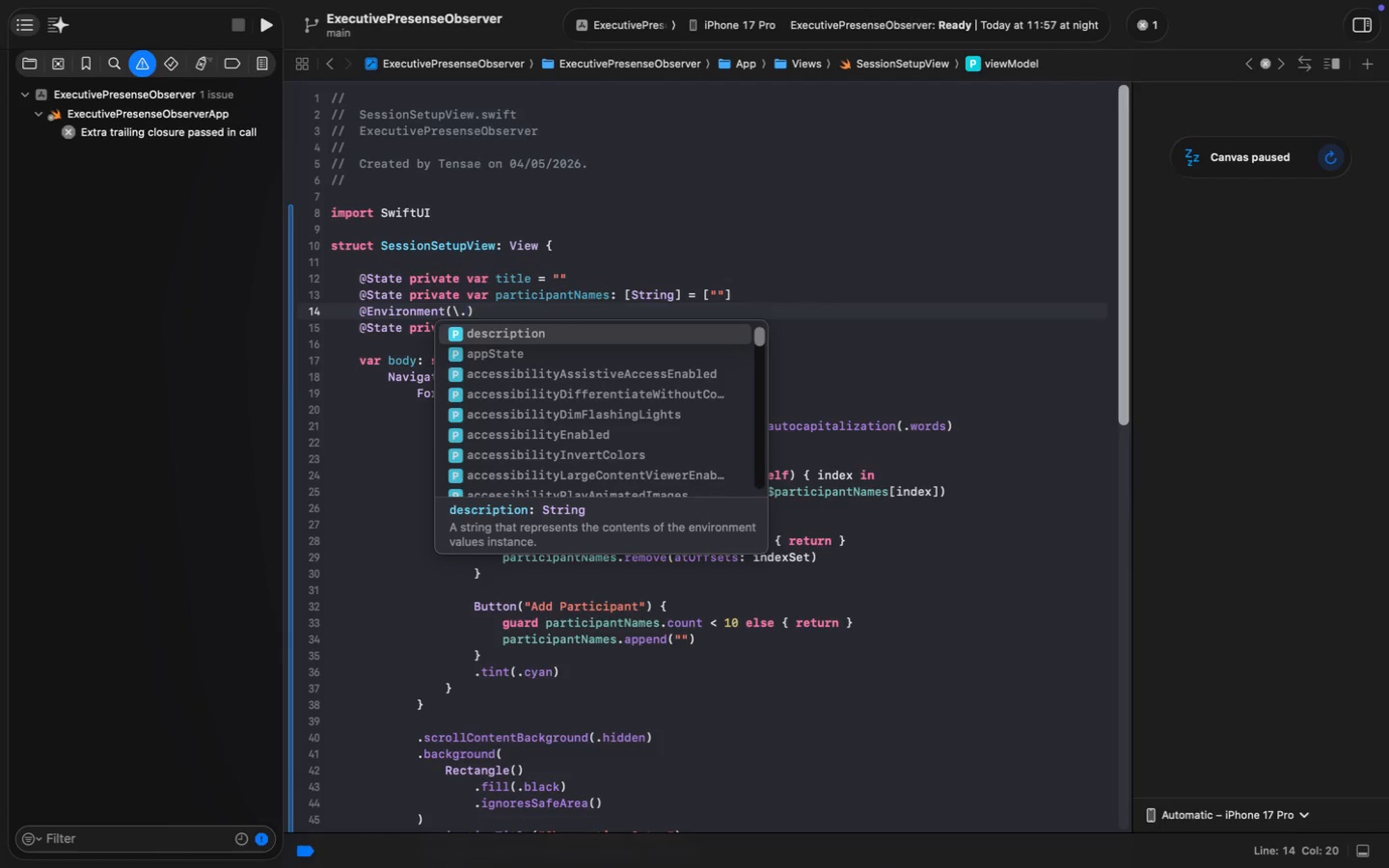 
key(Enter)
 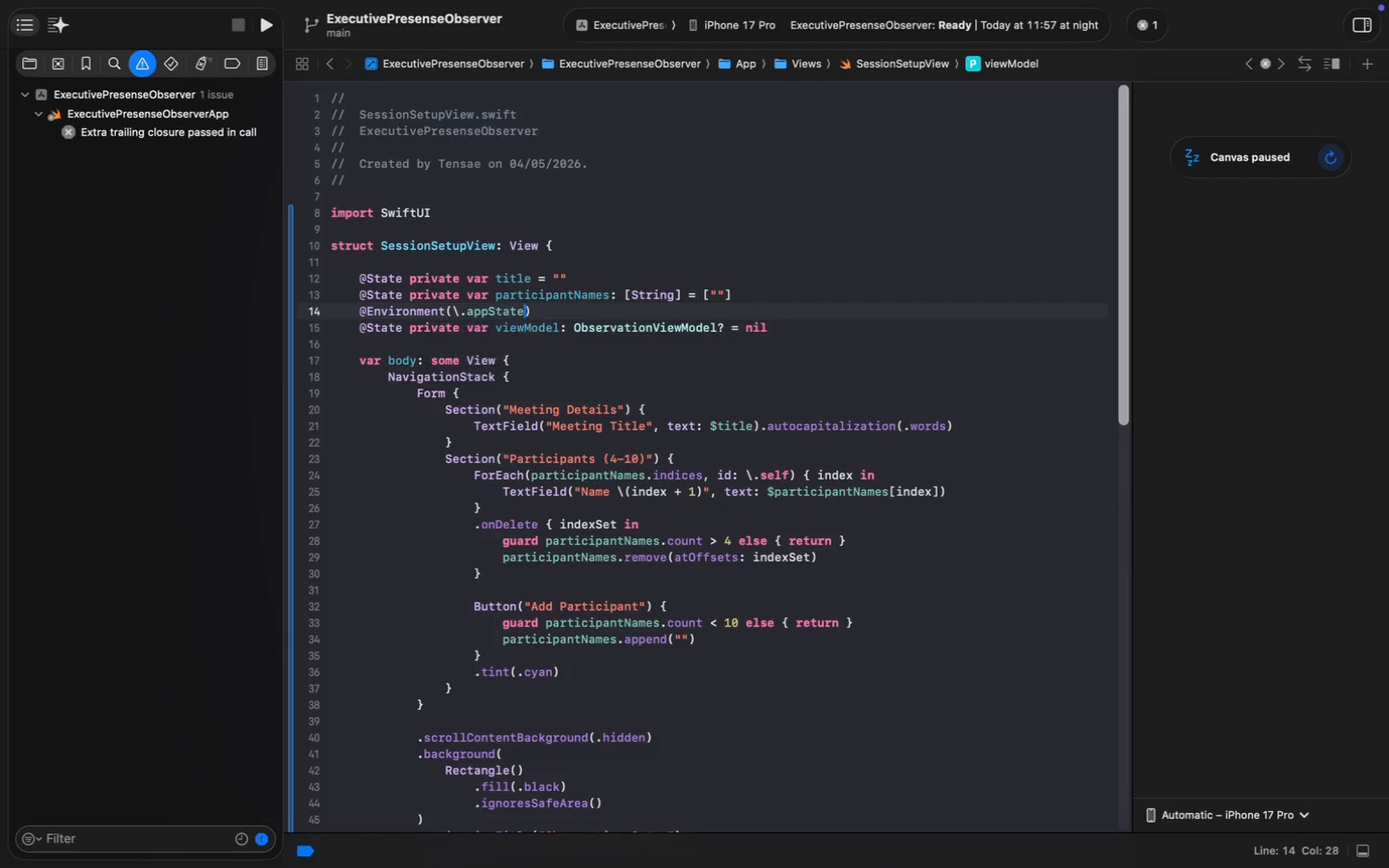 
key(ArrowRight)
 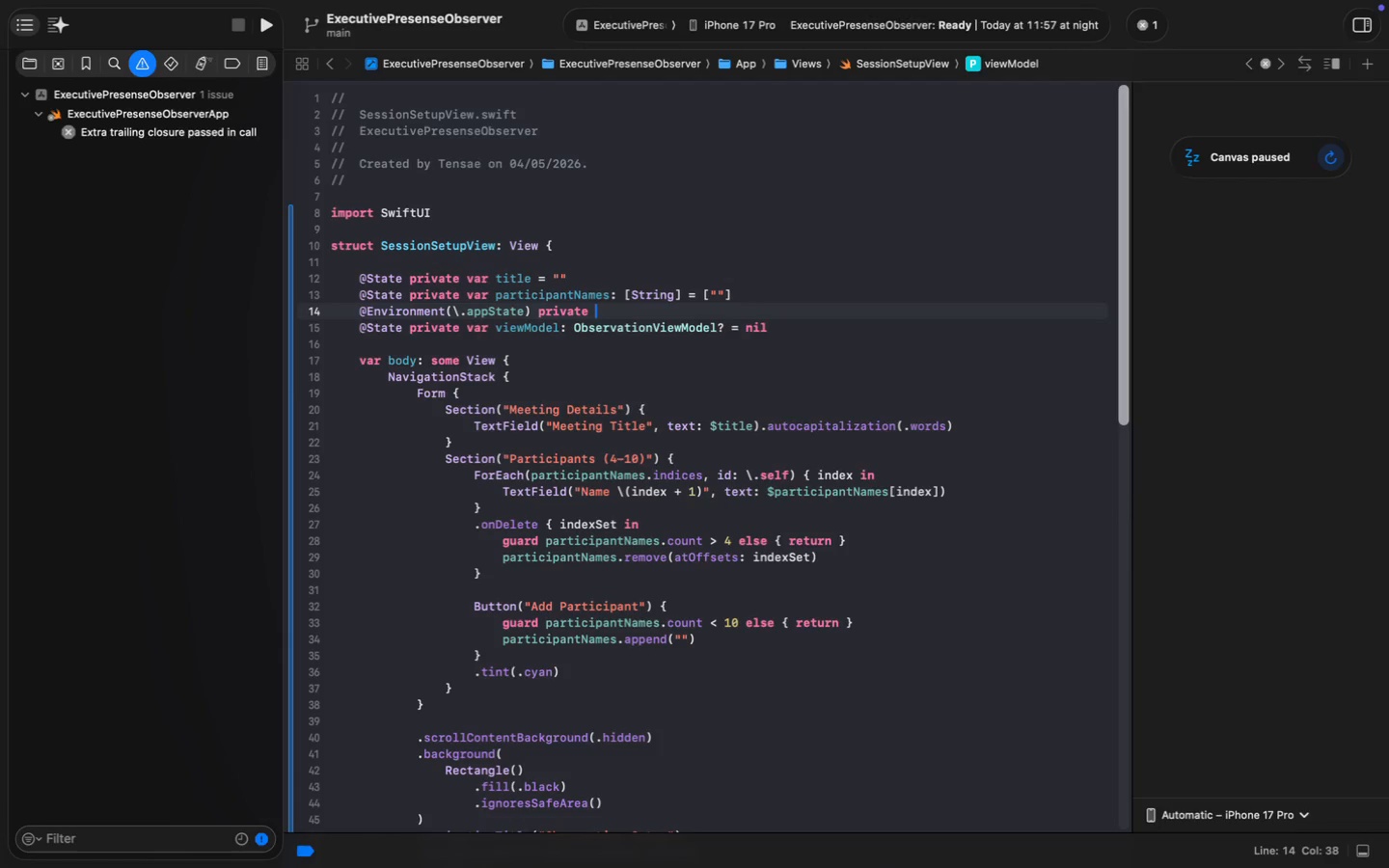 
type( private var appState: Bind)
 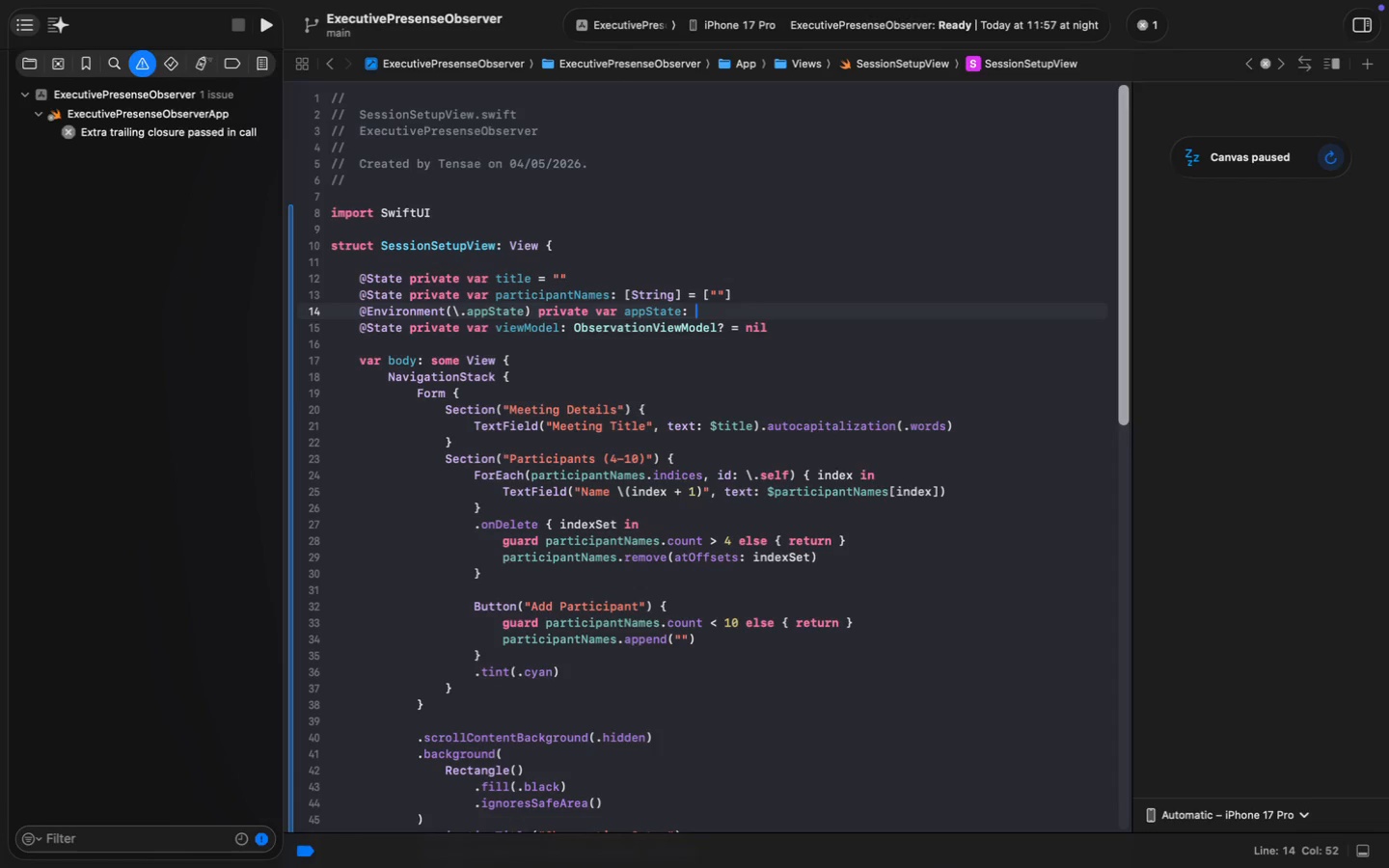 
 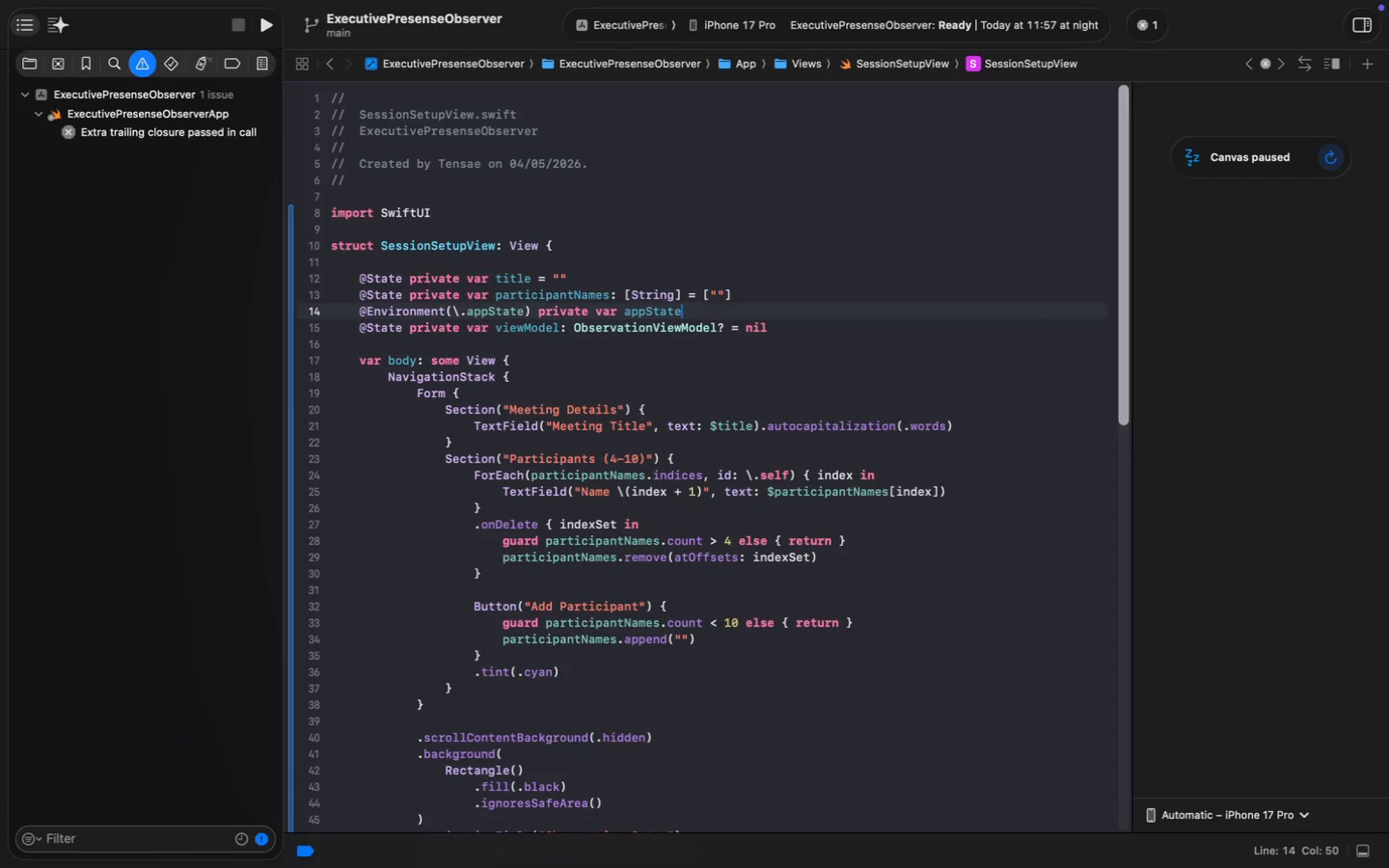 
key(Enter)
 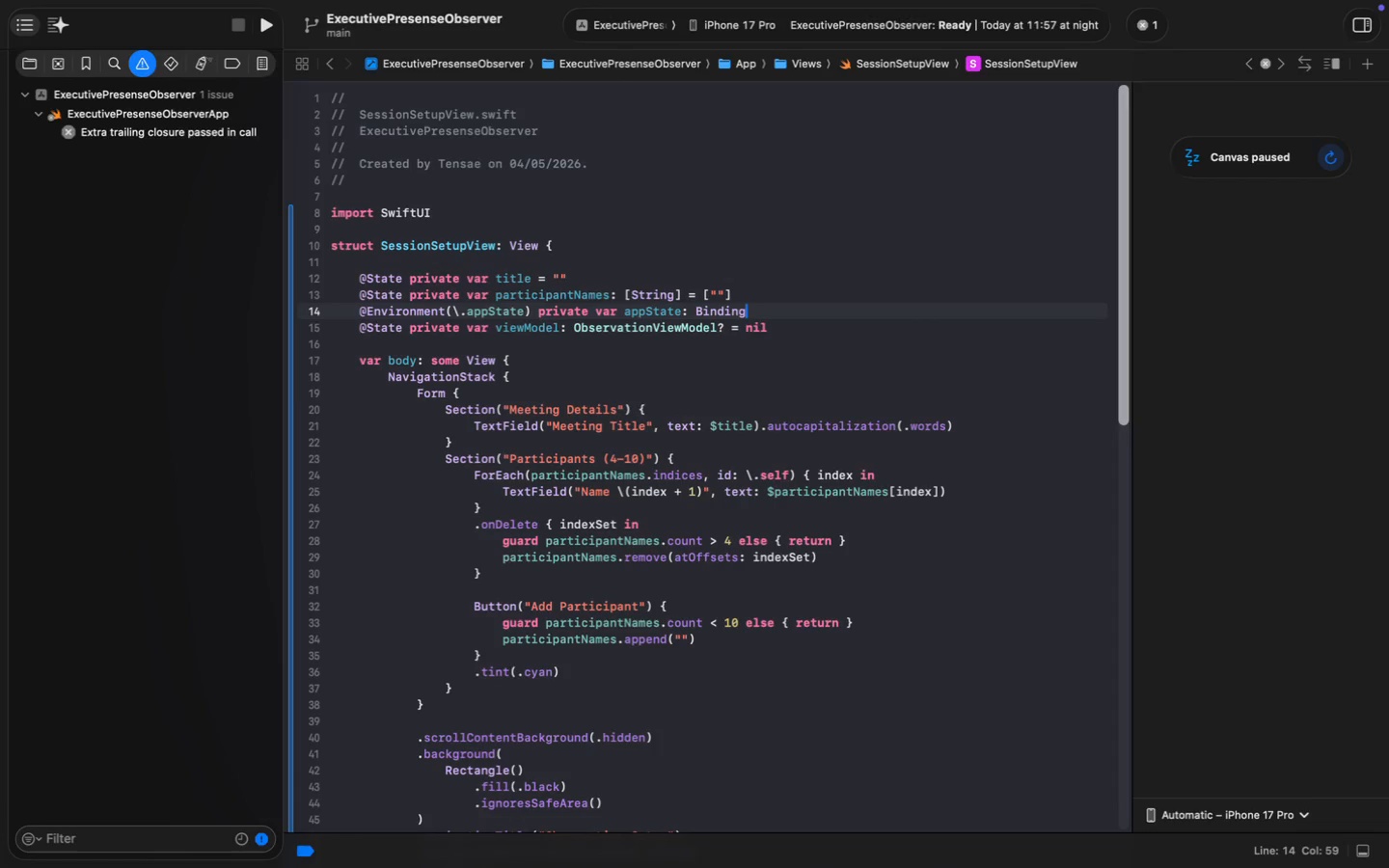 
key(Shift+Comma)
 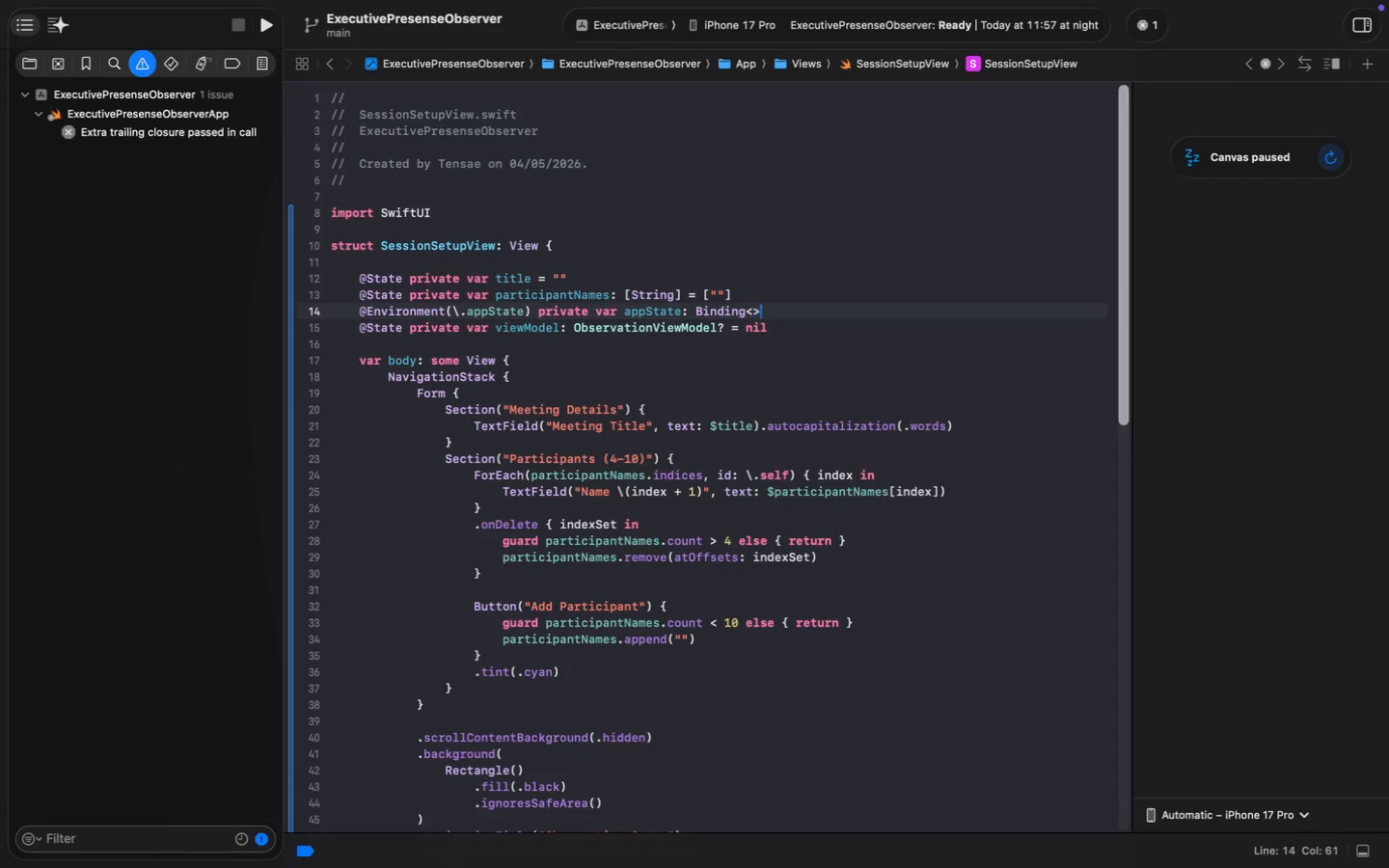 
key(Shift+Period)
 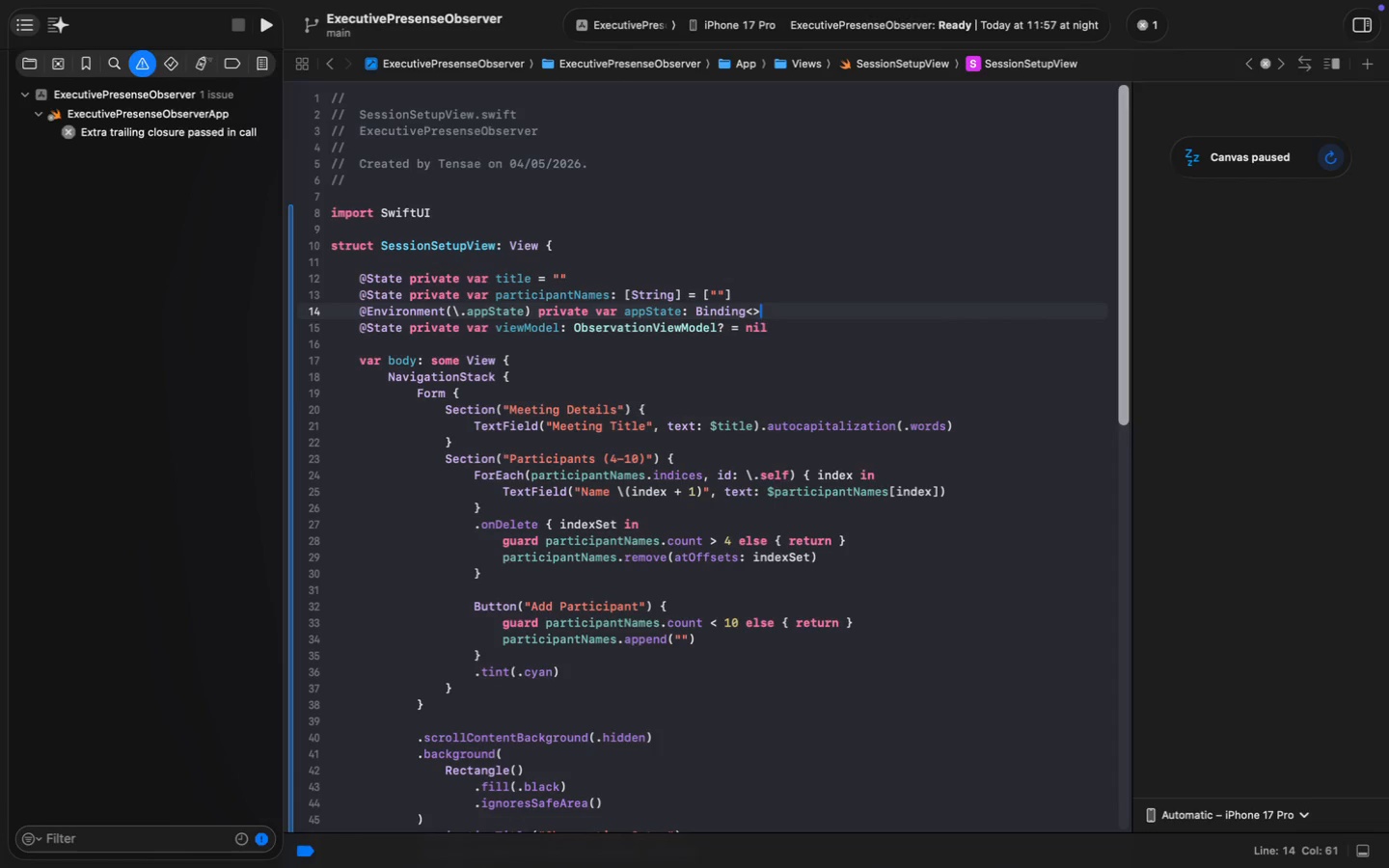 
key(ArrowLeft)
 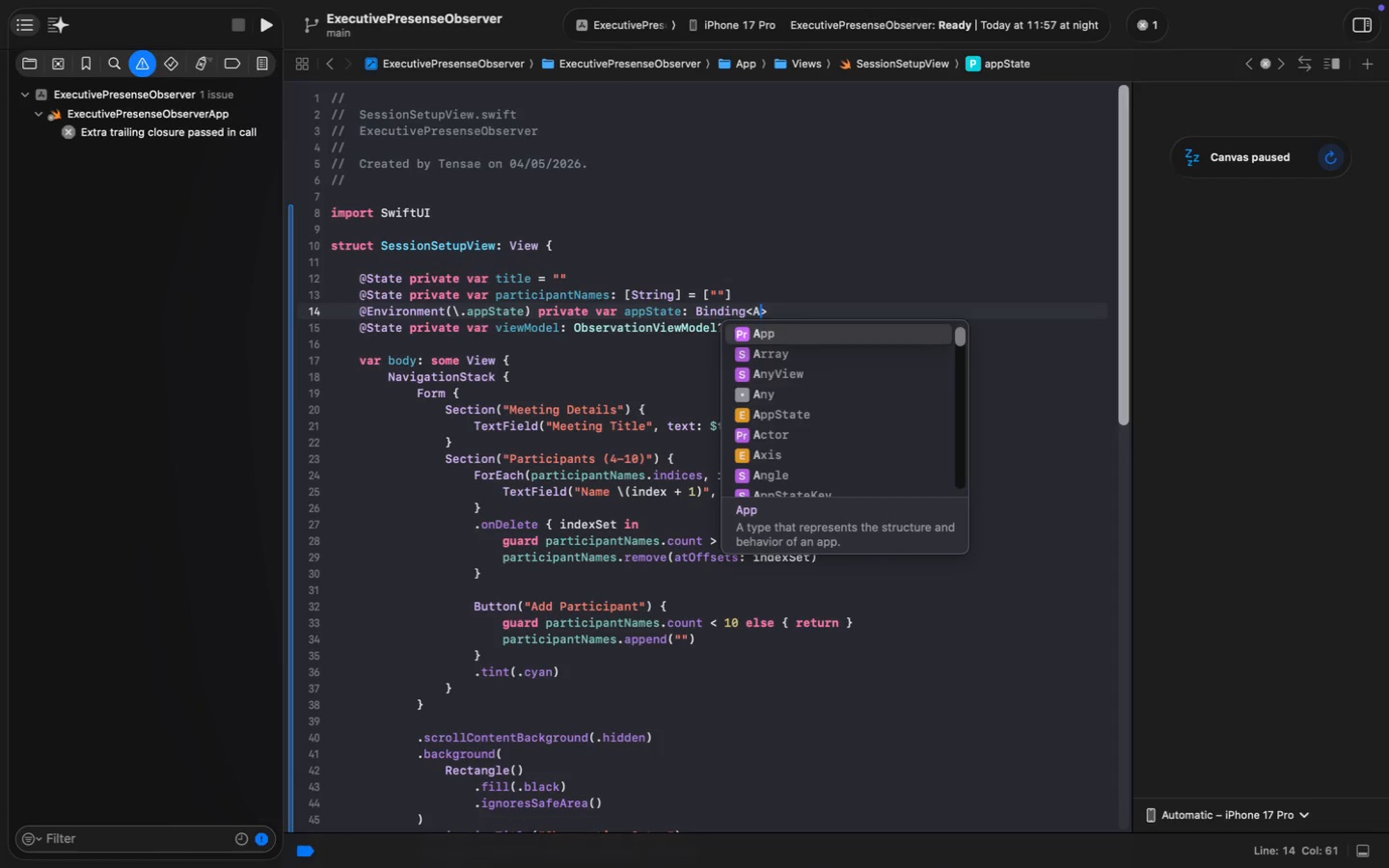 
type(App)
 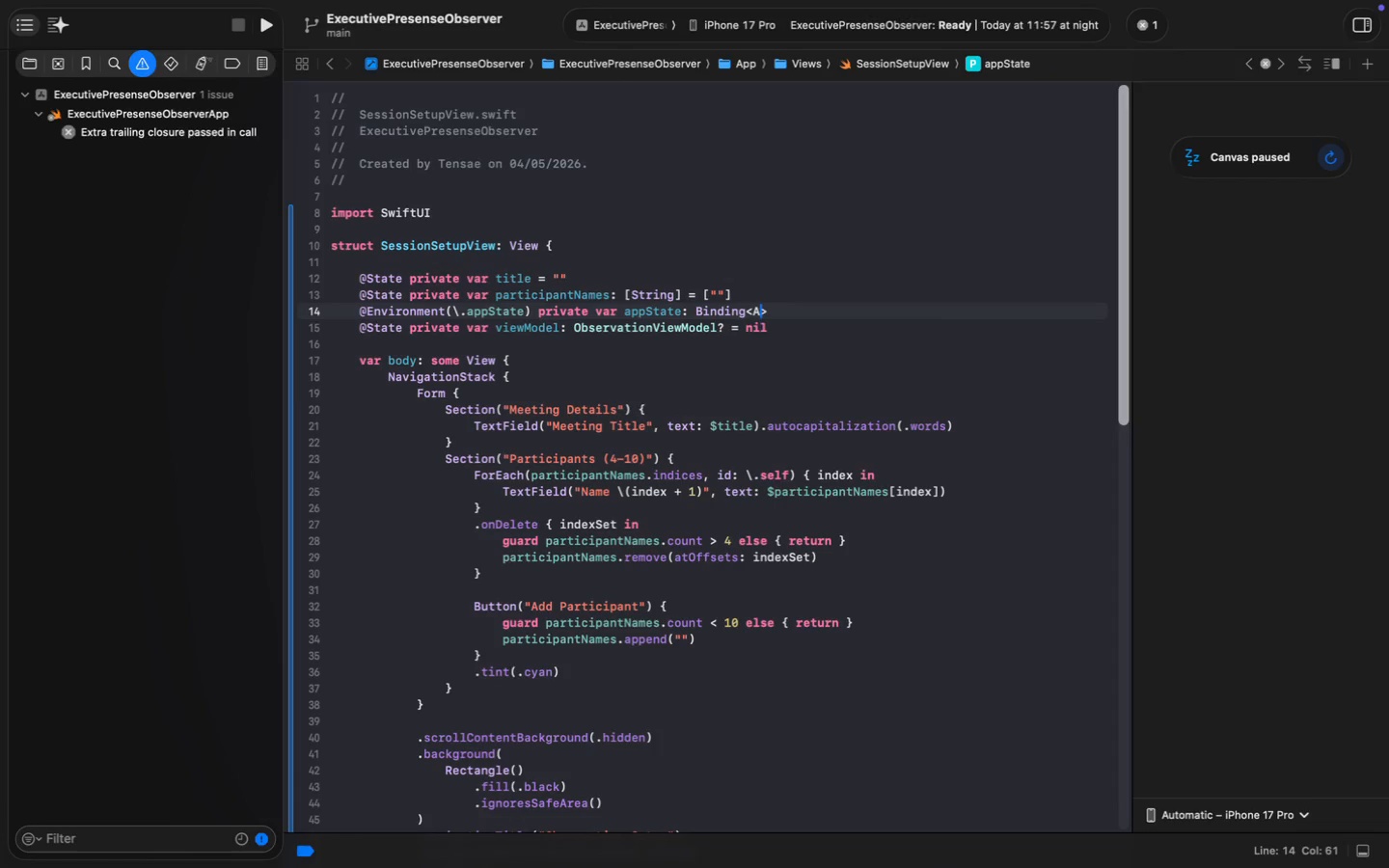 
key(ArrowDown)
 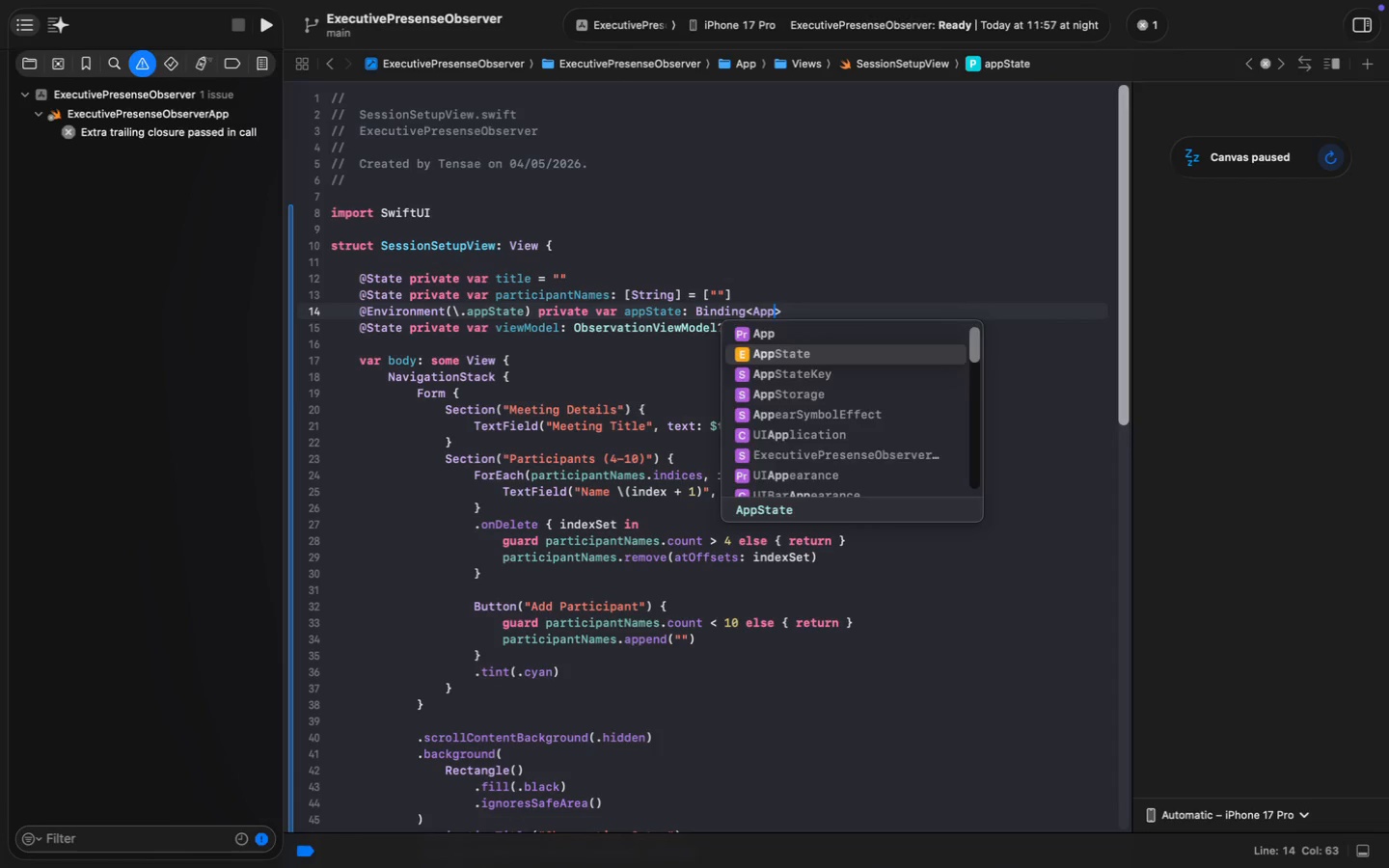 
key(Enter)
 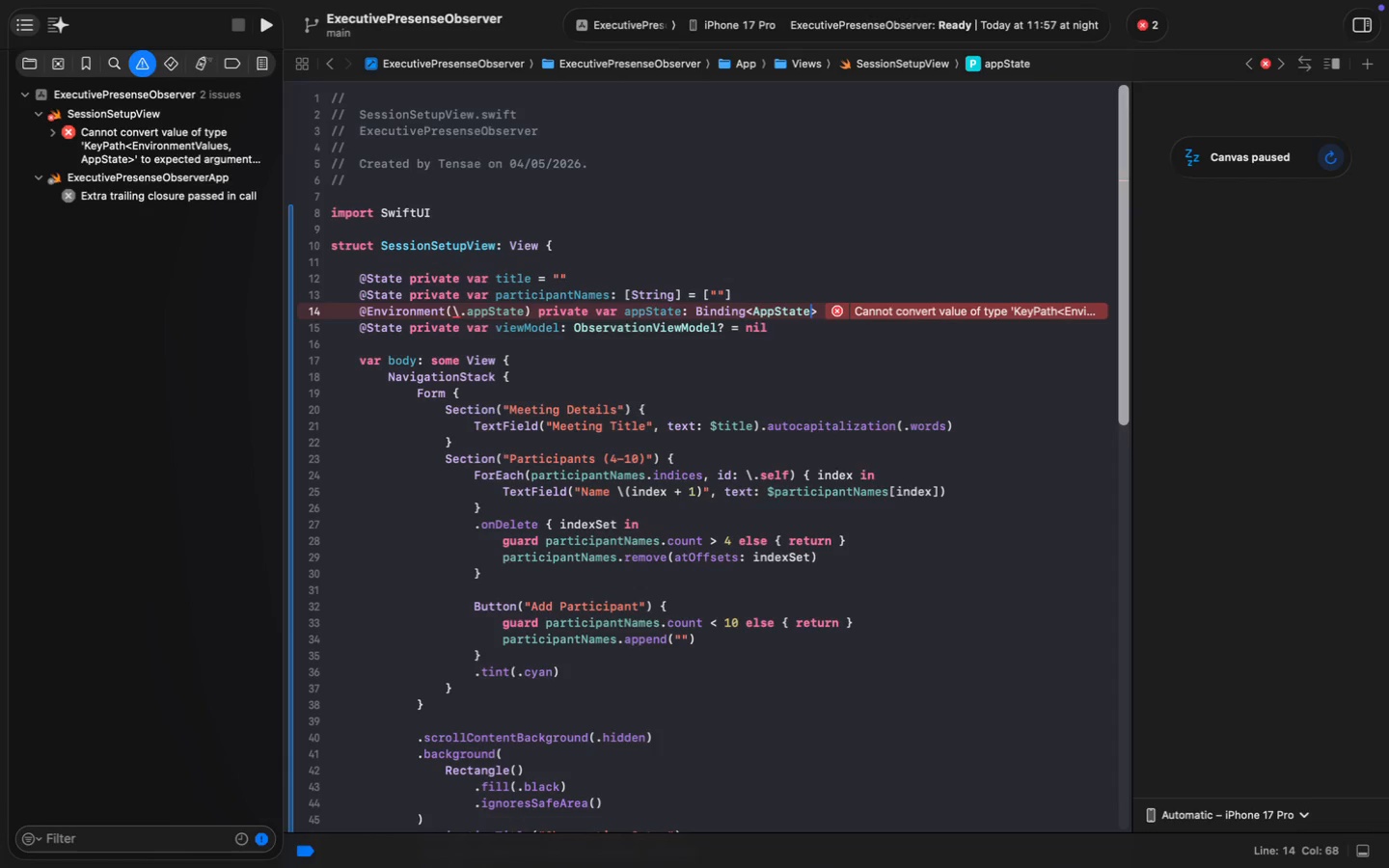 
hold_key(key=CommandLeft, duration=1.61)
 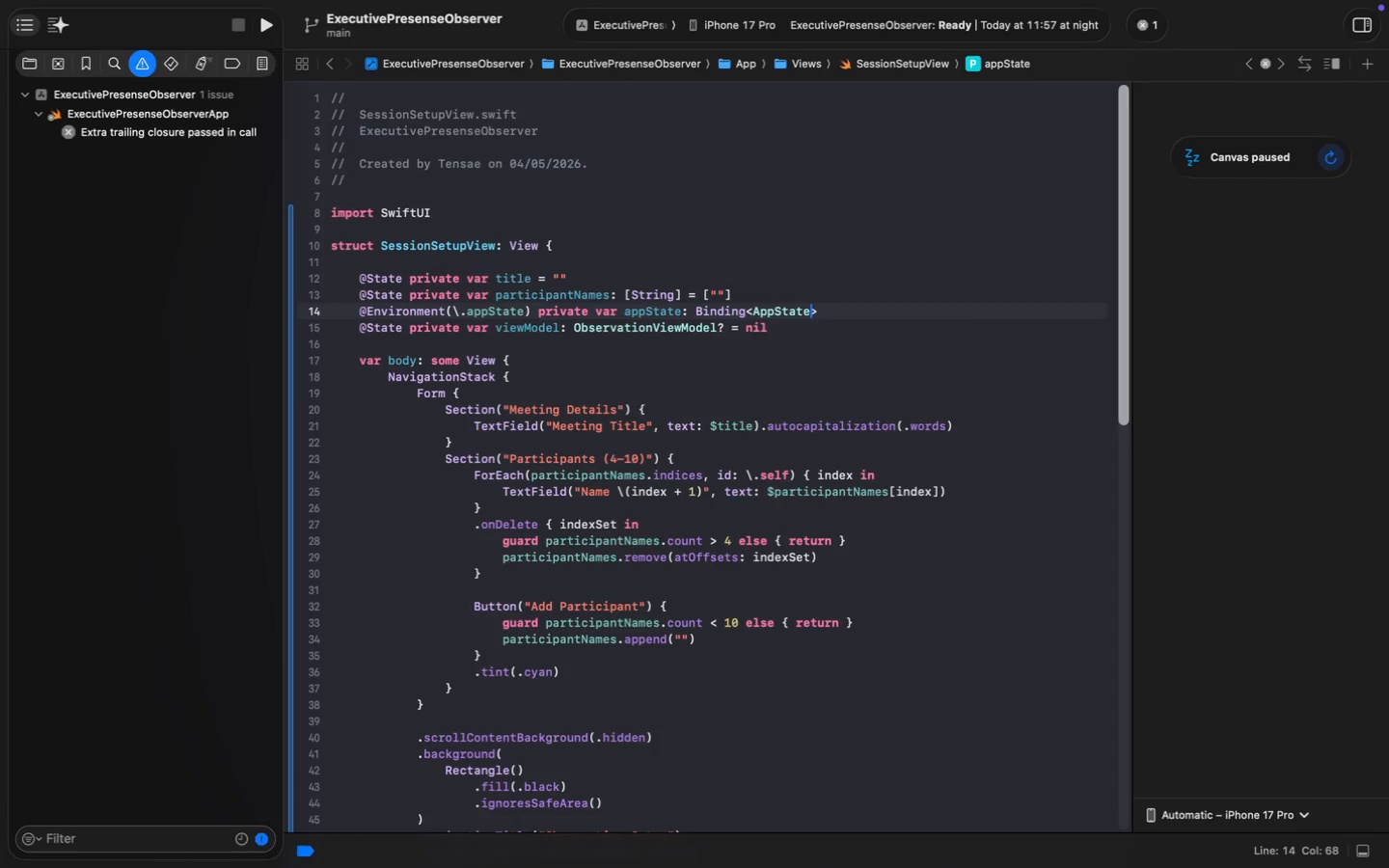 
wait(12.26)
 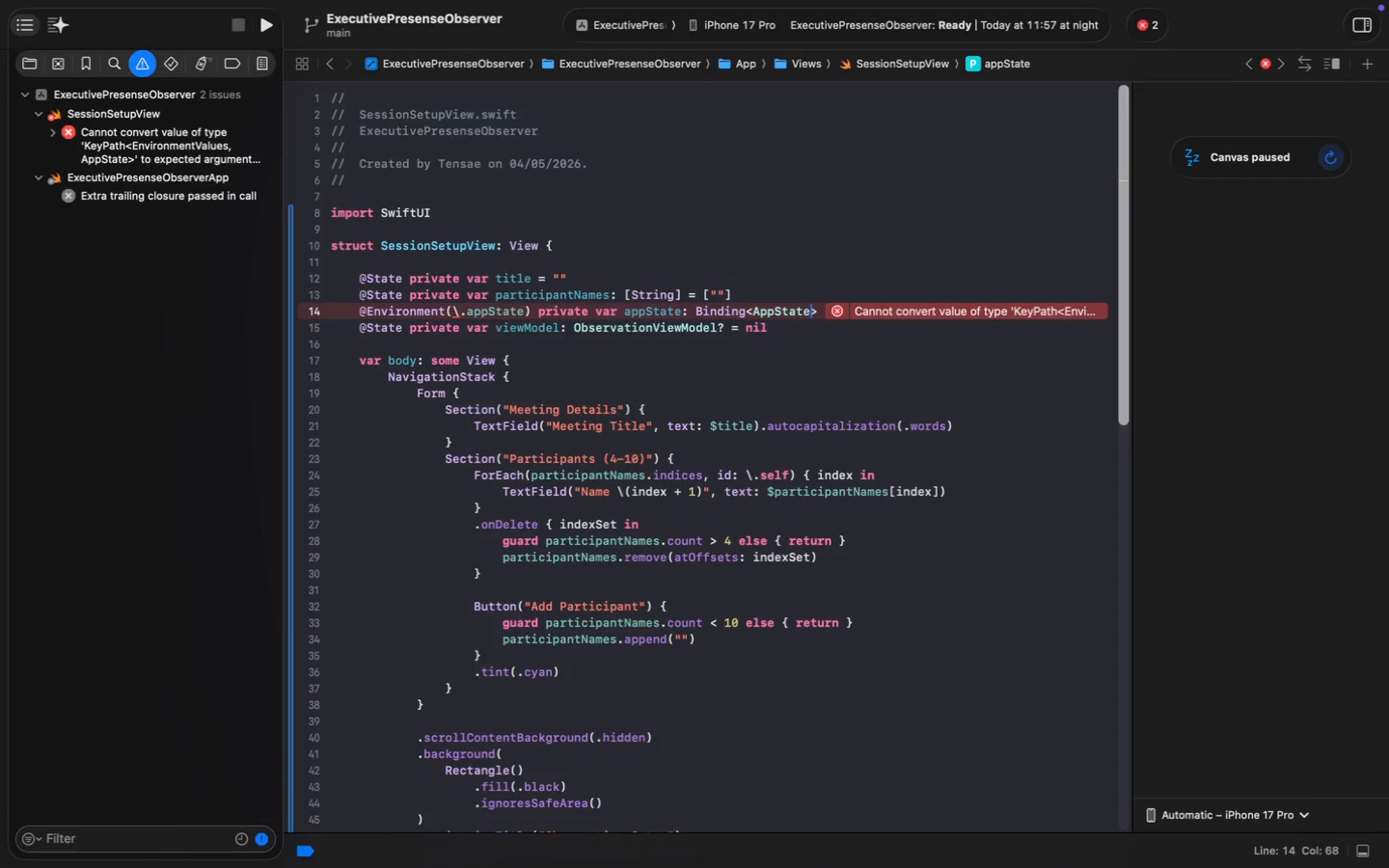 
left_click([29, 59])
 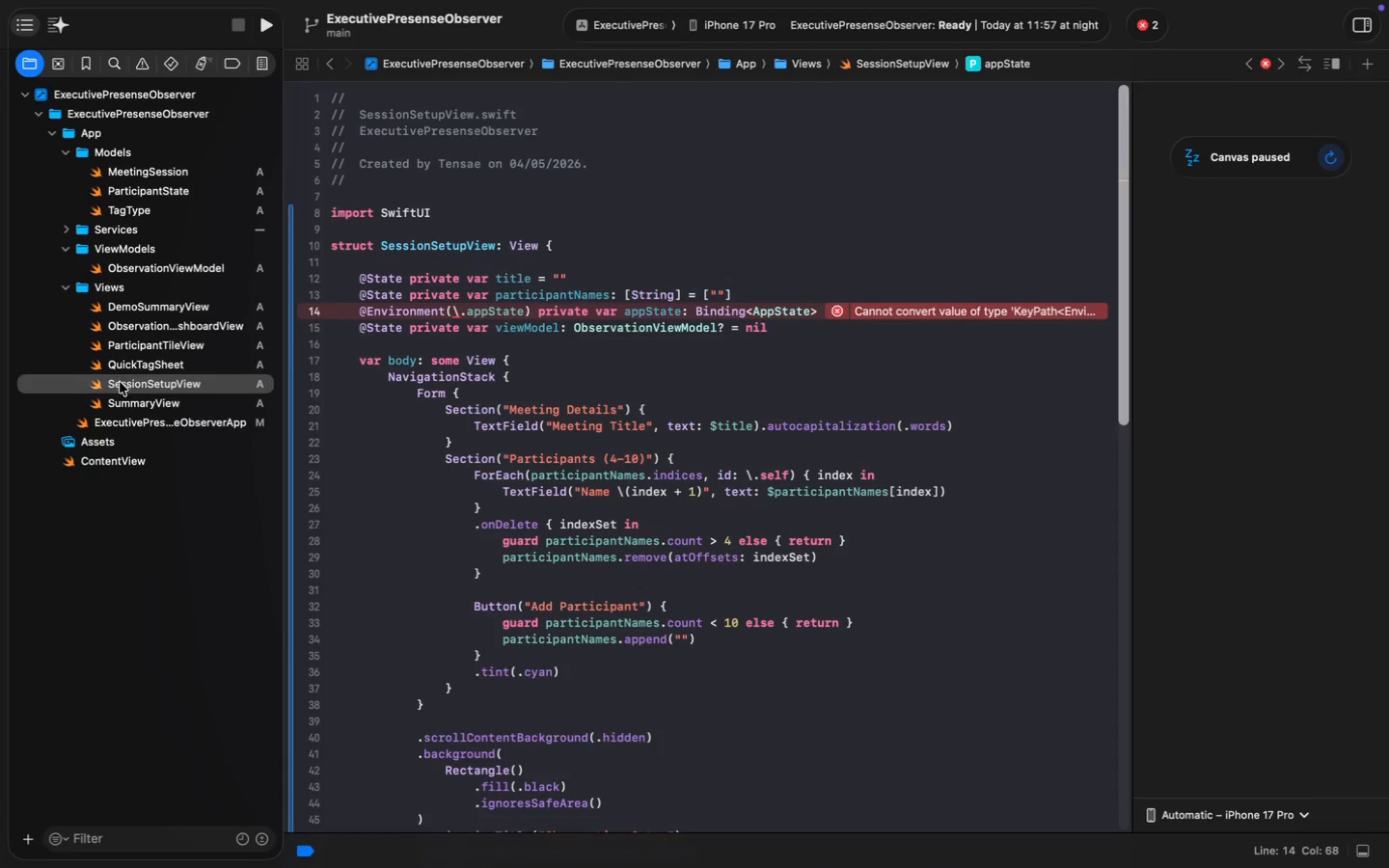 
left_click([126, 420])
 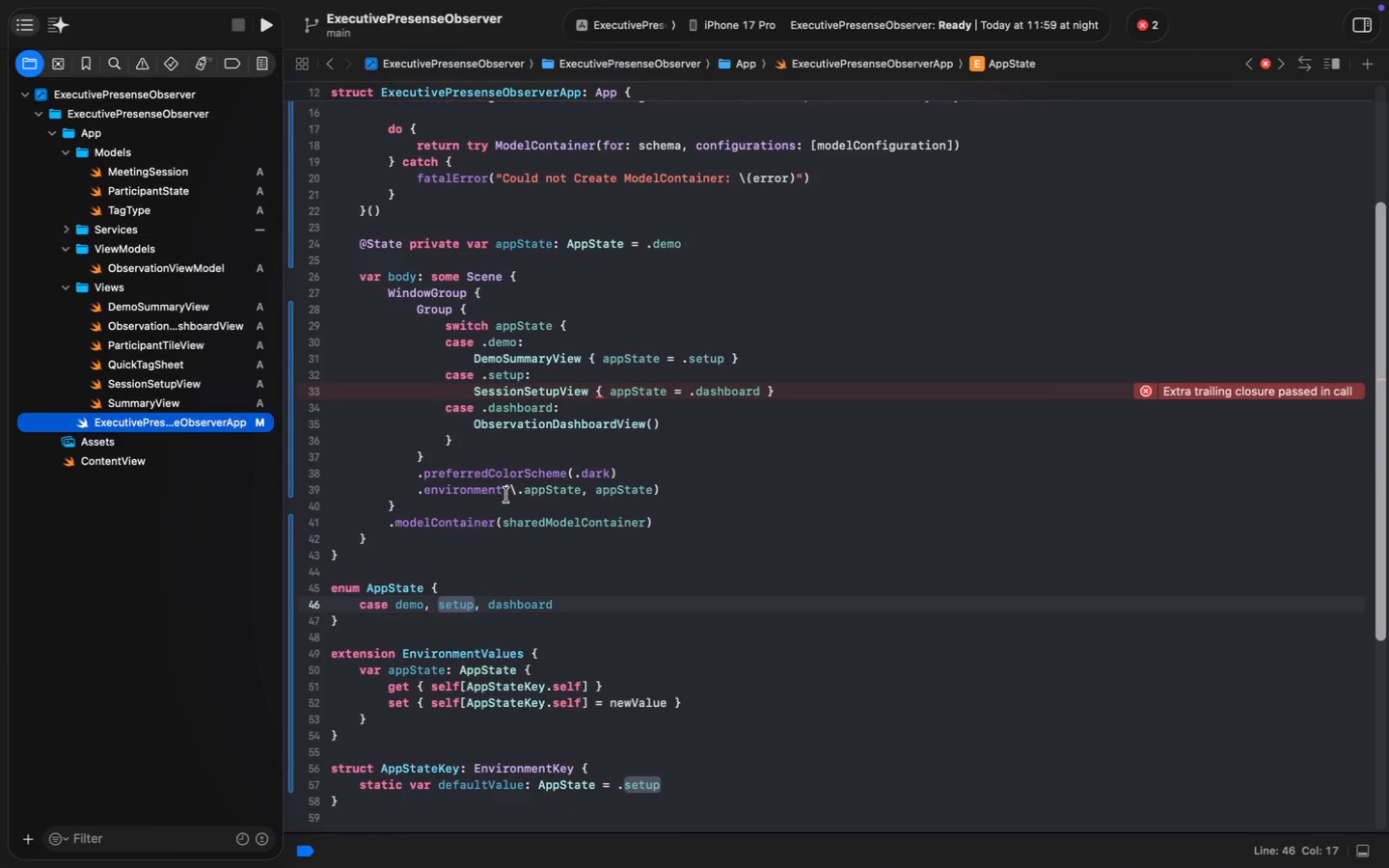 
wait(6.48)
 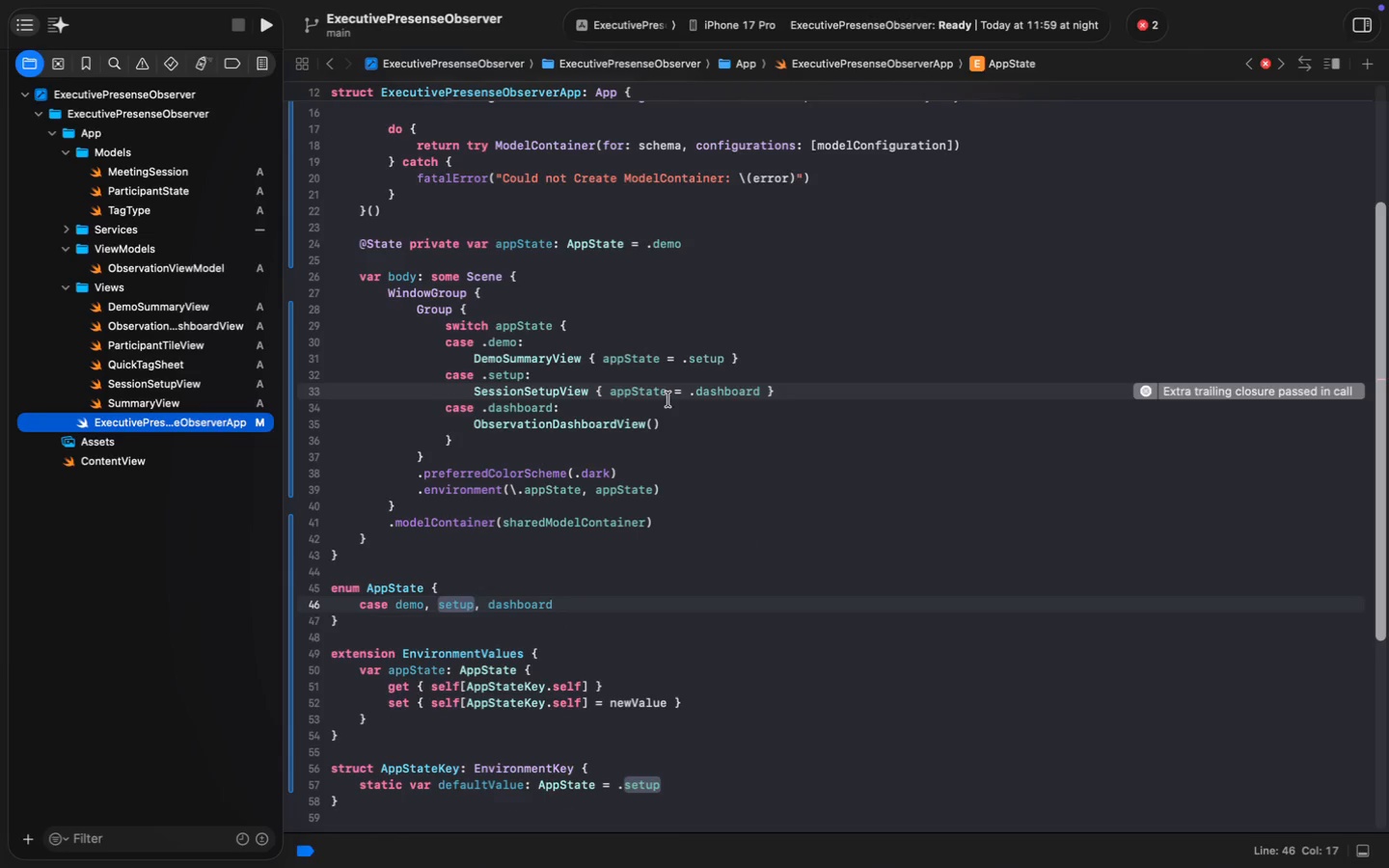 
left_click_drag(start_coordinate=[594, 489], to_coordinate=[508, 489])
 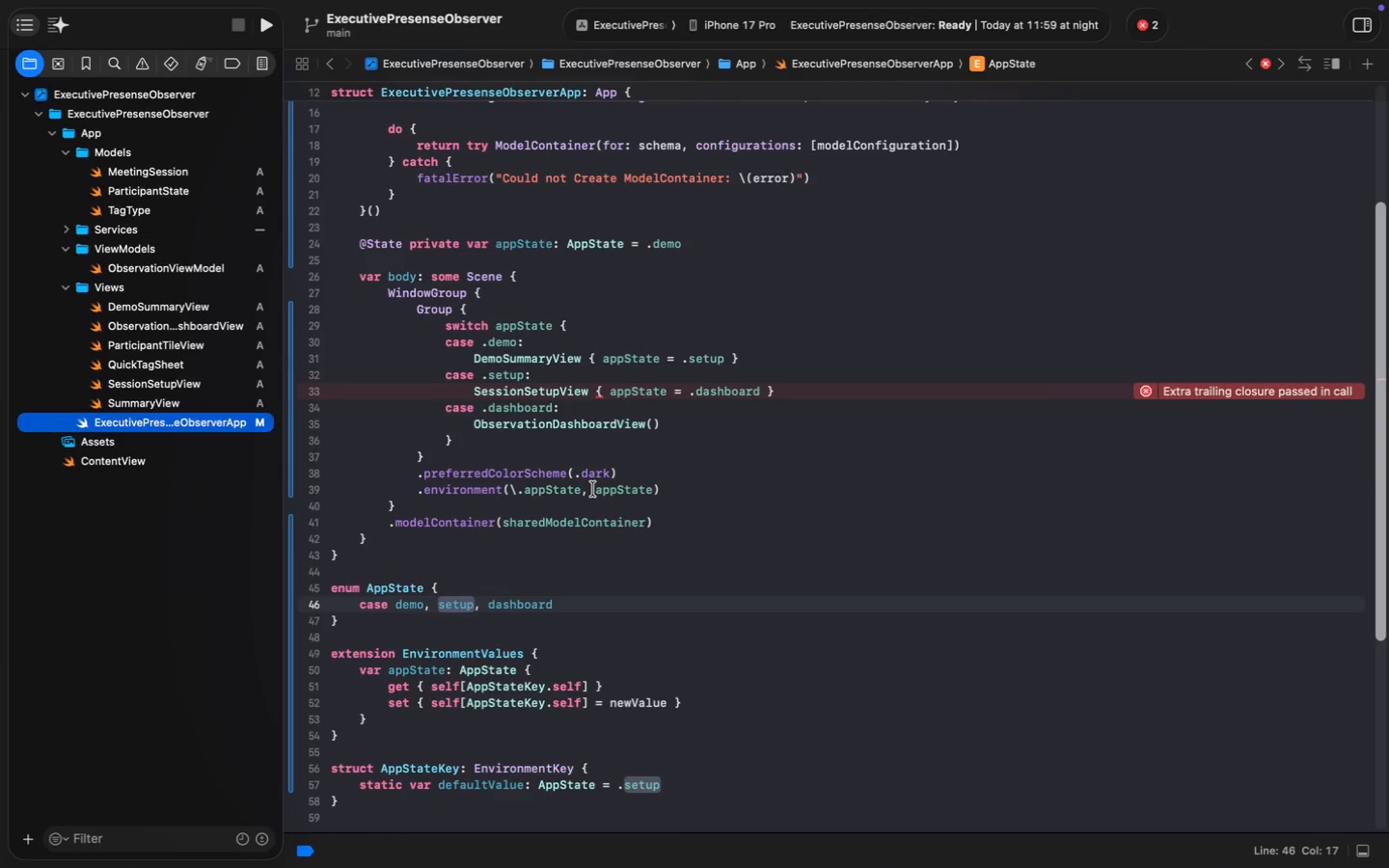 
key(Backspace)
 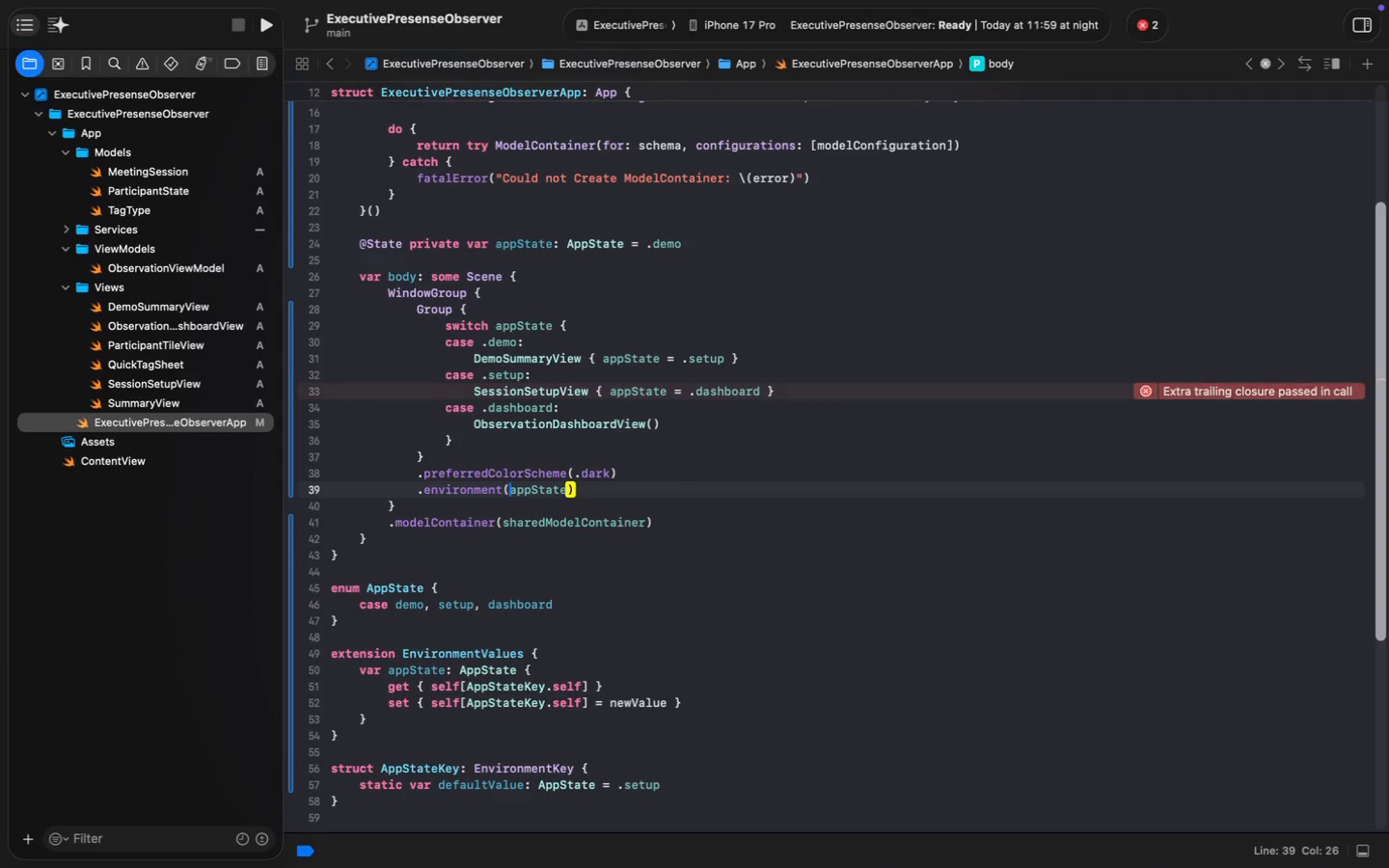 
key(Meta+S)
 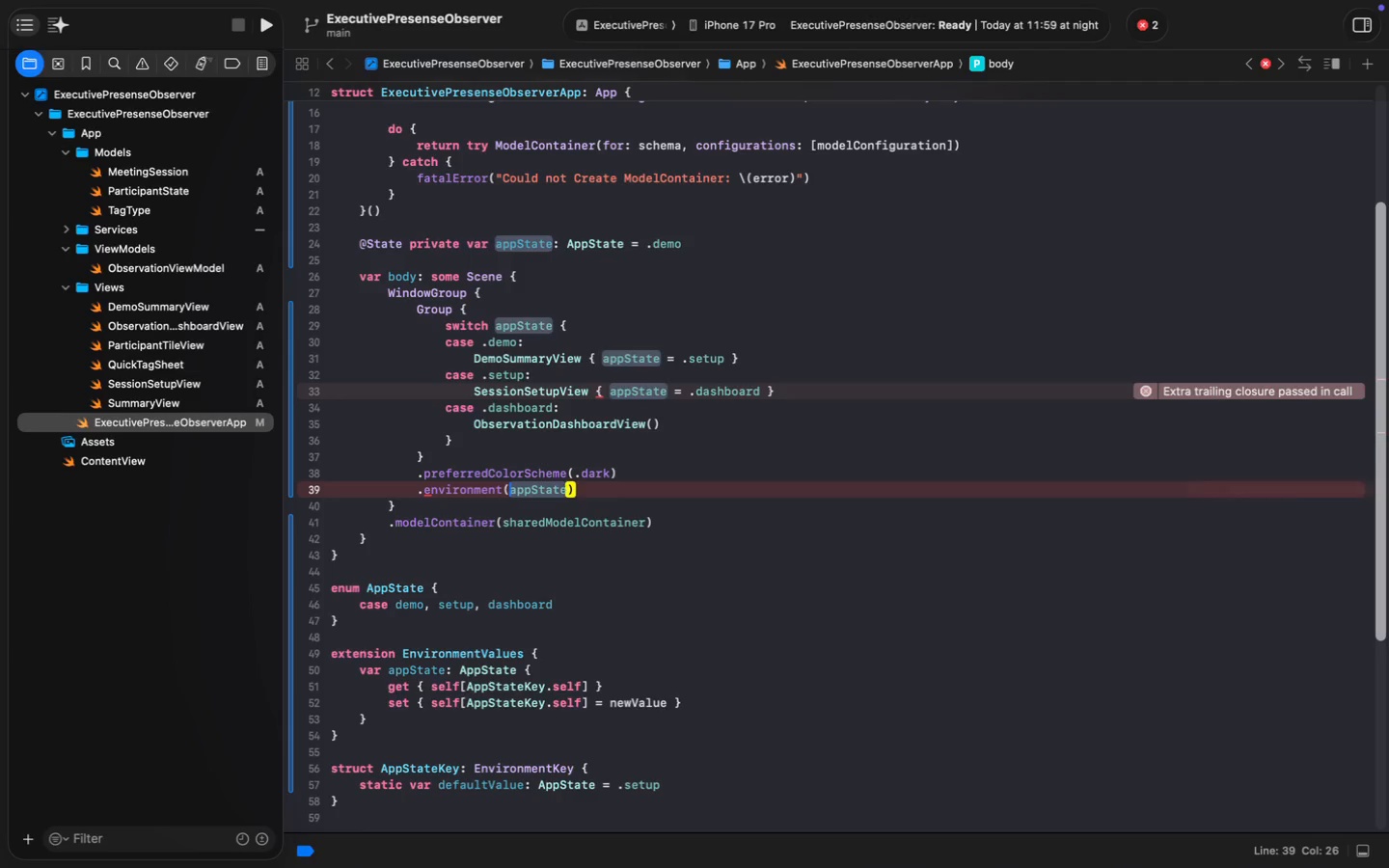 
key(Meta+S)
 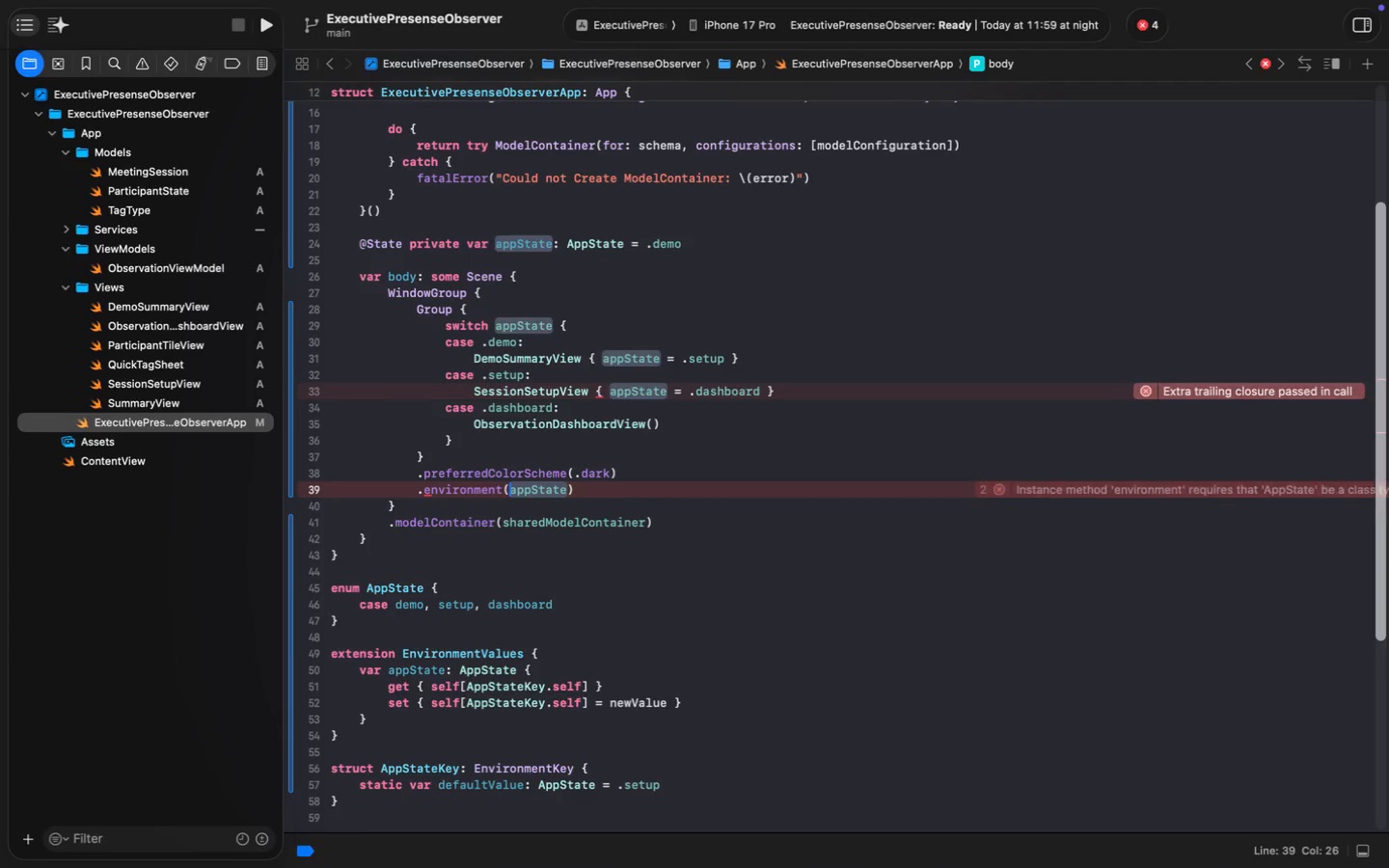 
key(Meta+S)
 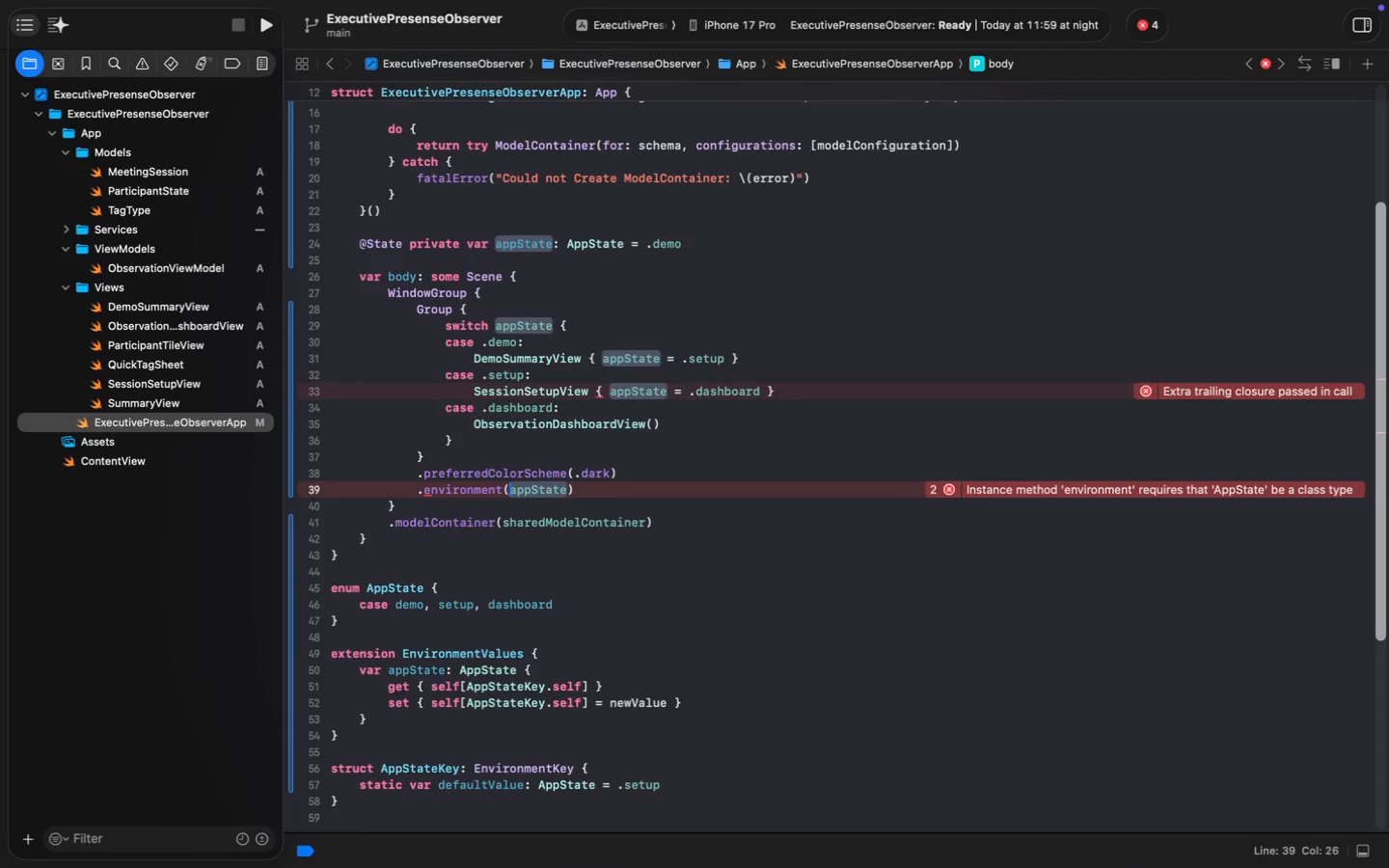 
key(Meta+S)
 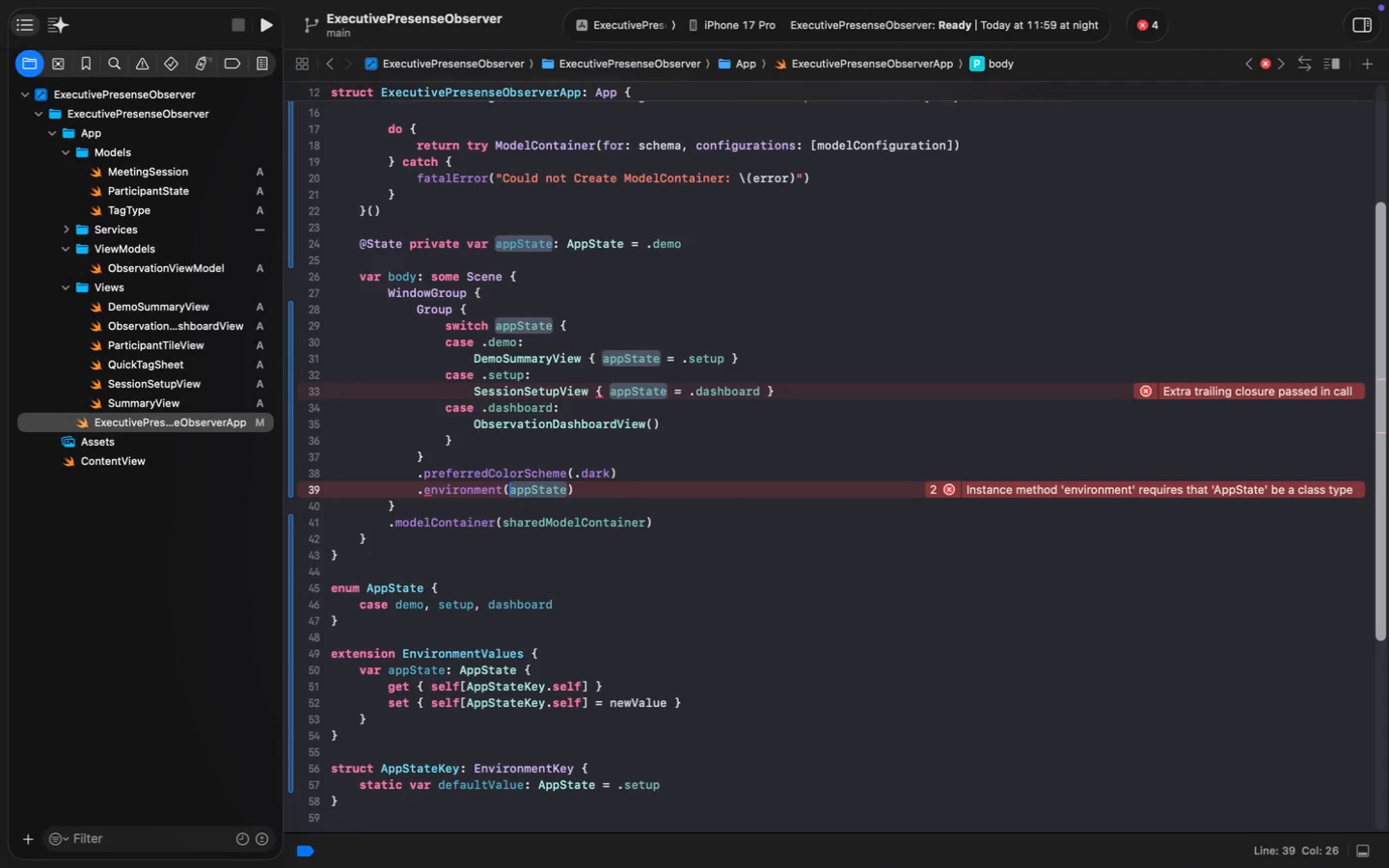 
key(Meta+Z)
 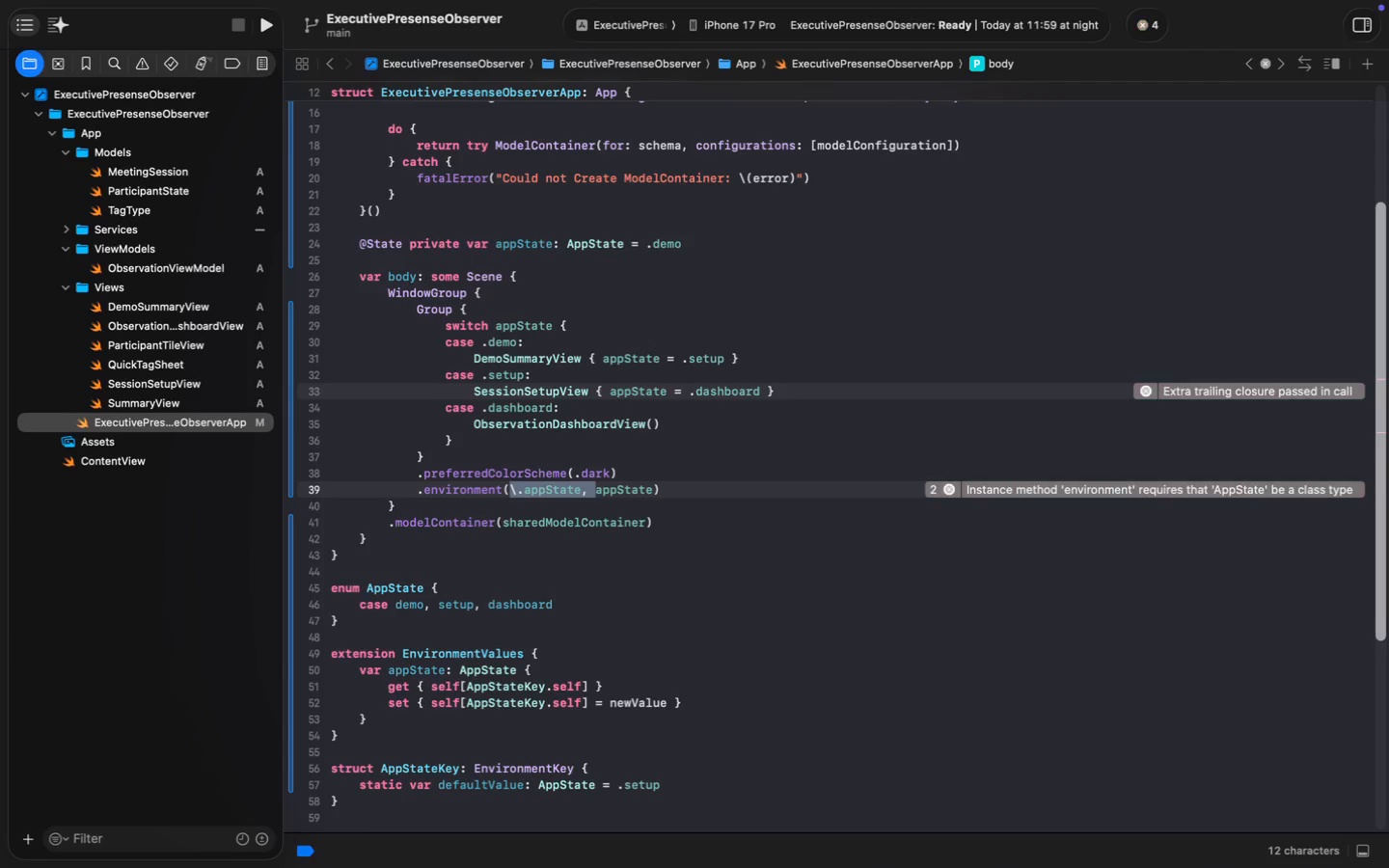 
key(Meta+S)
 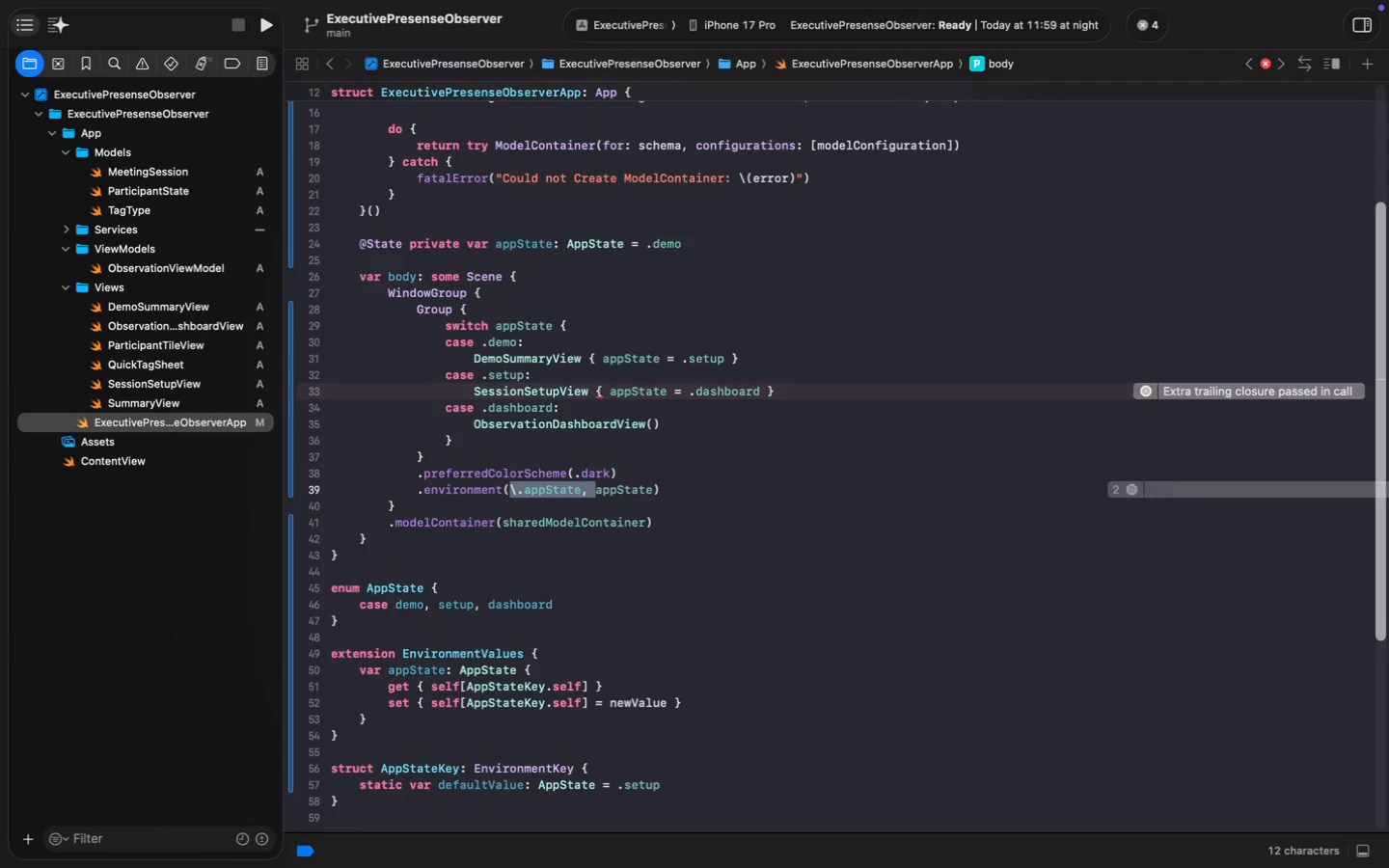 
key(Meta+S)
 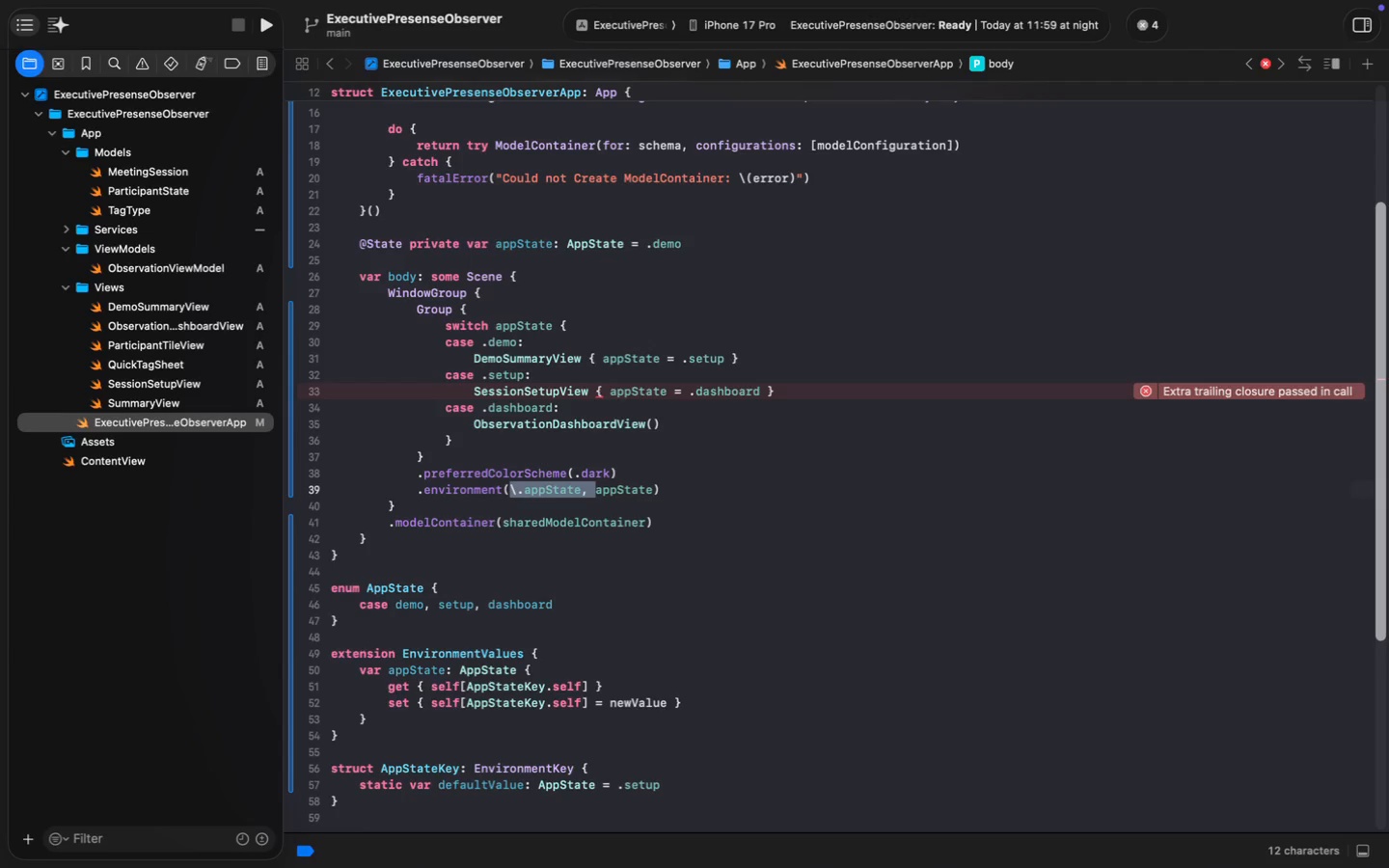 
key(Meta+S)
 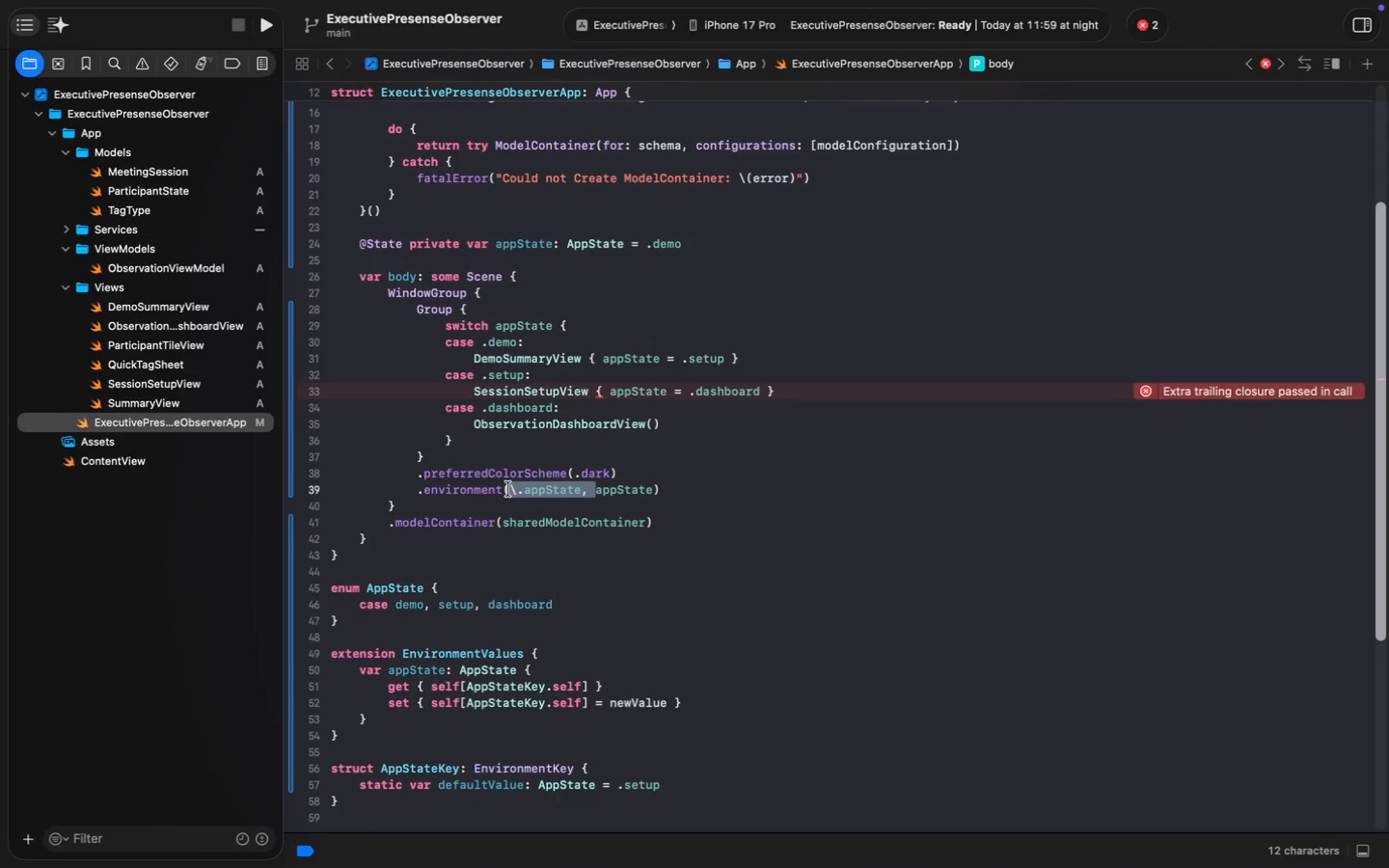 
wait(14.83)
 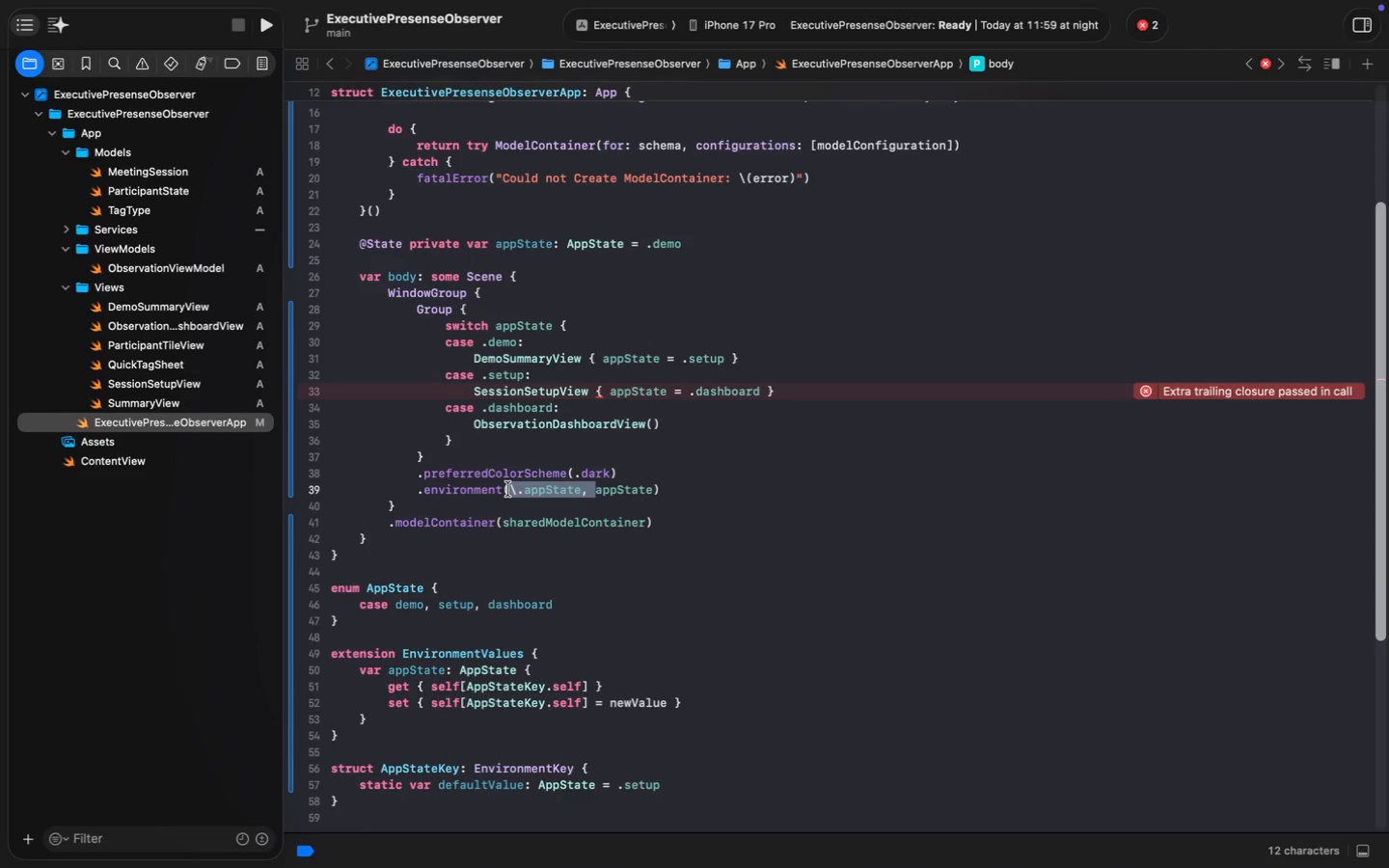 
left_click([160, 392])
 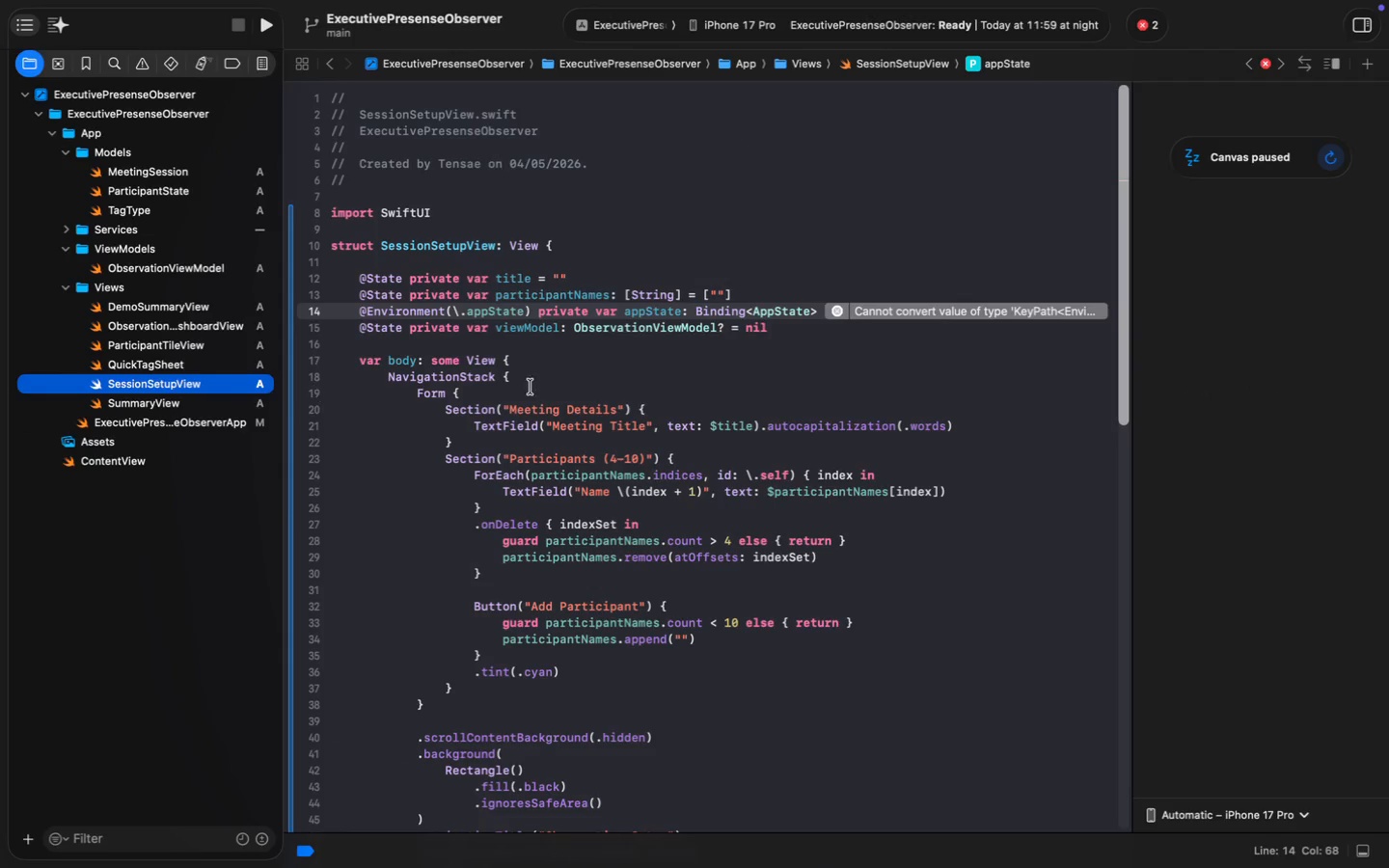 
left_click([698, 377])
 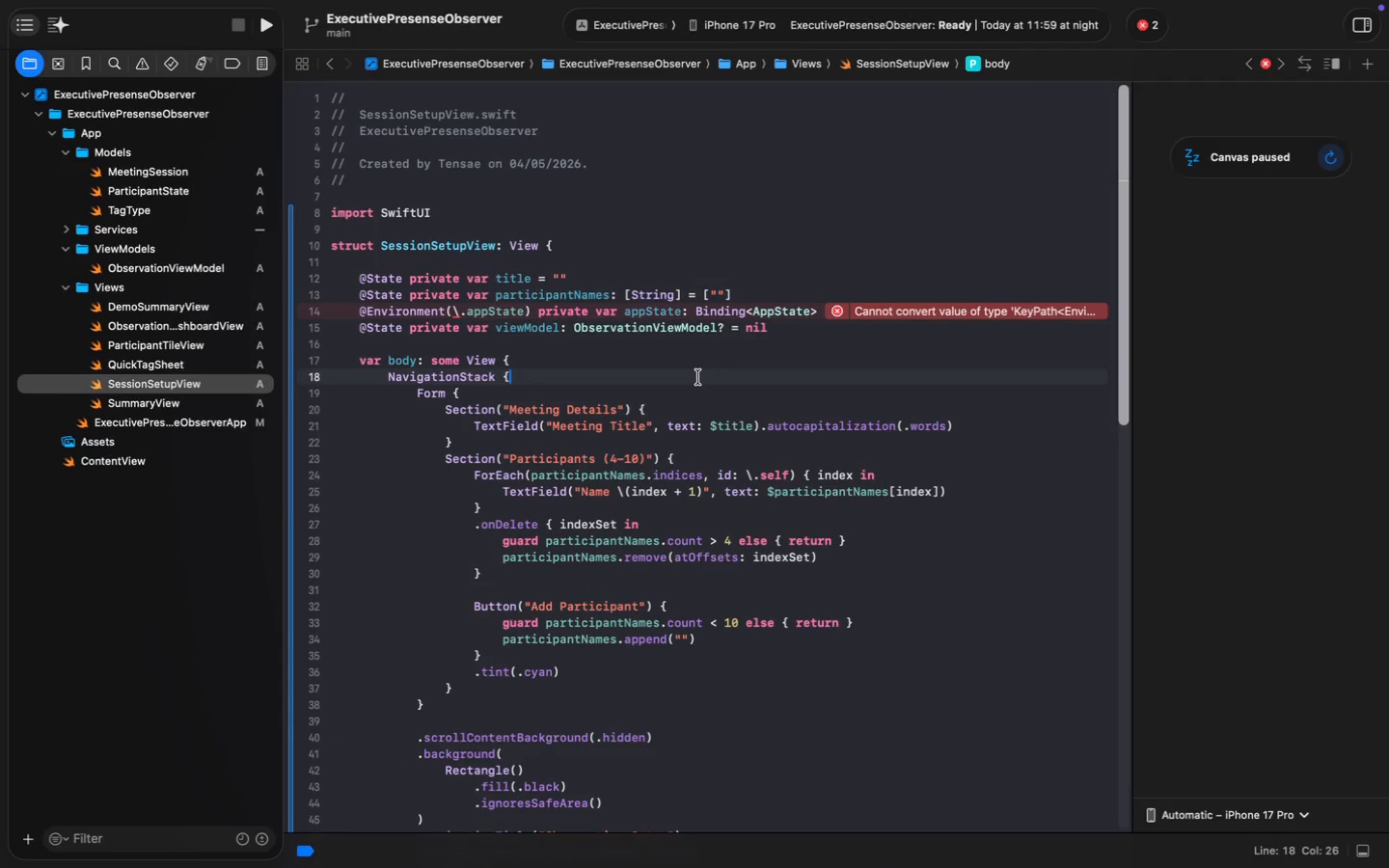 
wait(14.68)
 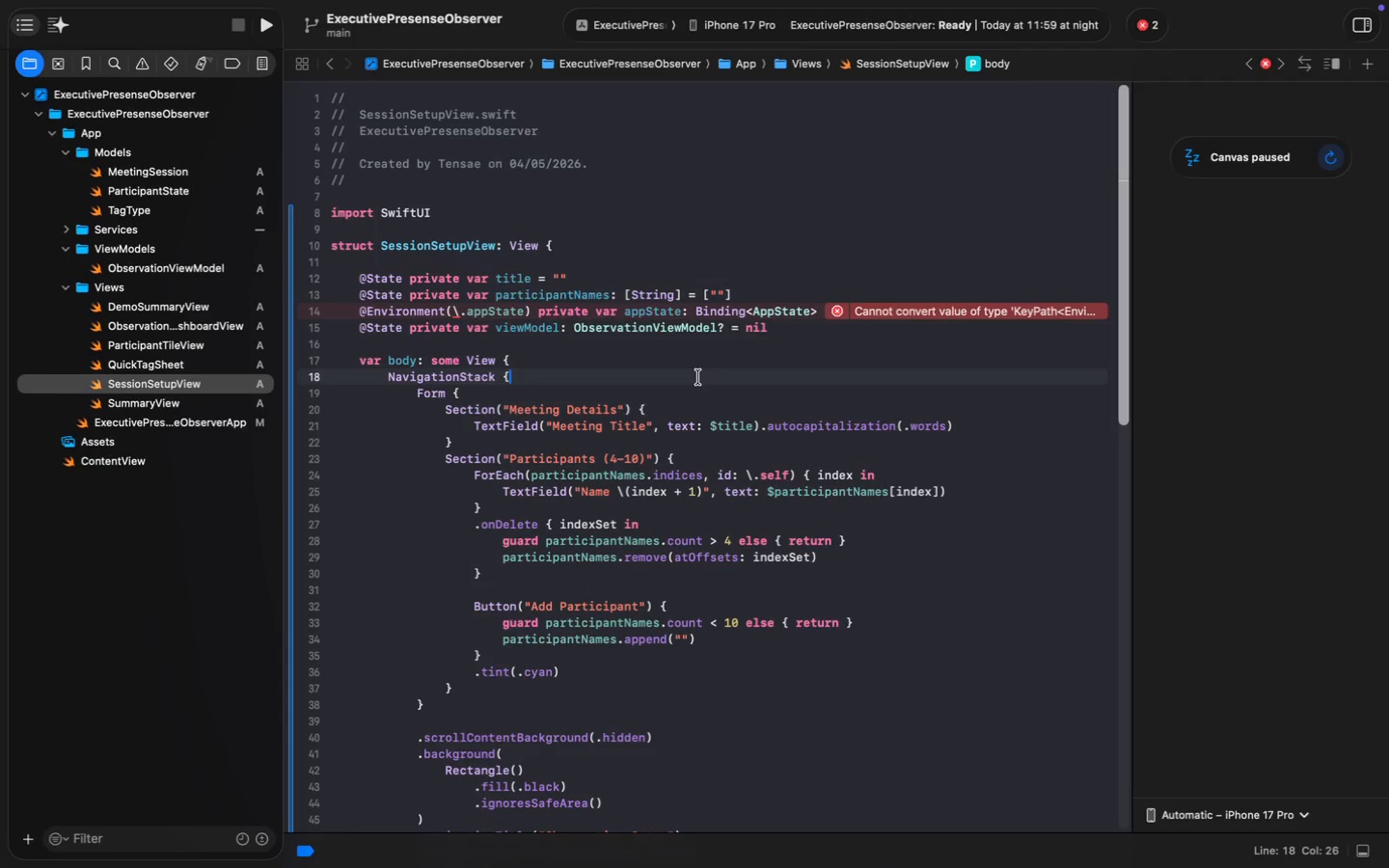 
scroll: coordinate [698, 377], scroll_direction: down, amount: 59.0
 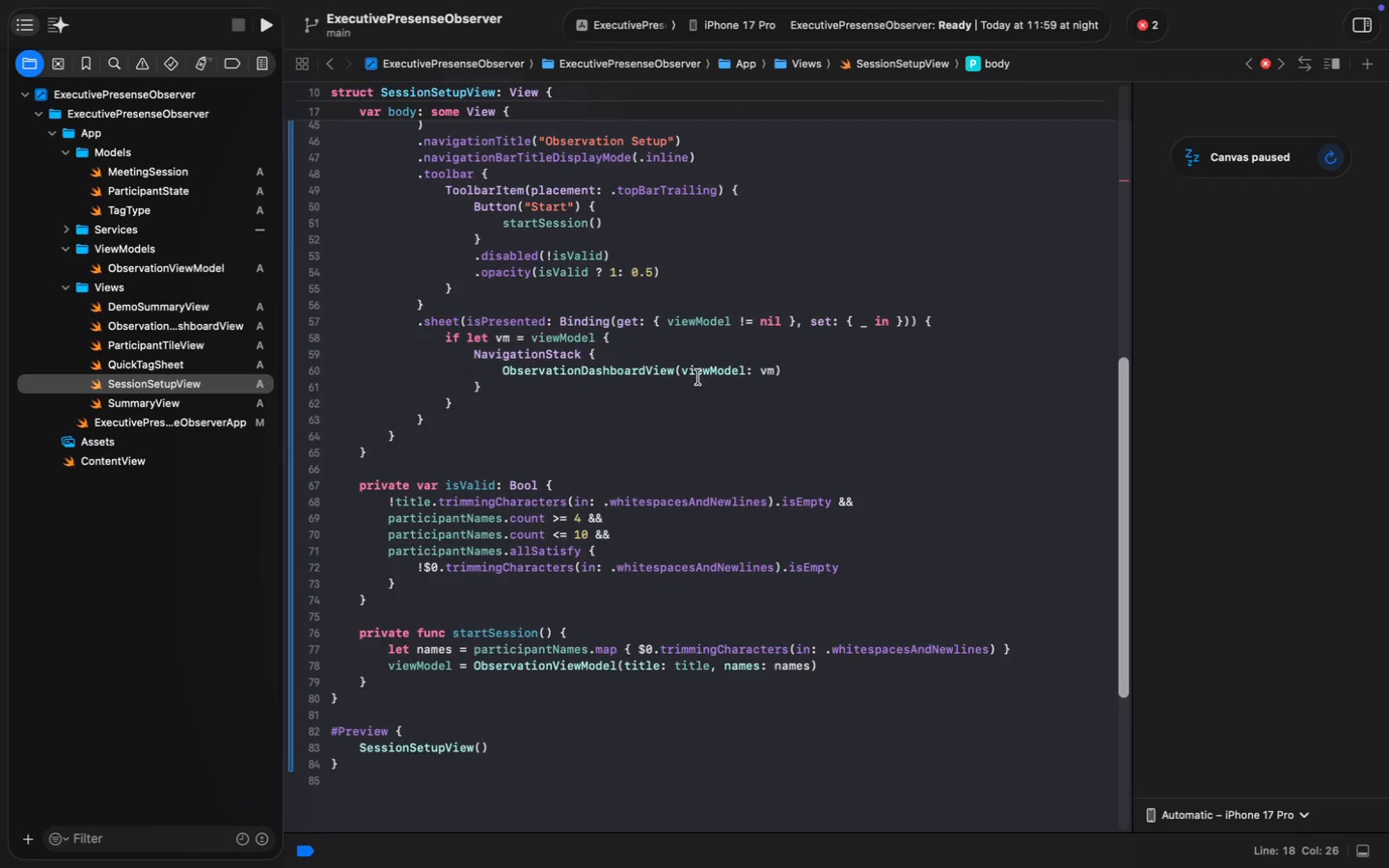 
scroll: coordinate [698, 377], scroll_direction: up, amount: 47.0
 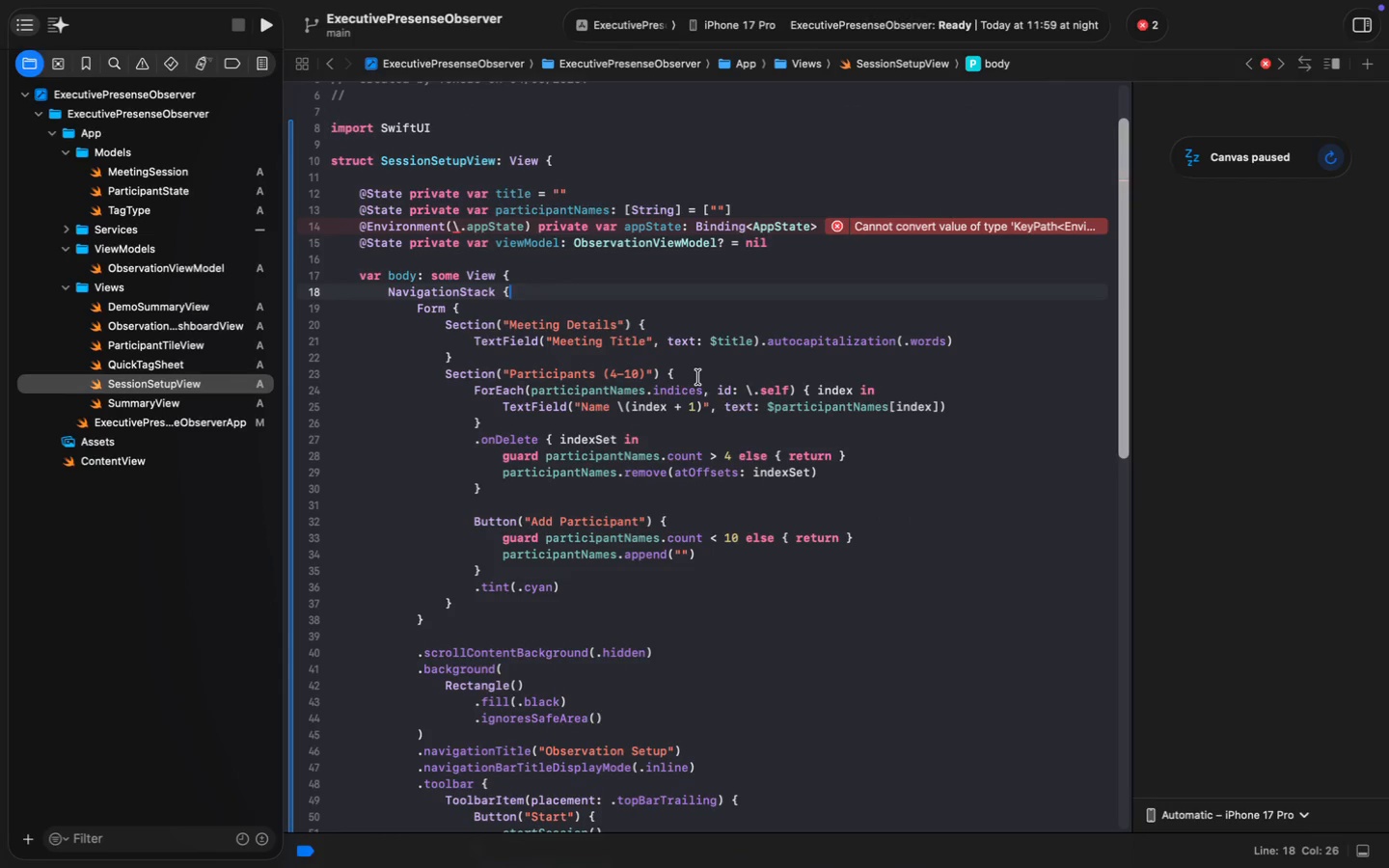 
key(Meta+A)
 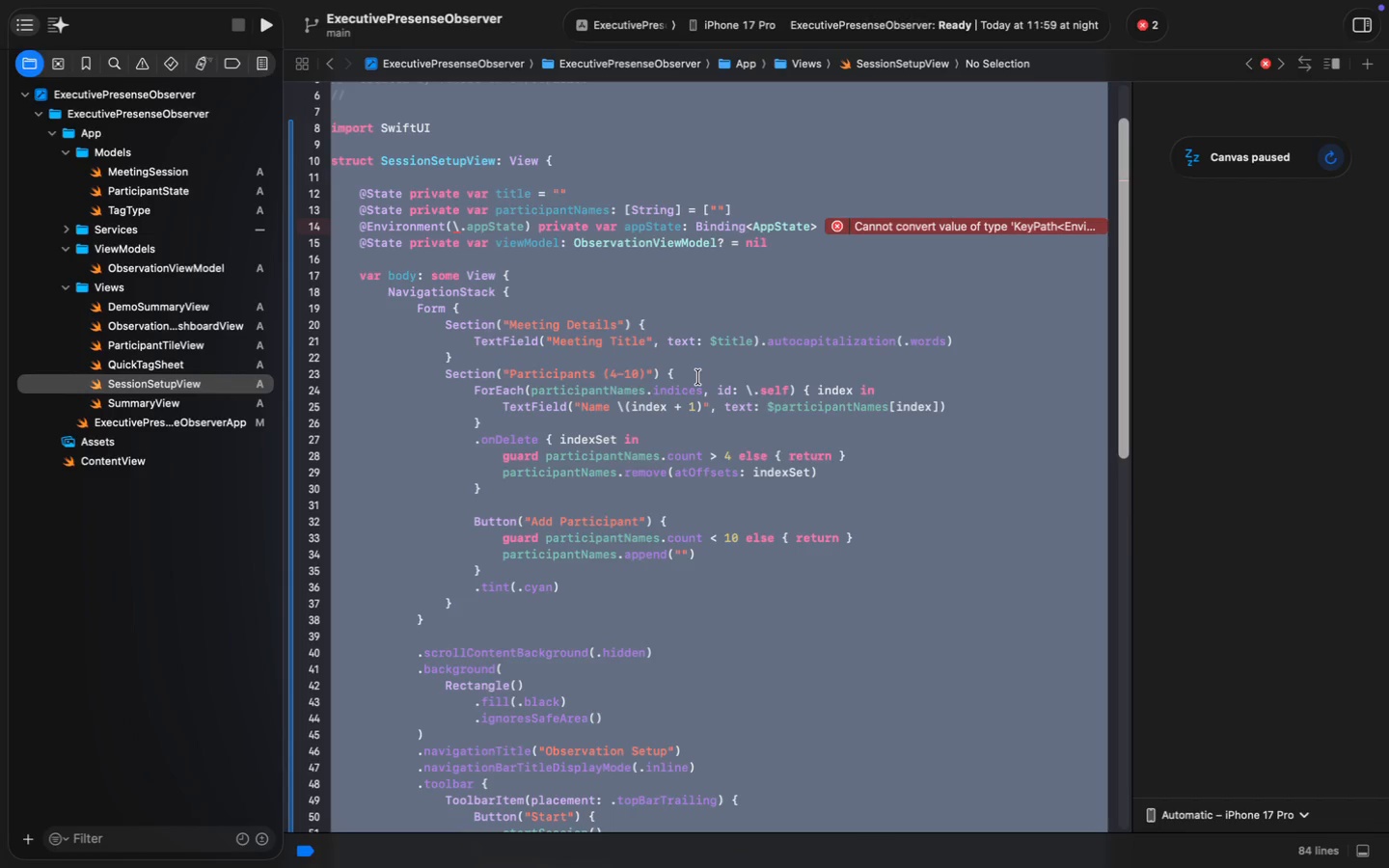 
key(Meta+C)
 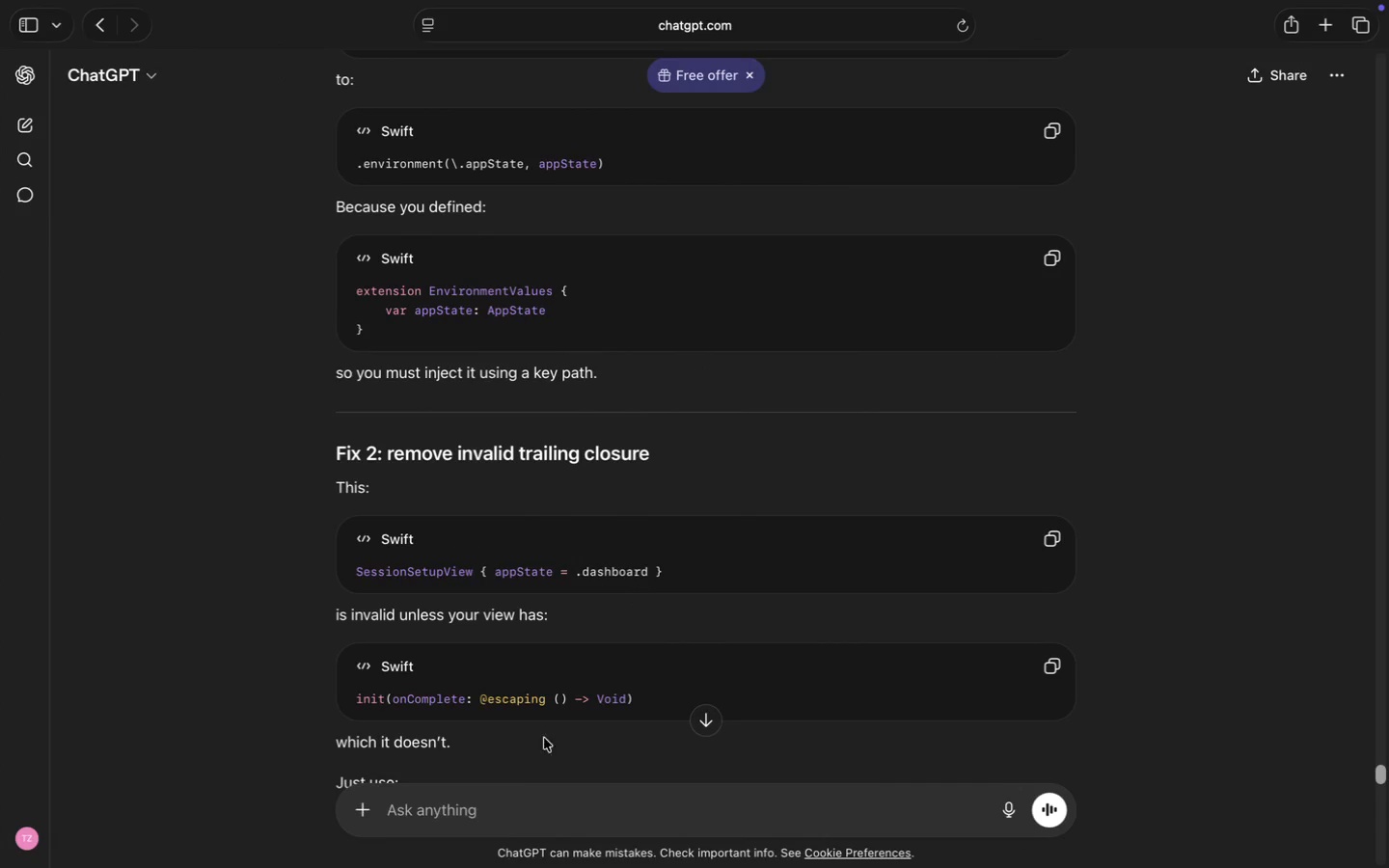 
left_click([516, 804])
 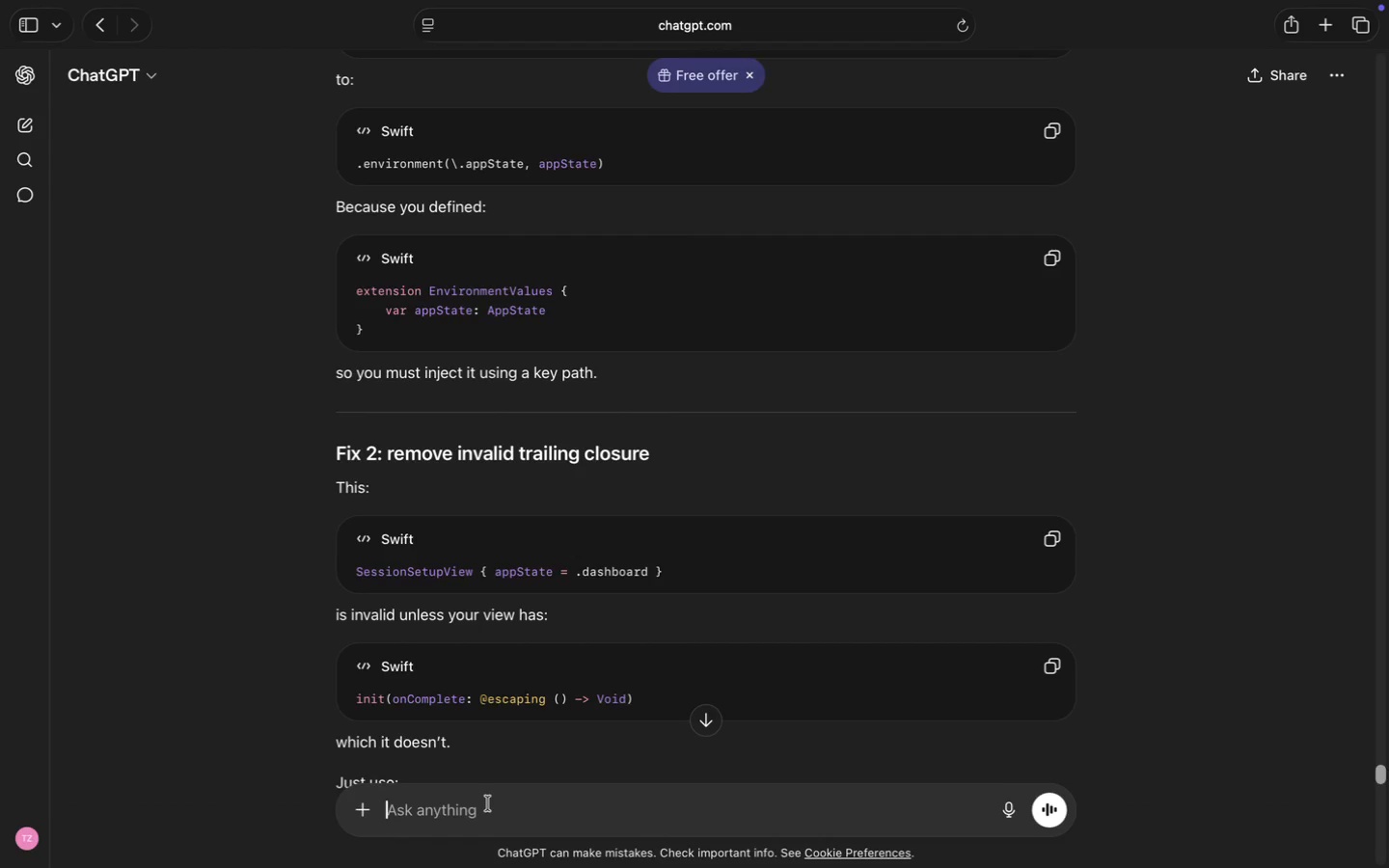 
wait(5.25)
 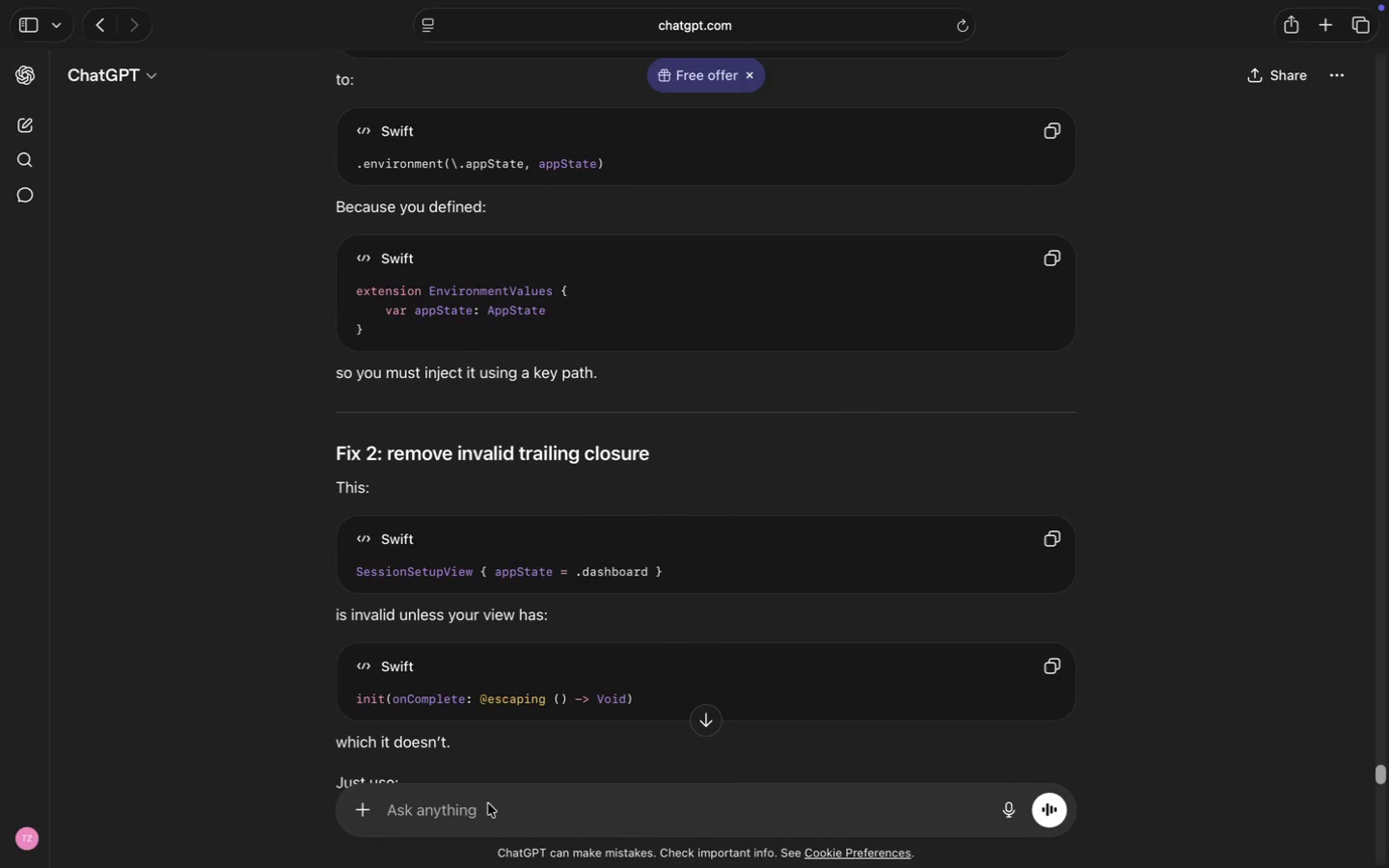 
key(Meta+V)
 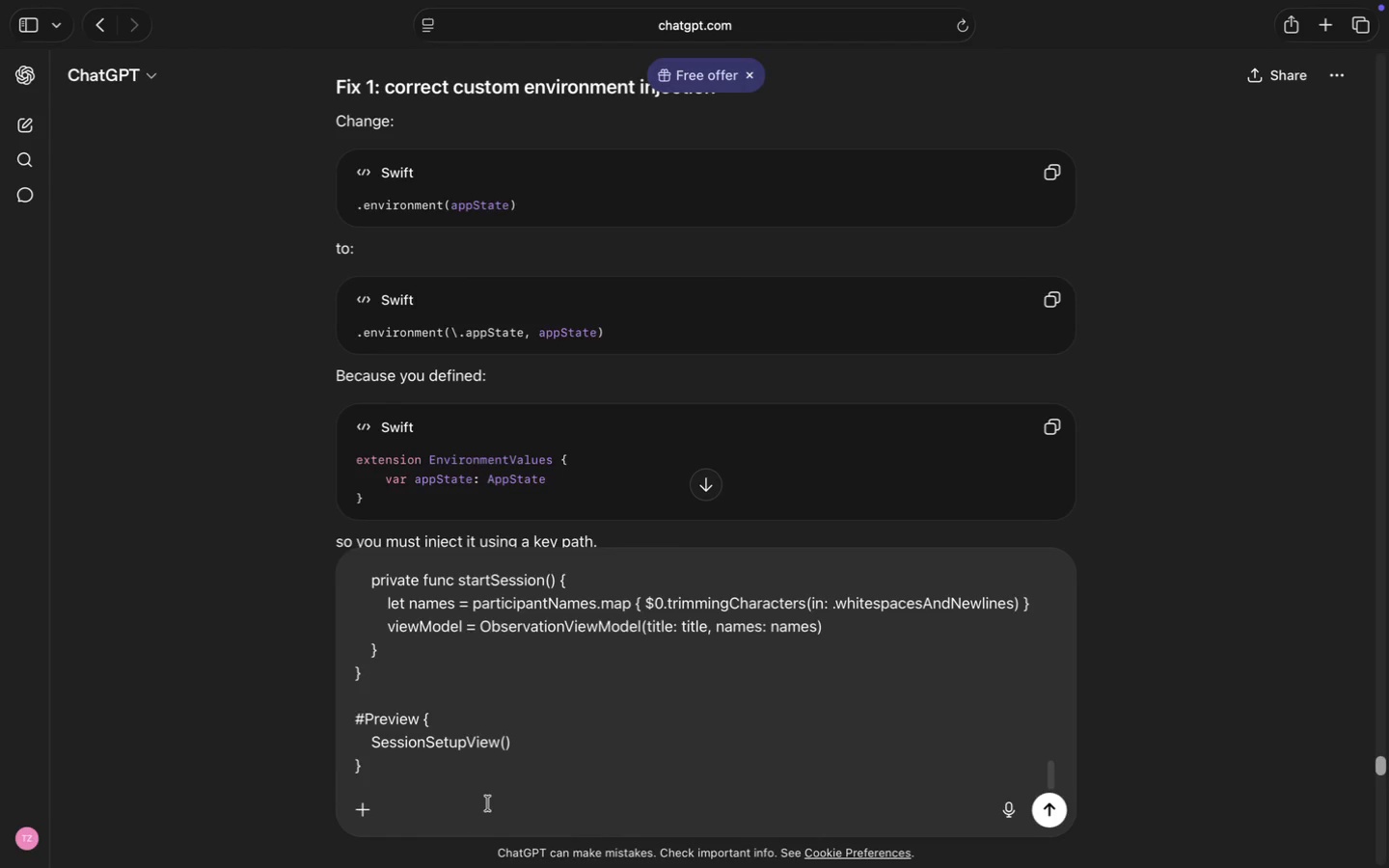 
wait(5.97)
 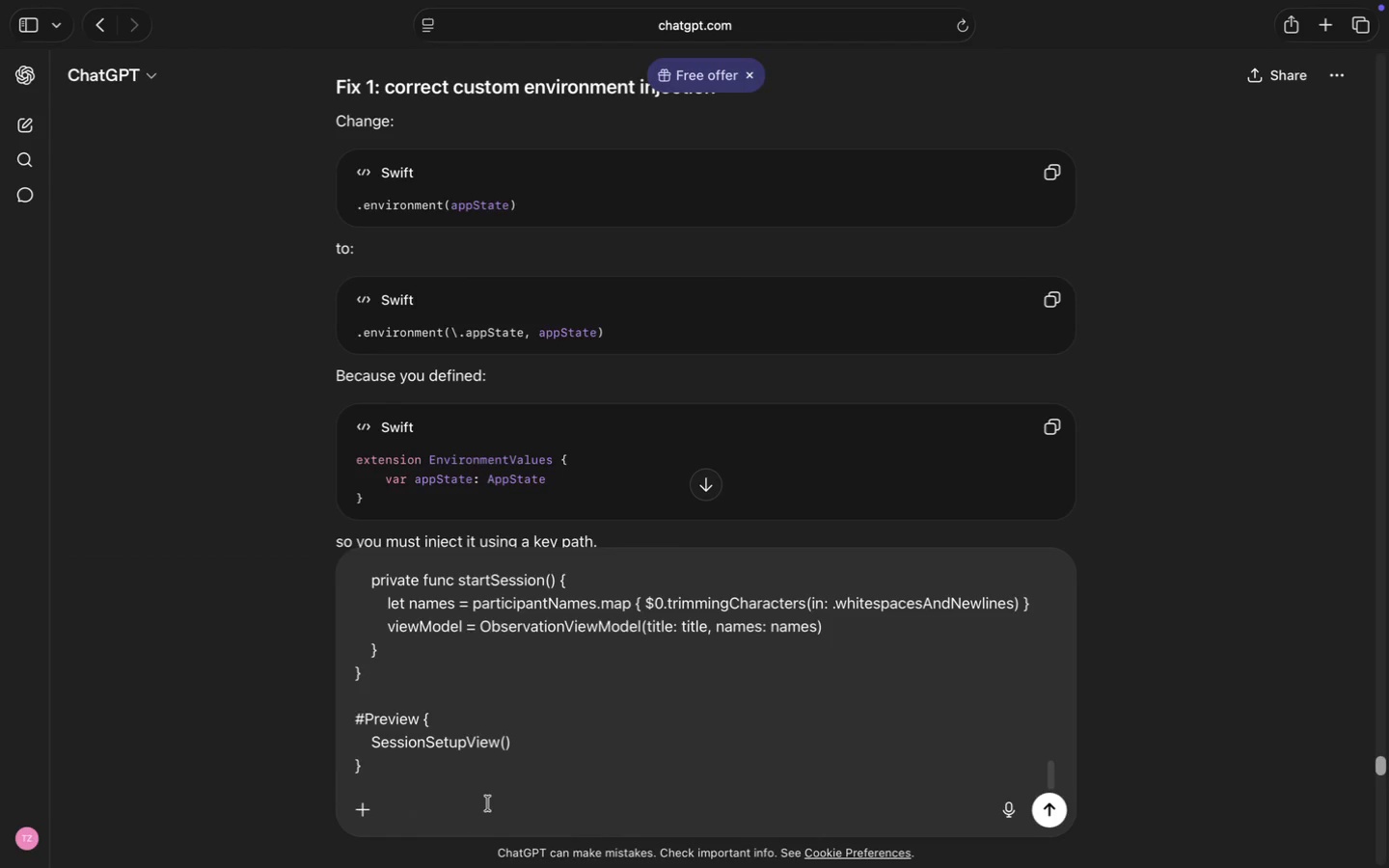 
key(Shift+Enter)
 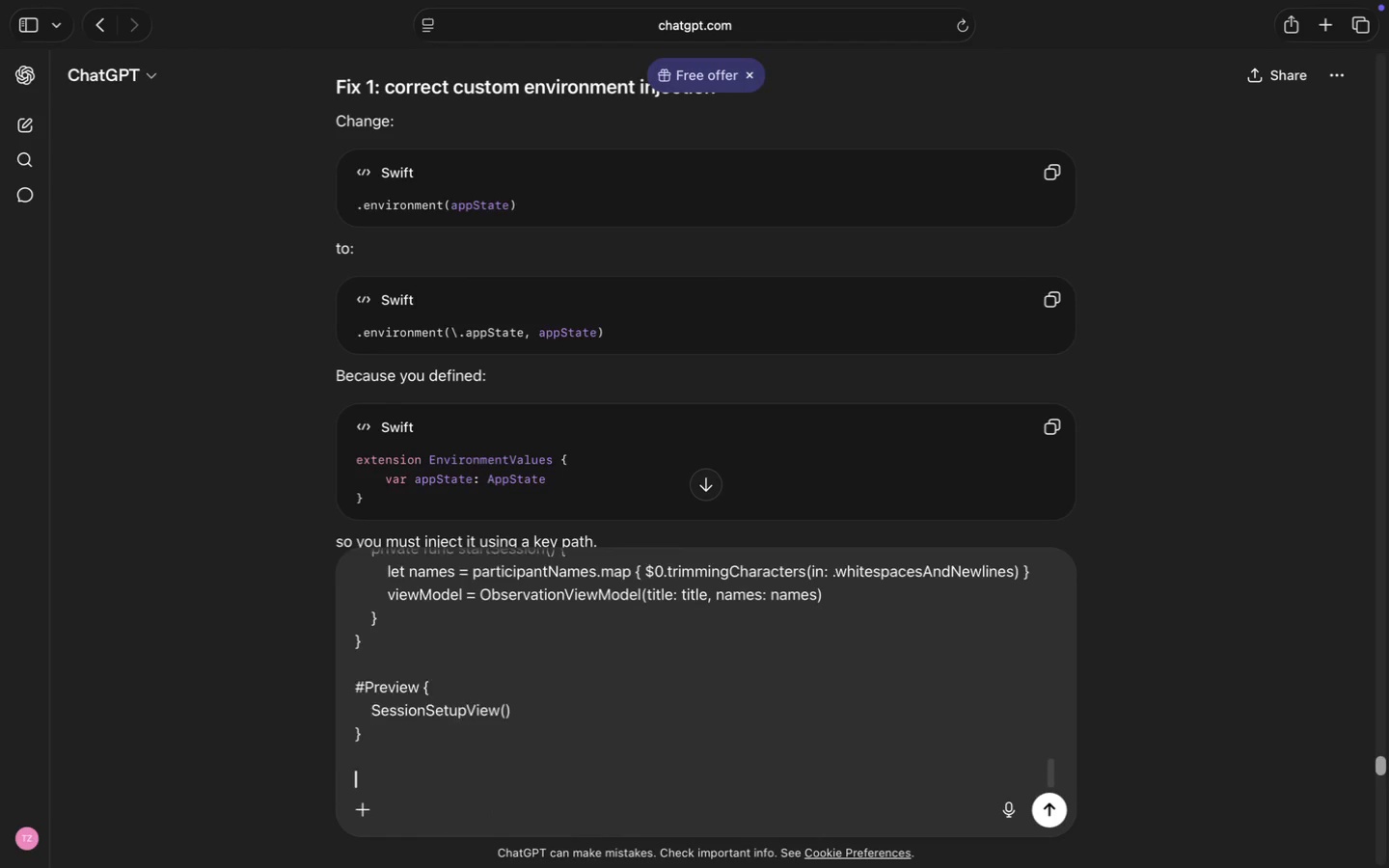 
key(Shift+Enter)
 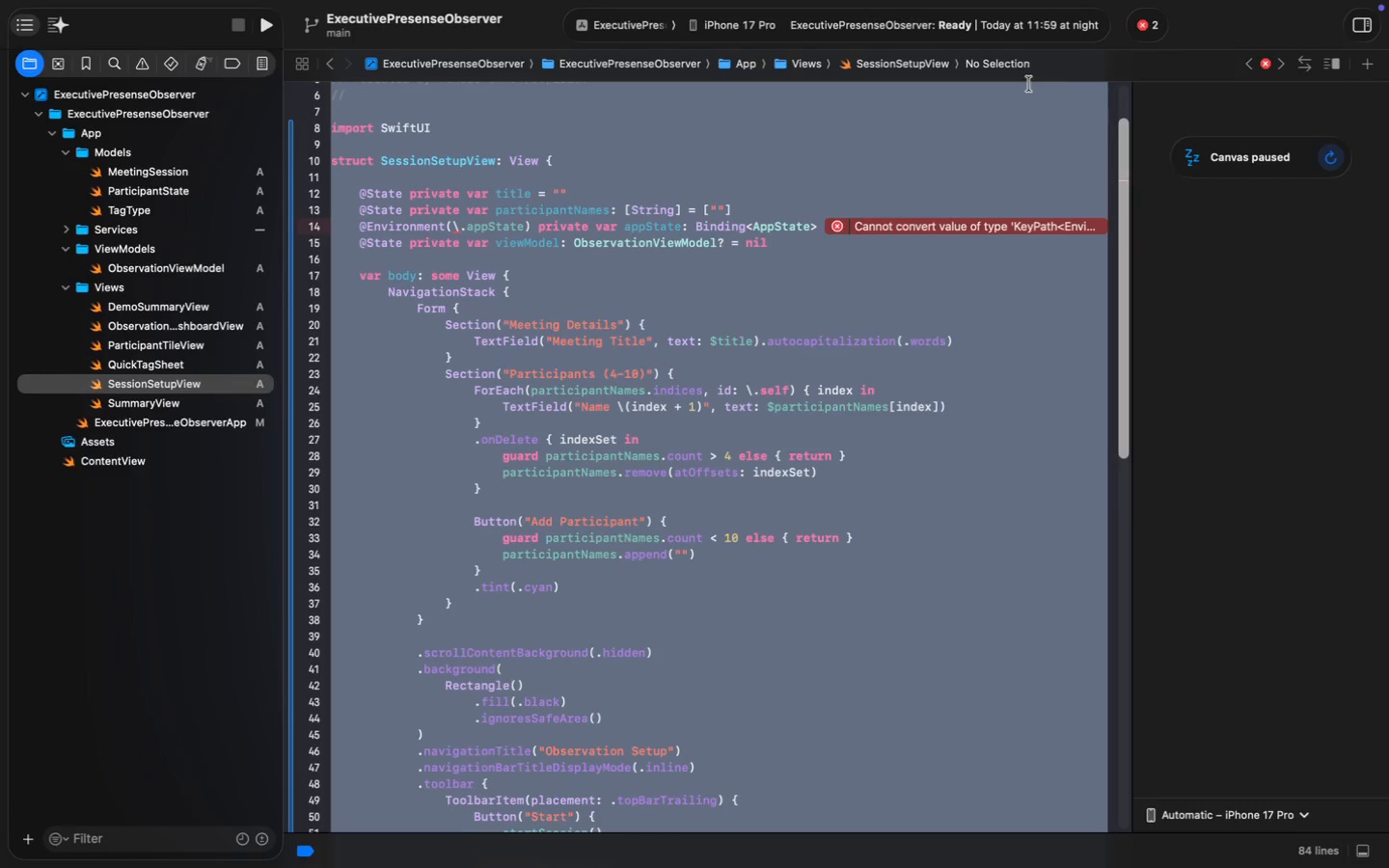 
left_click([1139, 27])
 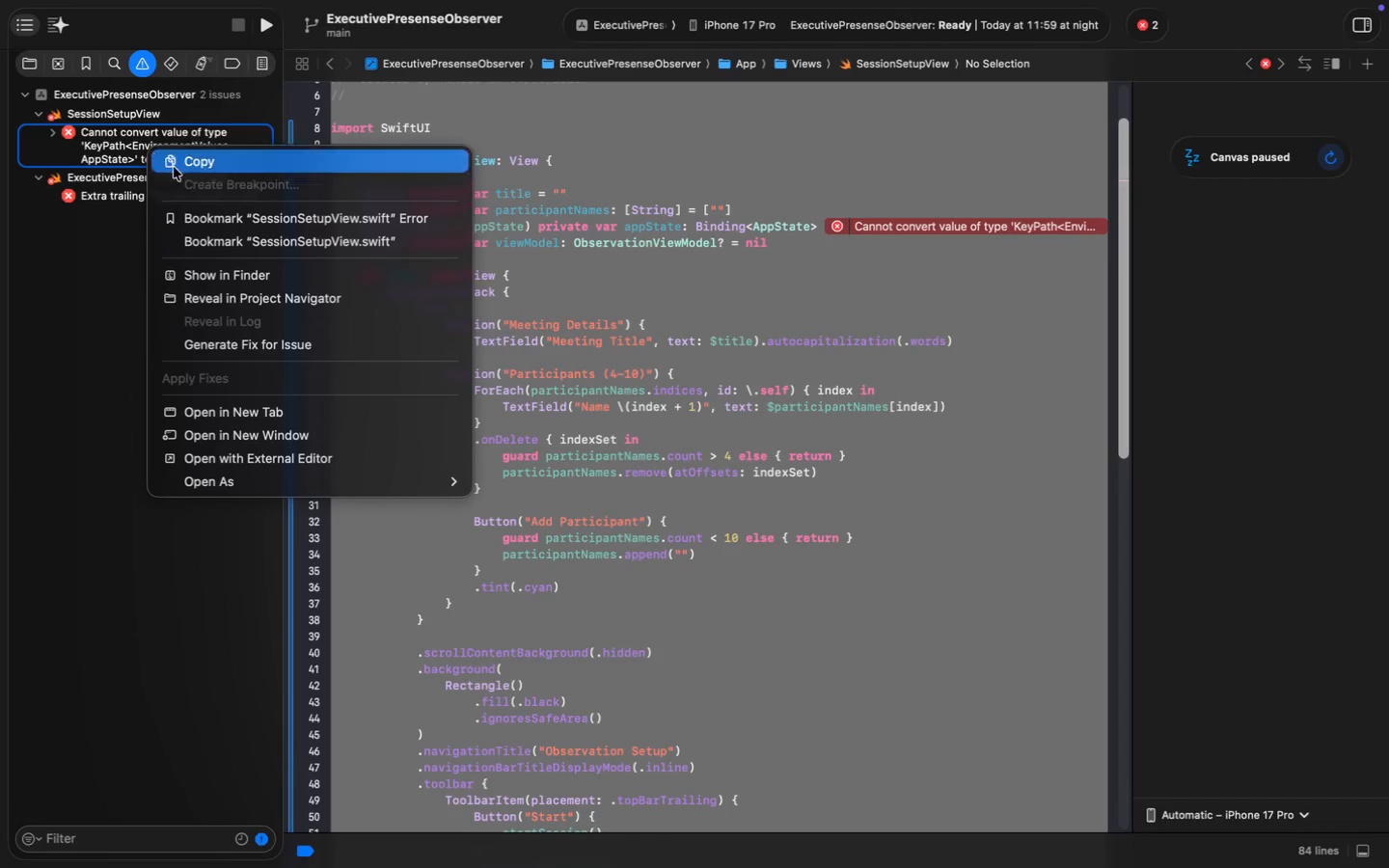 
left_click([204, 157])
 